 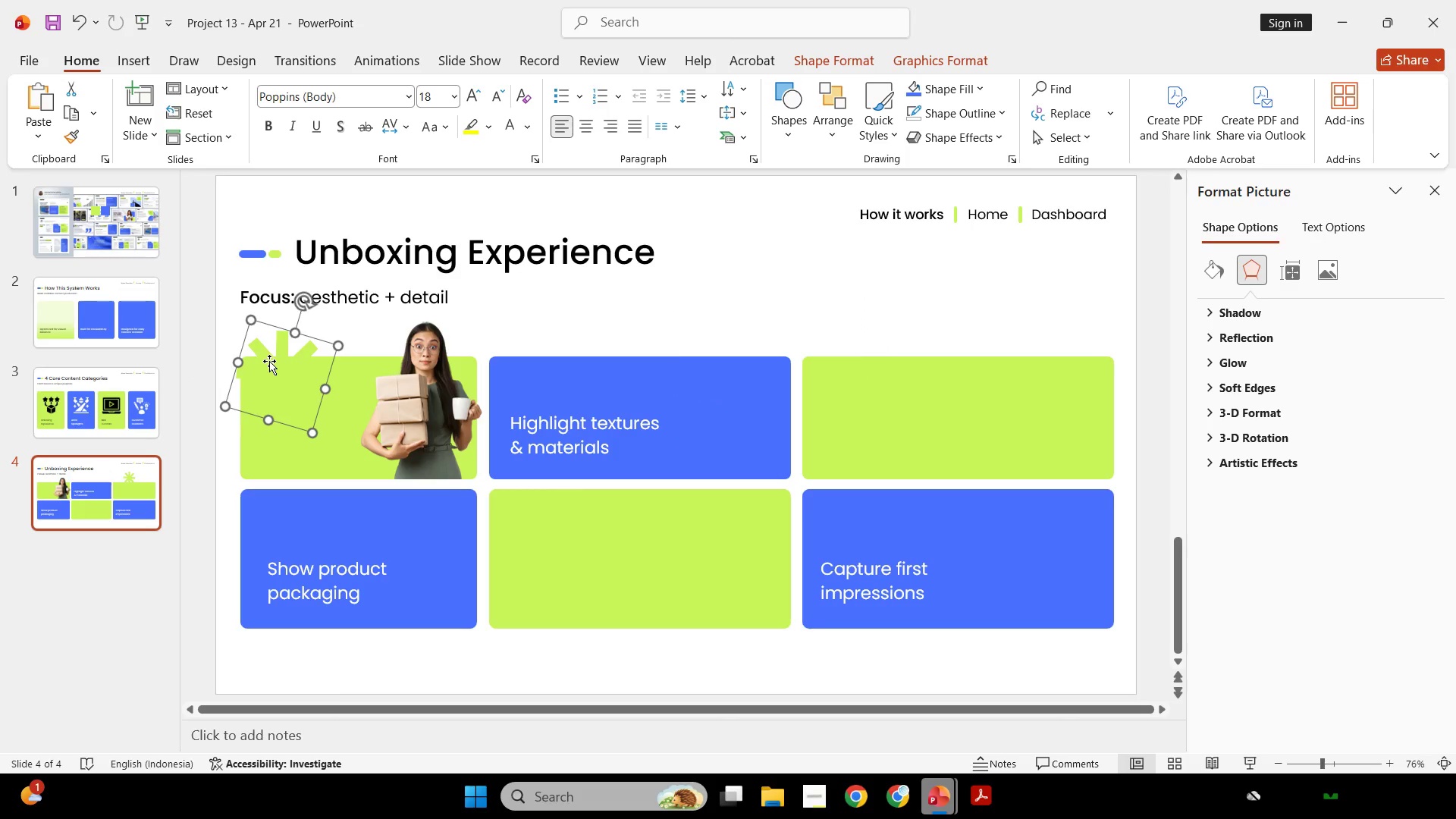 
scroll: coordinate [314, 384], scroll_direction: up, amount: 9.0
 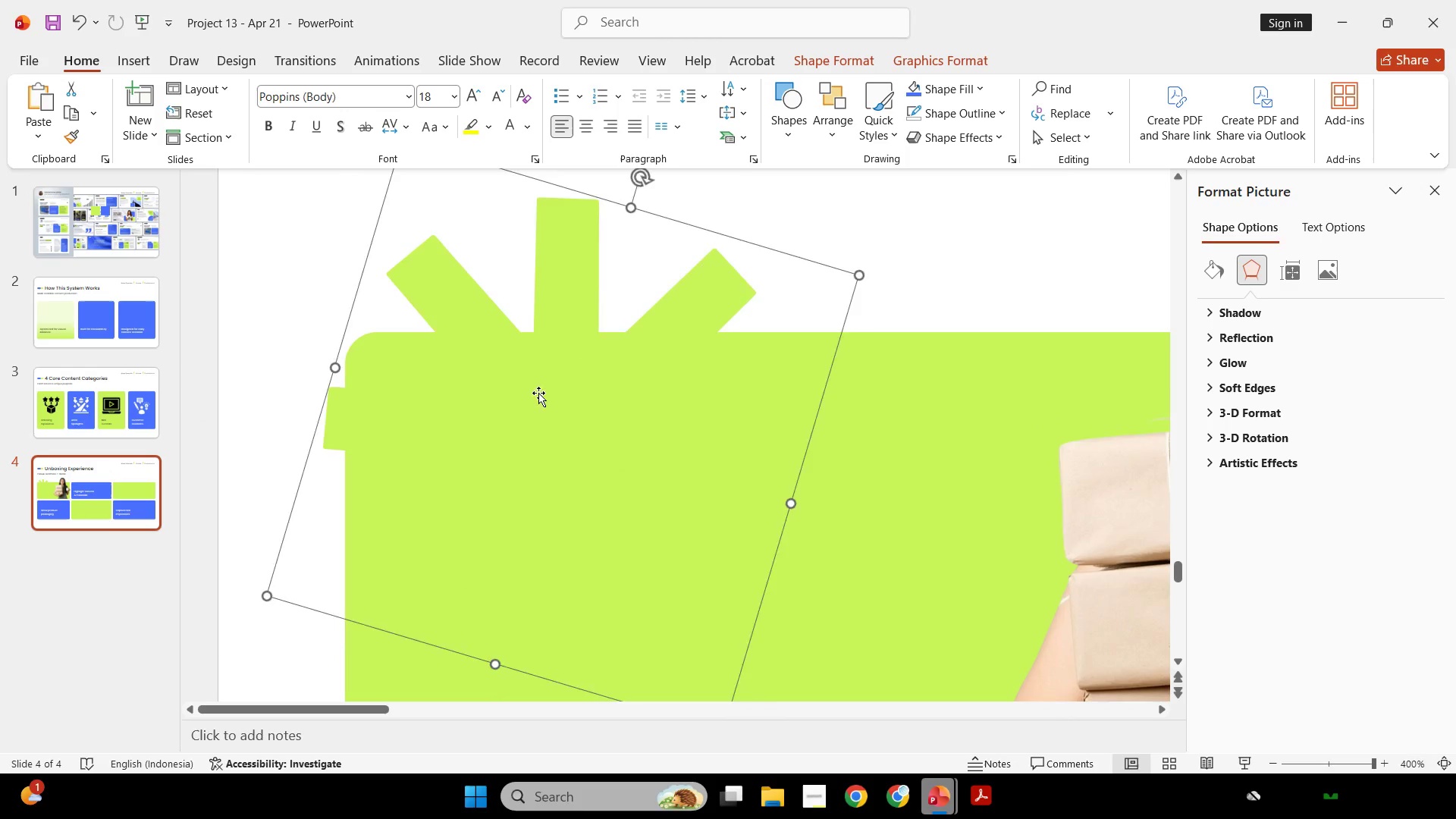 
left_click_drag(start_coordinate=[535, 390], to_coordinate=[490, 345])
 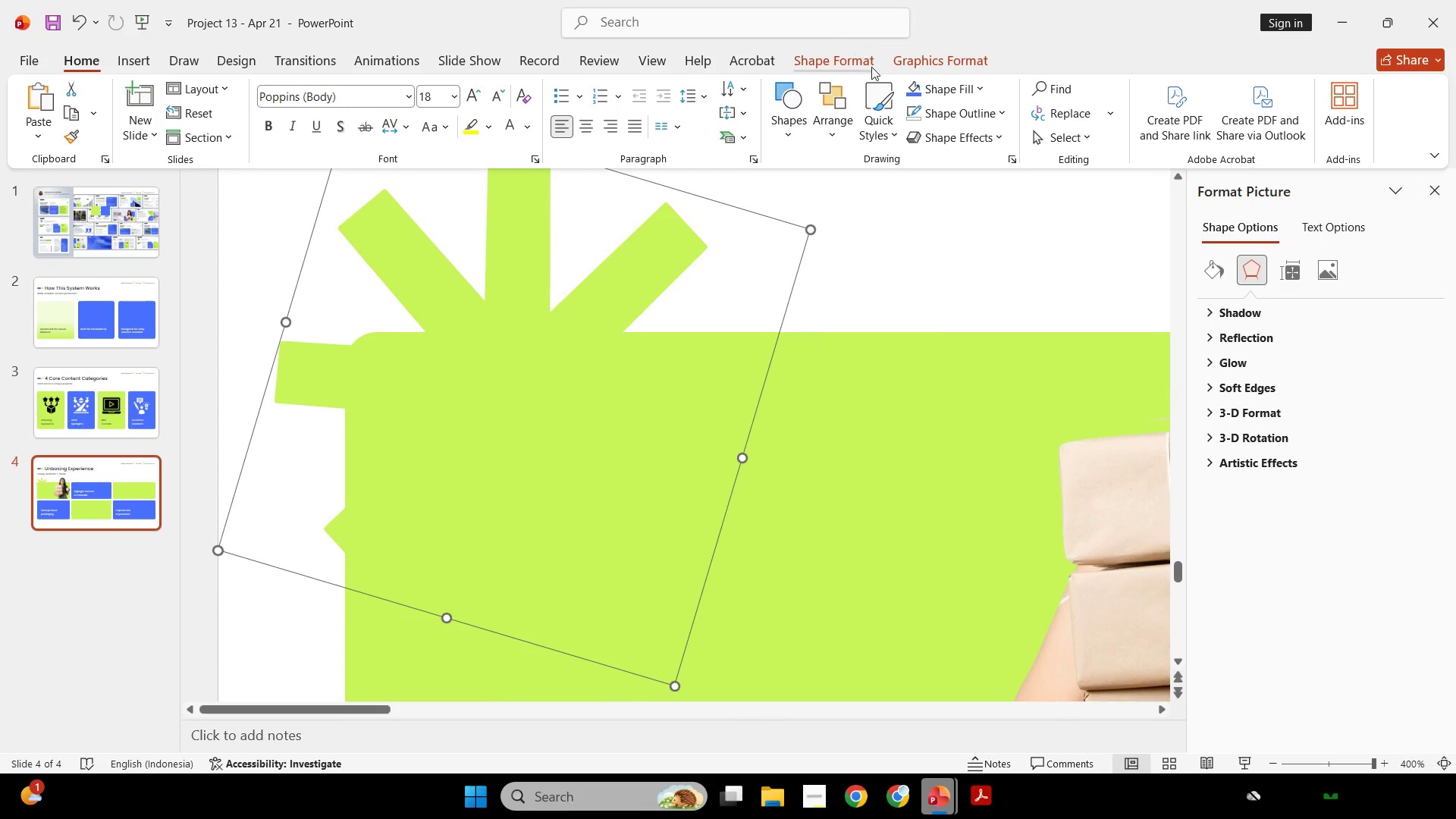 
left_click([979, 48])
 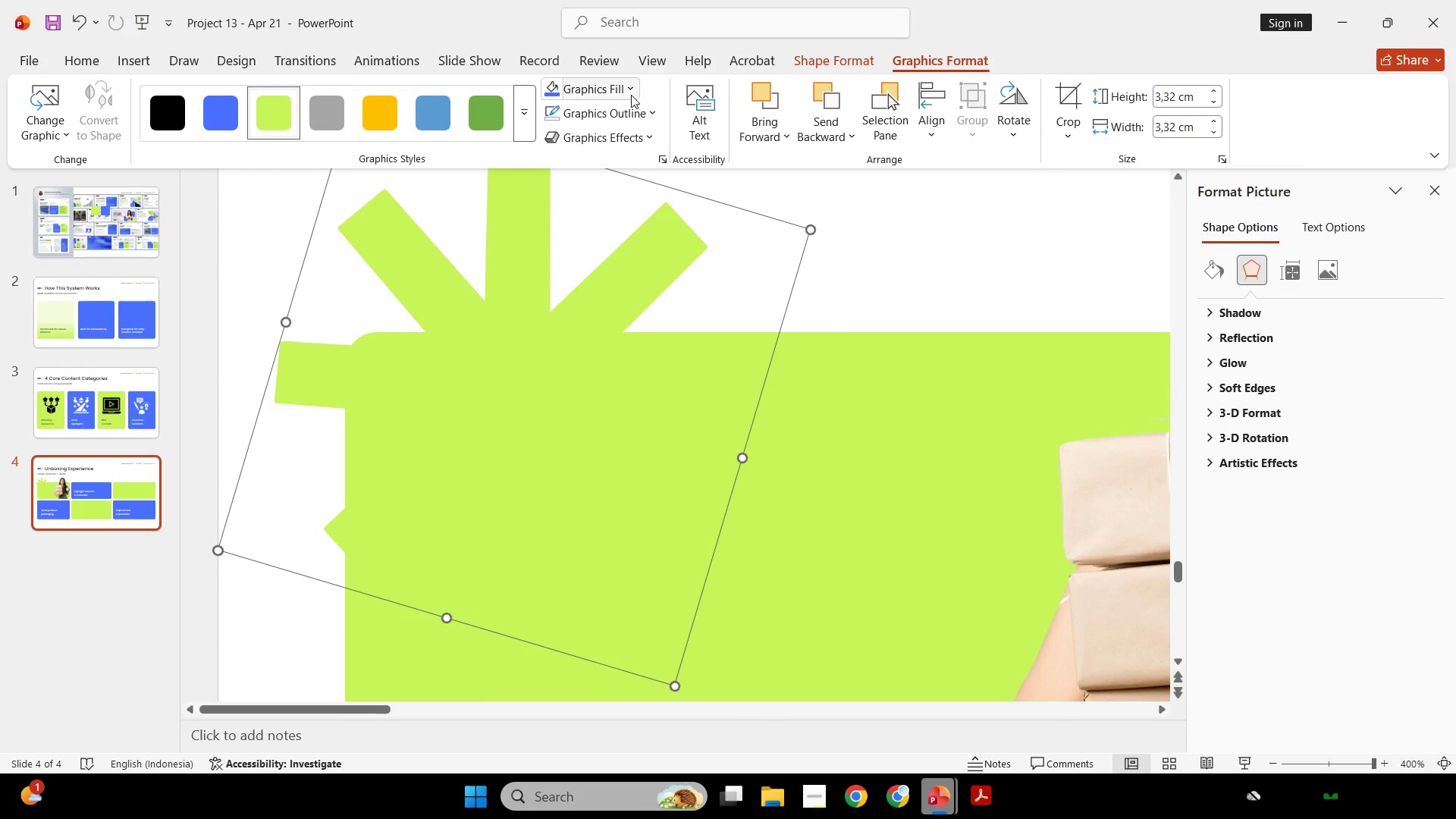 
left_click([626, 90])
 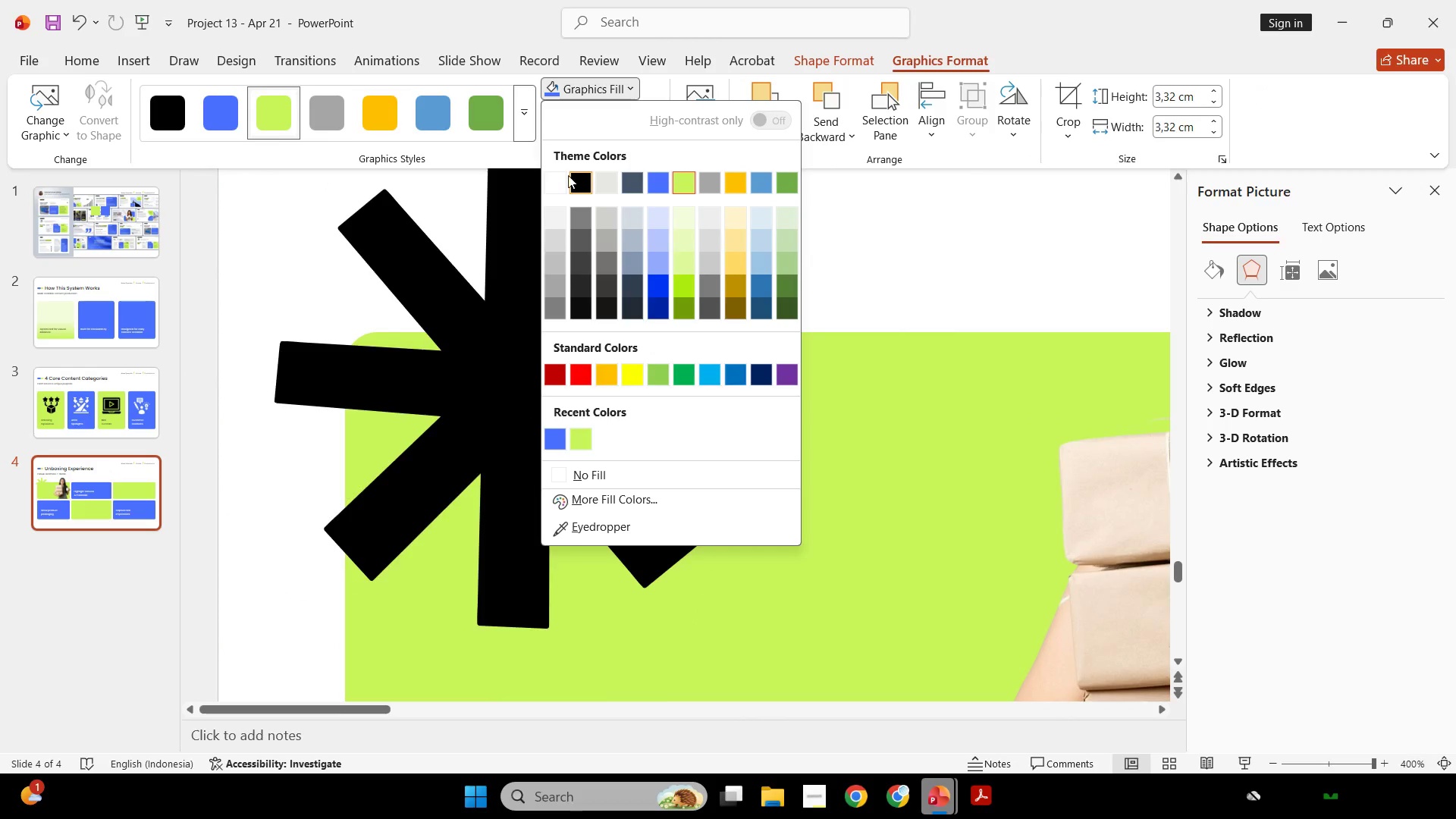 
left_click([560, 175])
 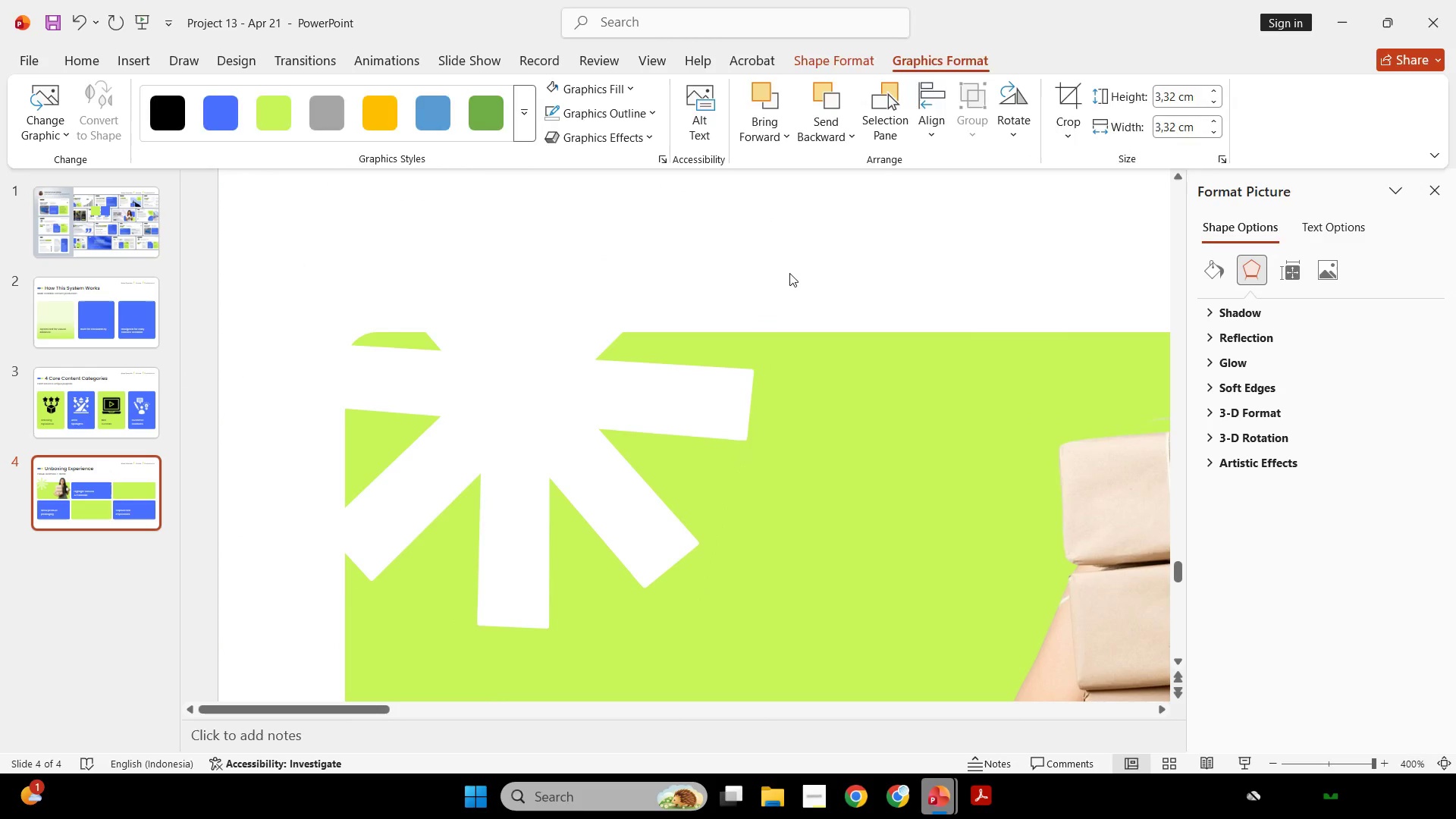 
hold_key(key=ControlLeft, duration=0.47)
scroll: coordinate [767, 262], scroll_direction: down, amount: 1.0
 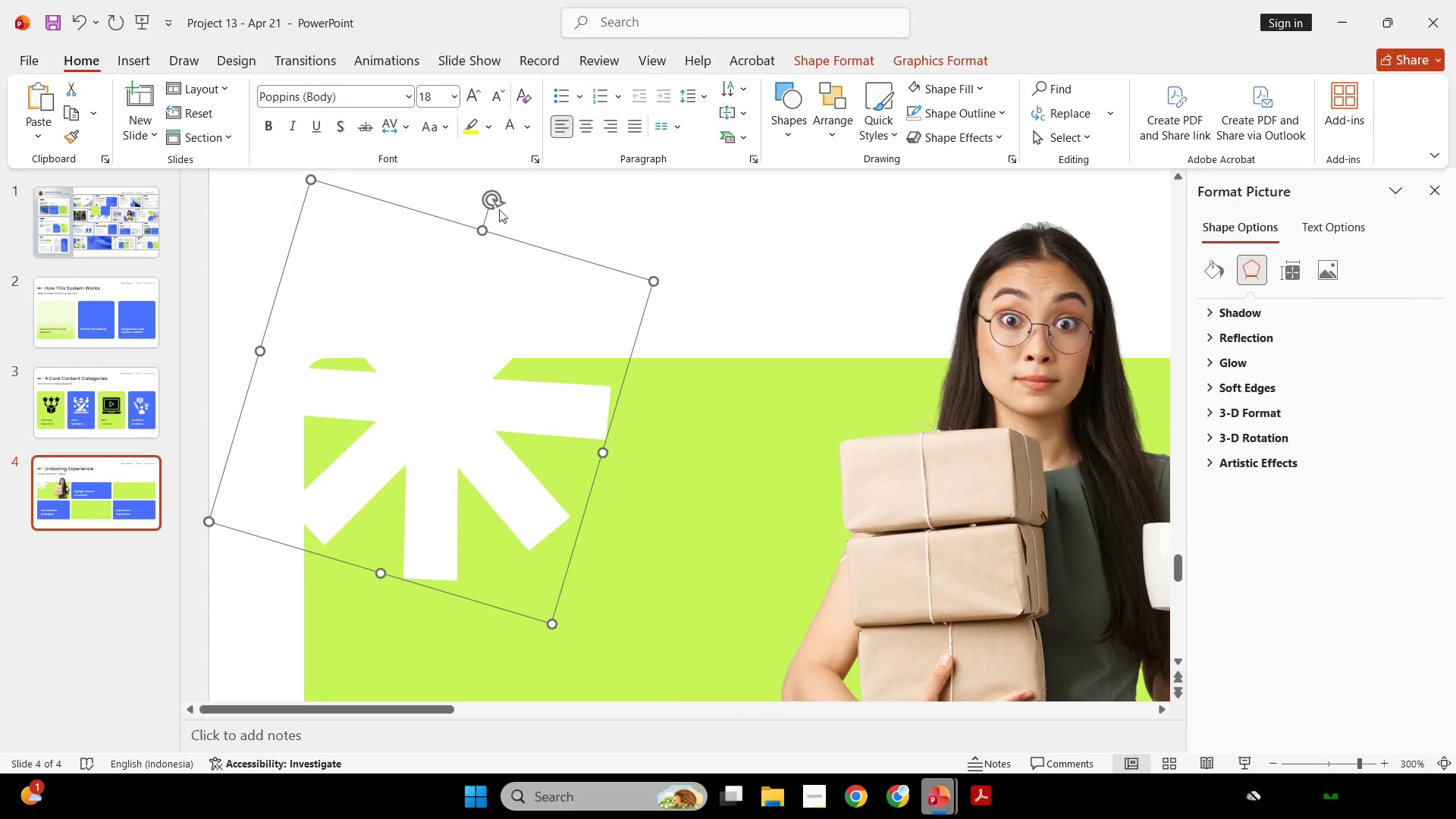 
left_click_drag(start_coordinate=[493, 196], to_coordinate=[477, 186])
 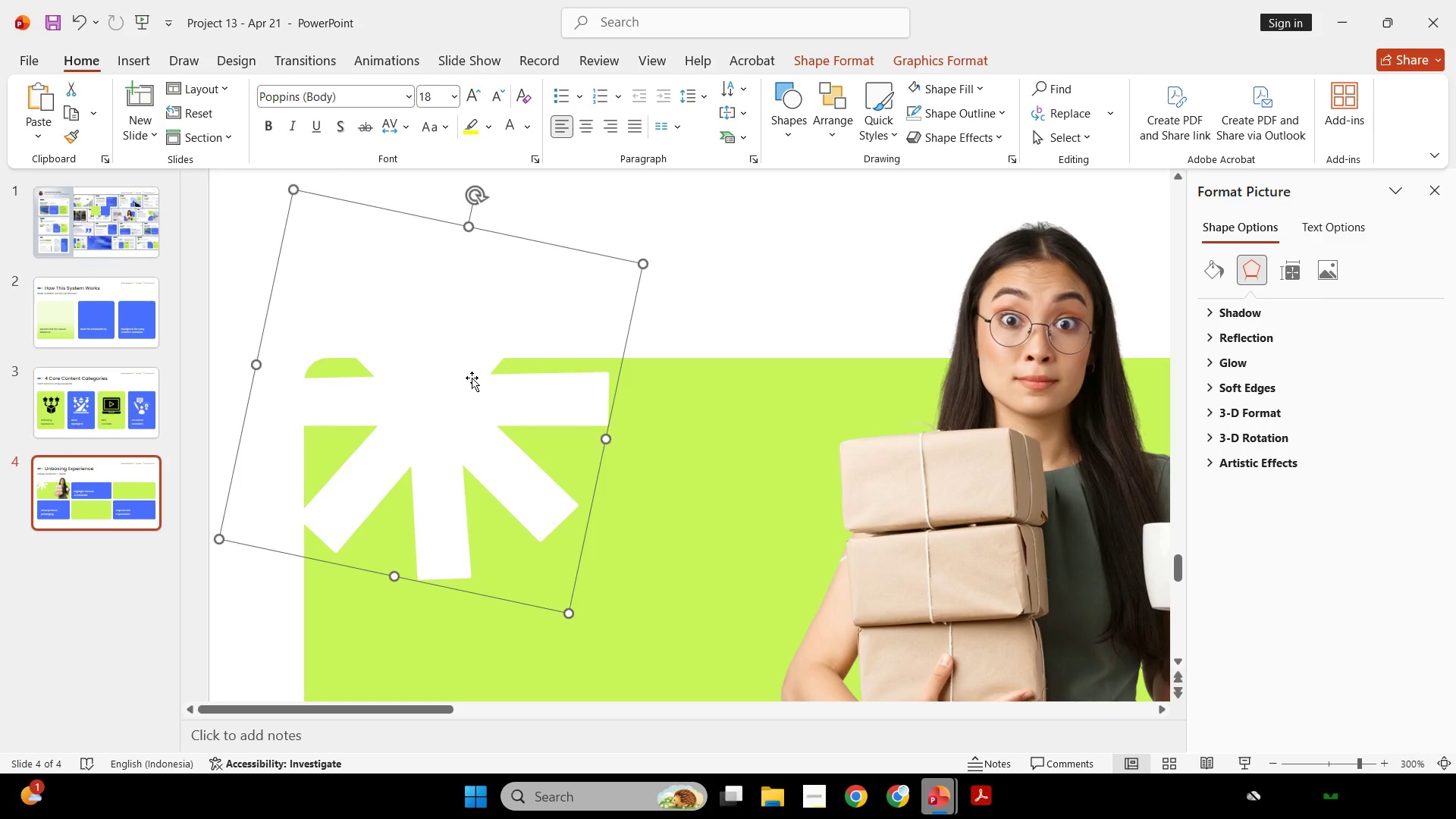 
hold_key(key=ShiftLeft, duration=2.17)
left_click_drag(start_coordinate=[471, 378], to_coordinate=[470, 357])
 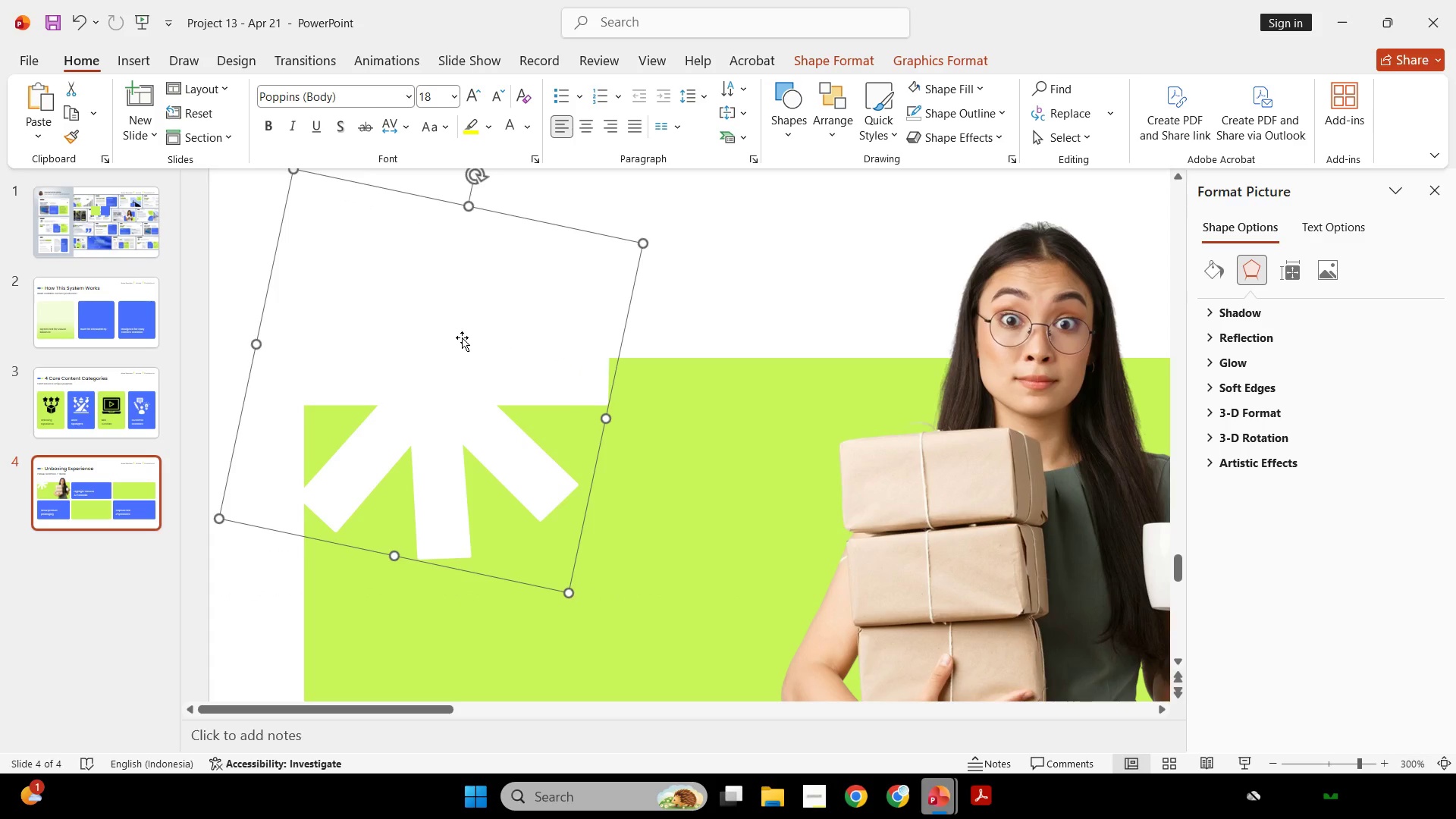 
hold_key(key=ShiftLeft, duration=0.59)
left_click_drag(start_coordinate=[461, 341], to_coordinate=[461, 348])
 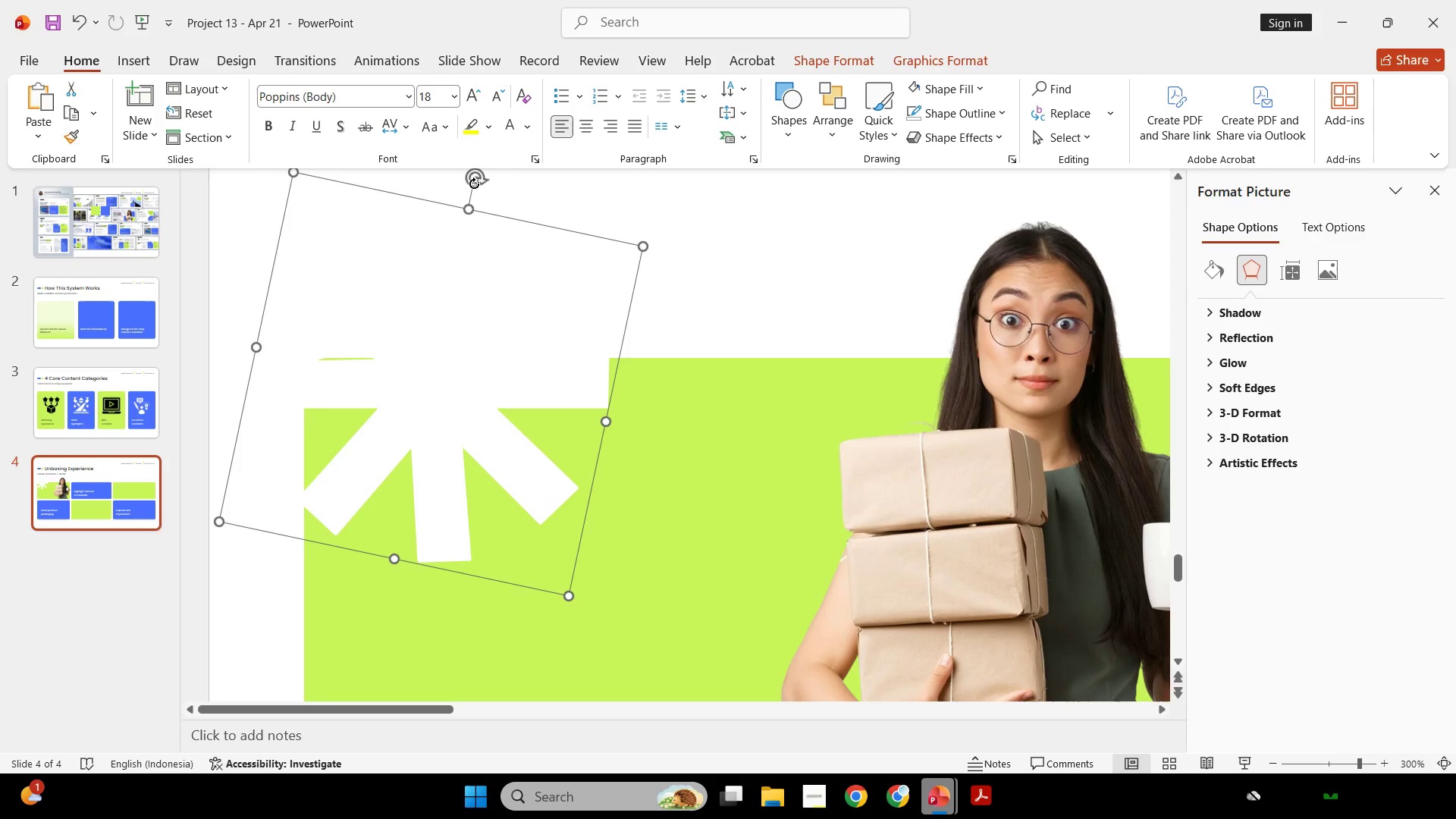 
left_click_drag(start_coordinate=[474, 182], to_coordinate=[479, 182])
 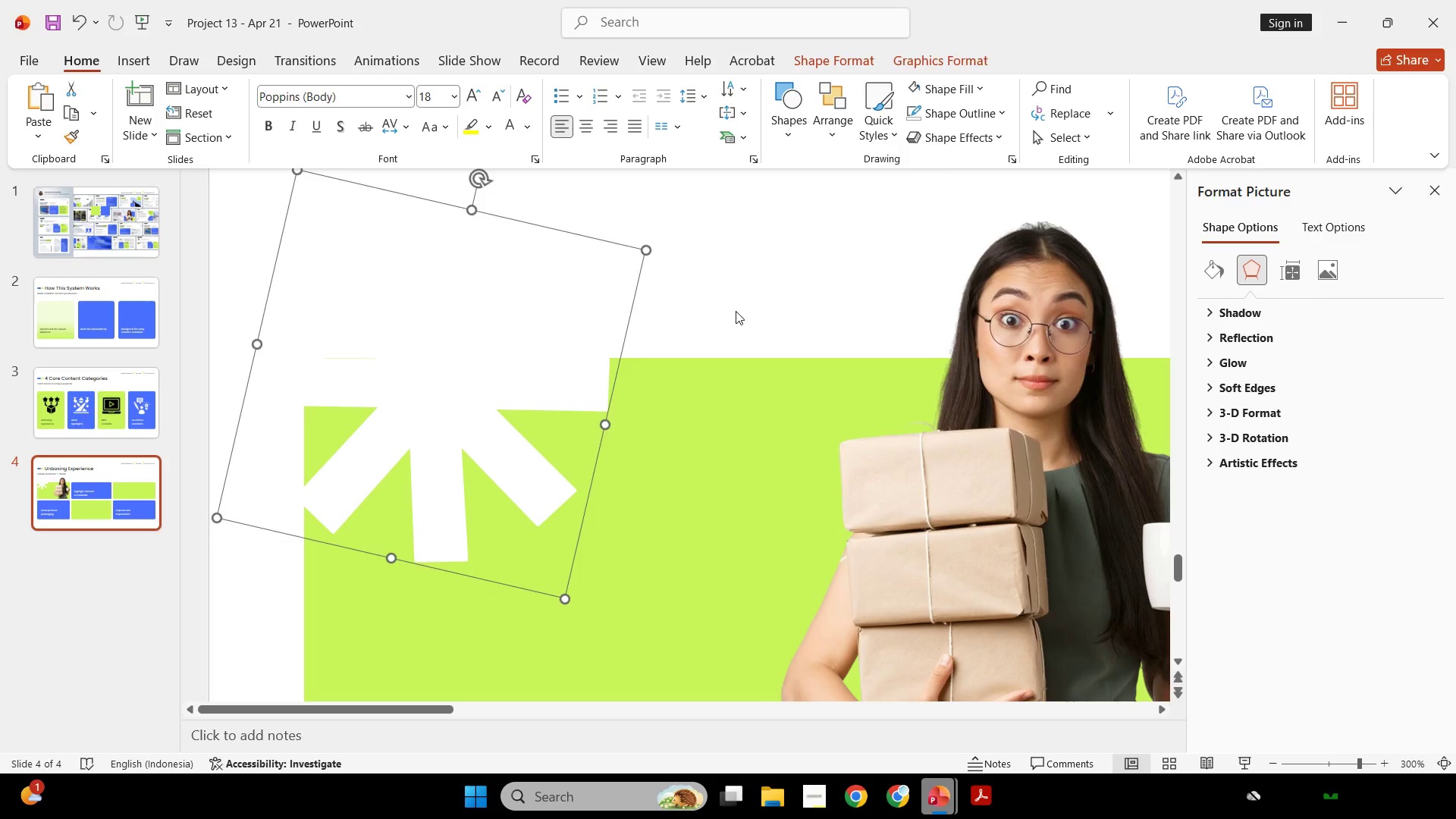 
left_click([736, 311])
 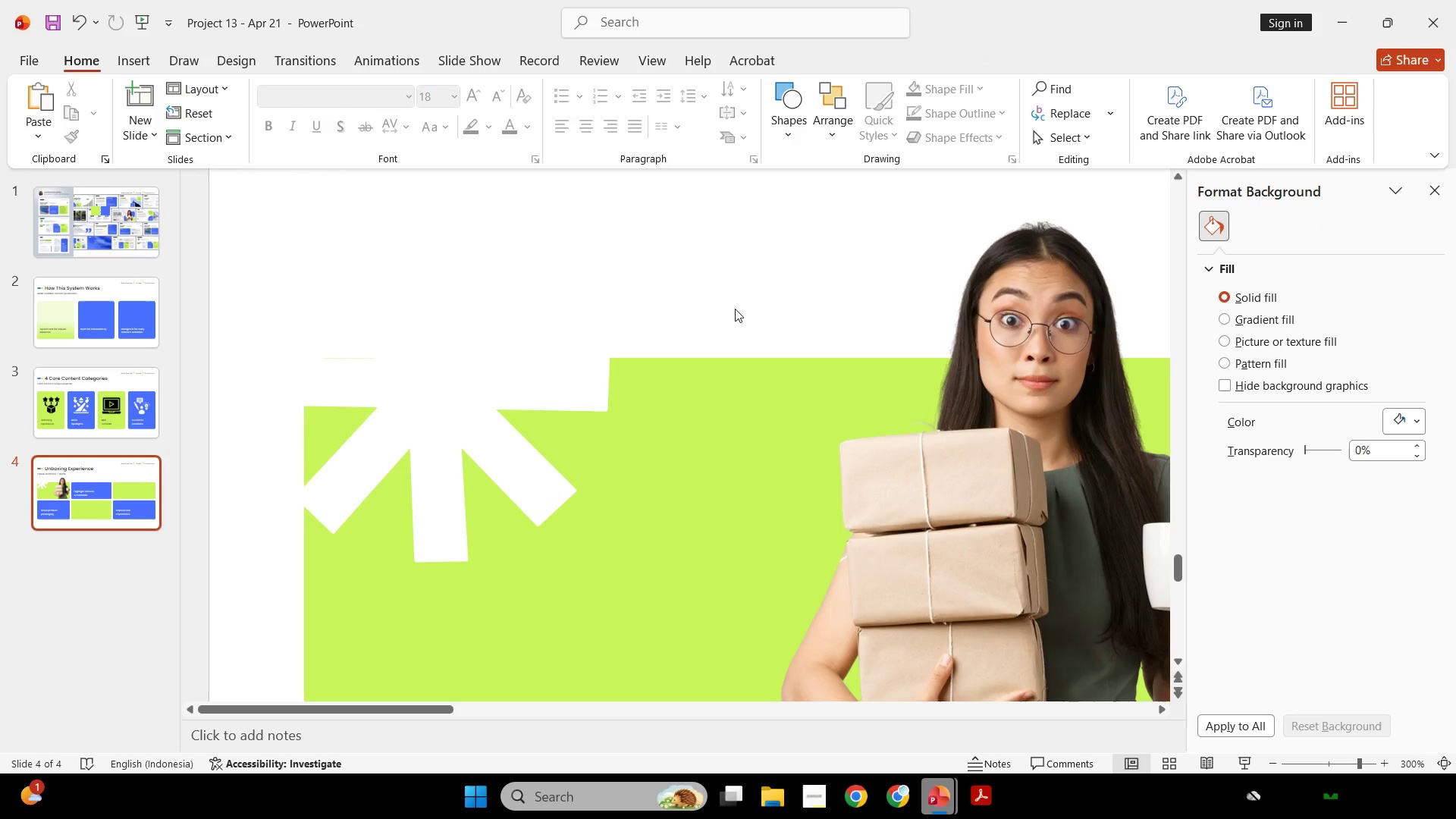 
hold_key(key=ControlLeft, duration=0.34)
 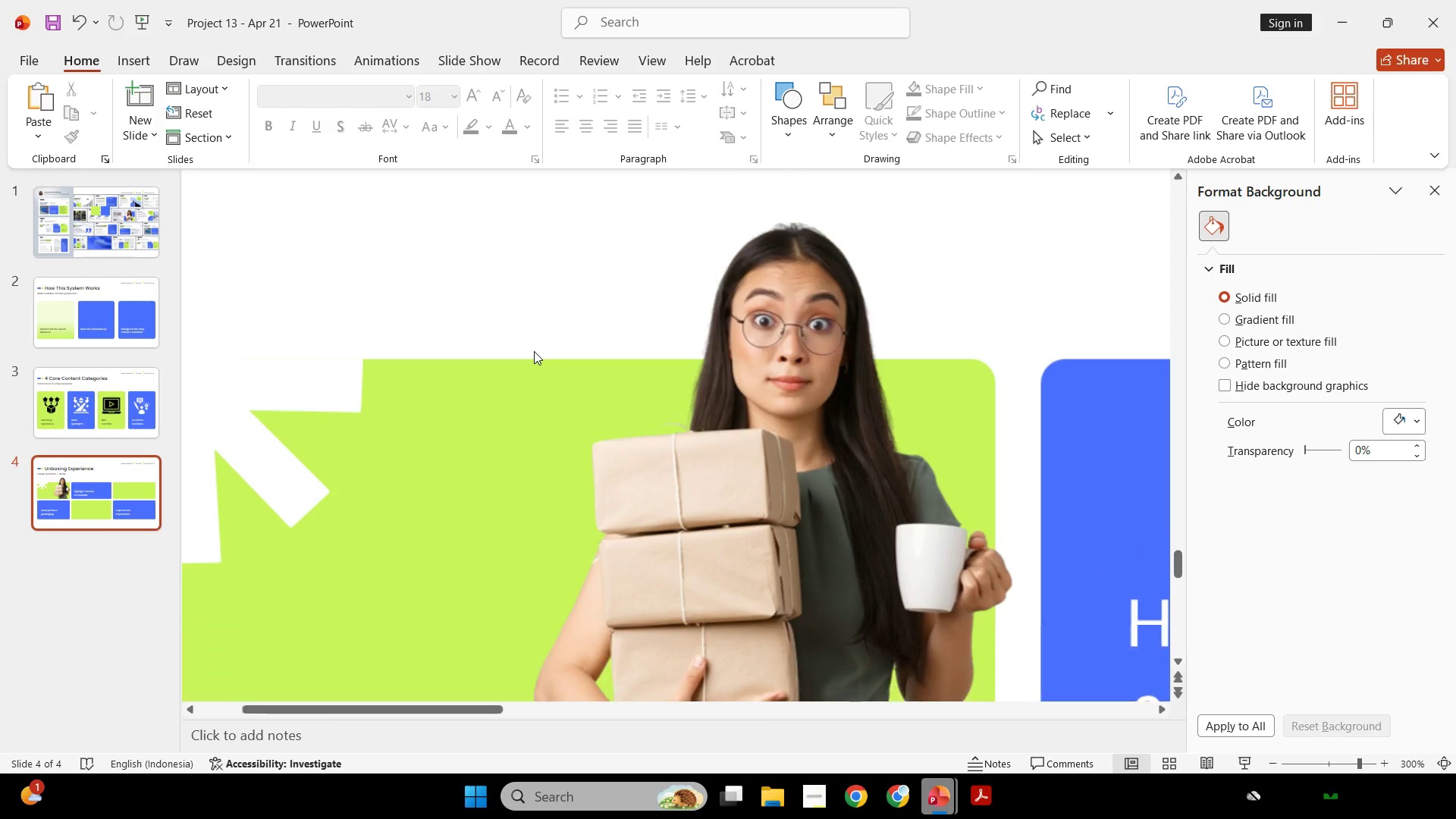 
hold_key(key=ControlLeft, duration=0.62)
 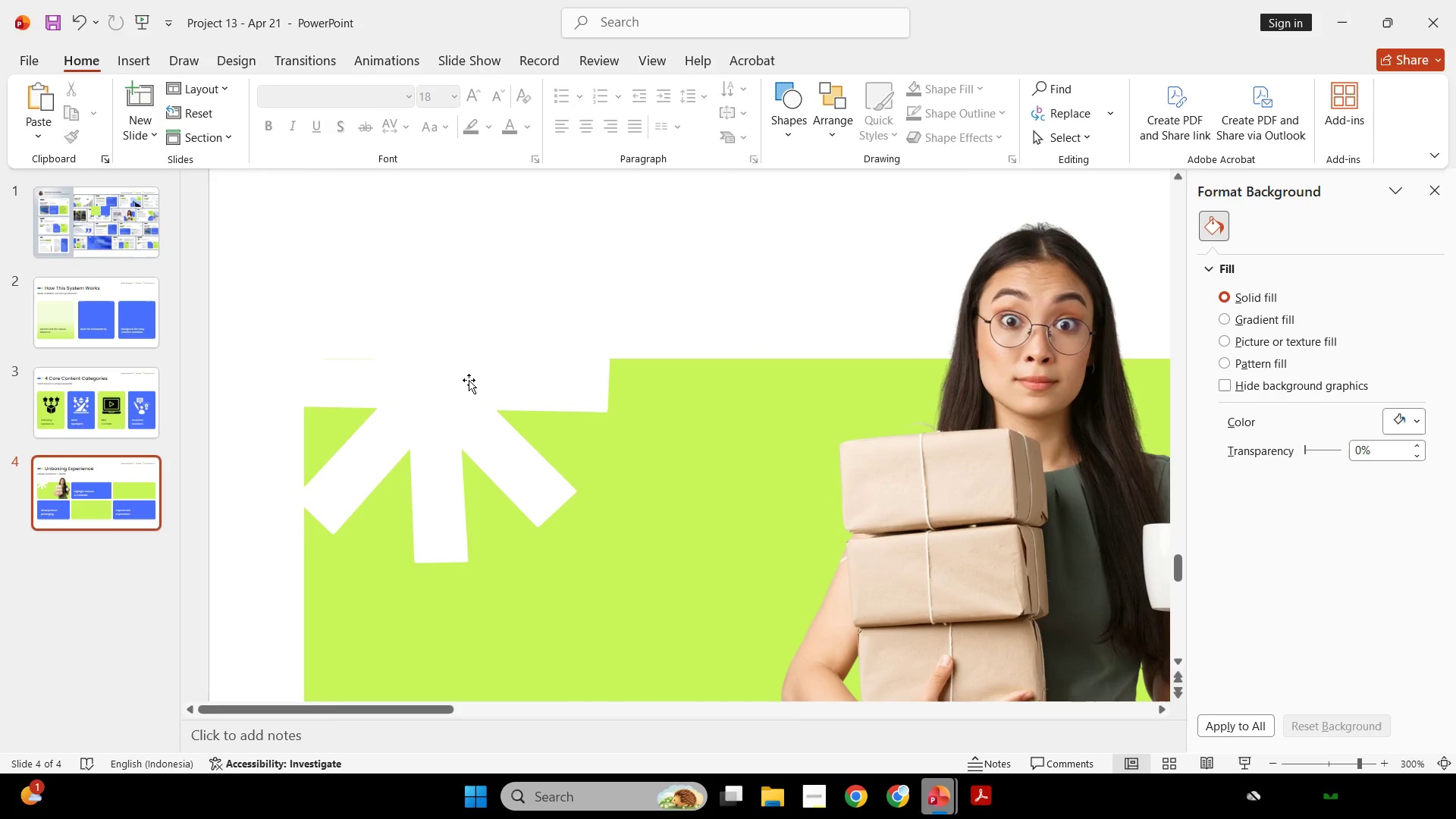 
scroll: coordinate [734, 307], scroll_direction: down, amount: 1.0
 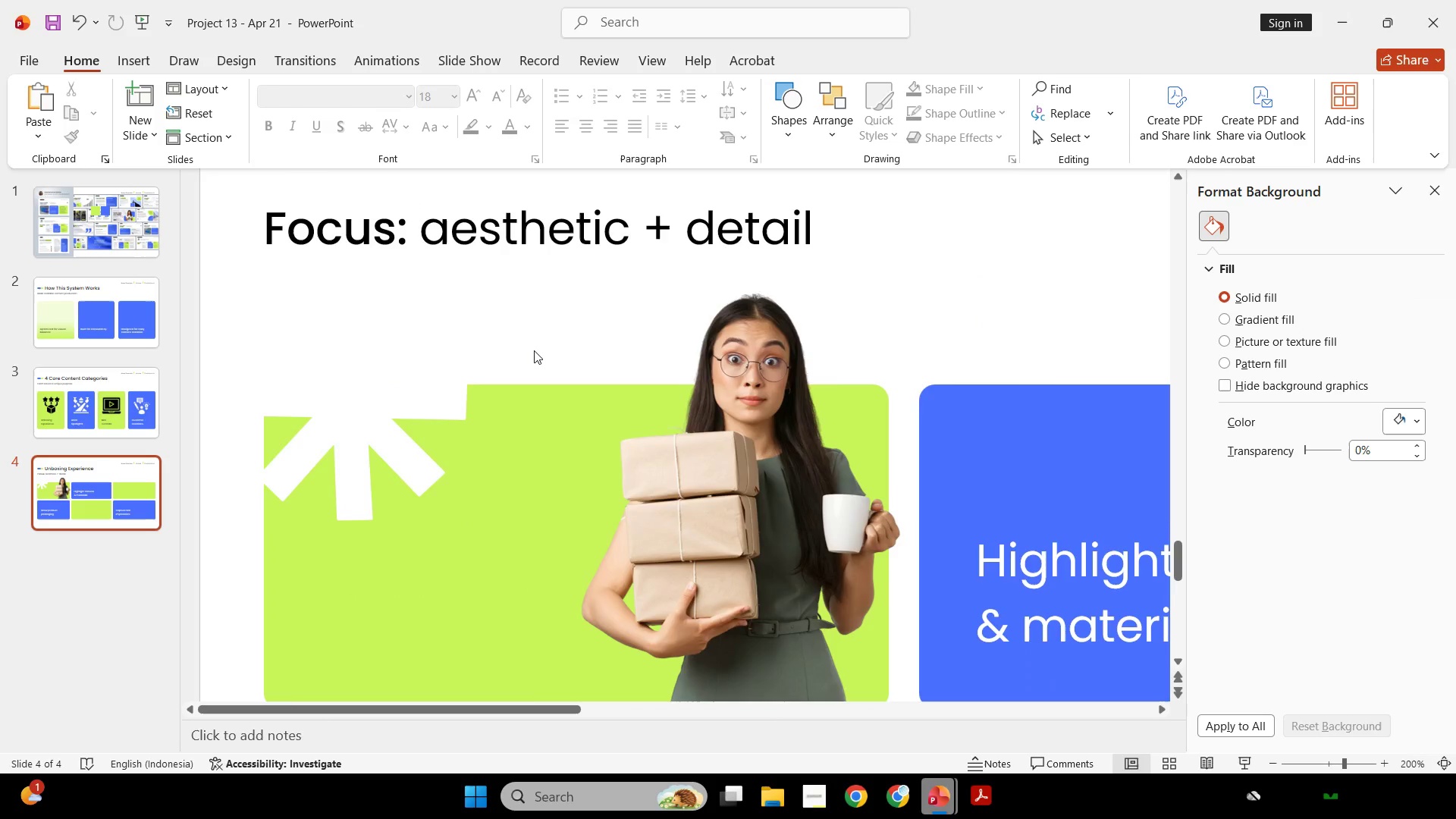 
scroll: coordinate [534, 351], scroll_direction: up, amount: 1.0
 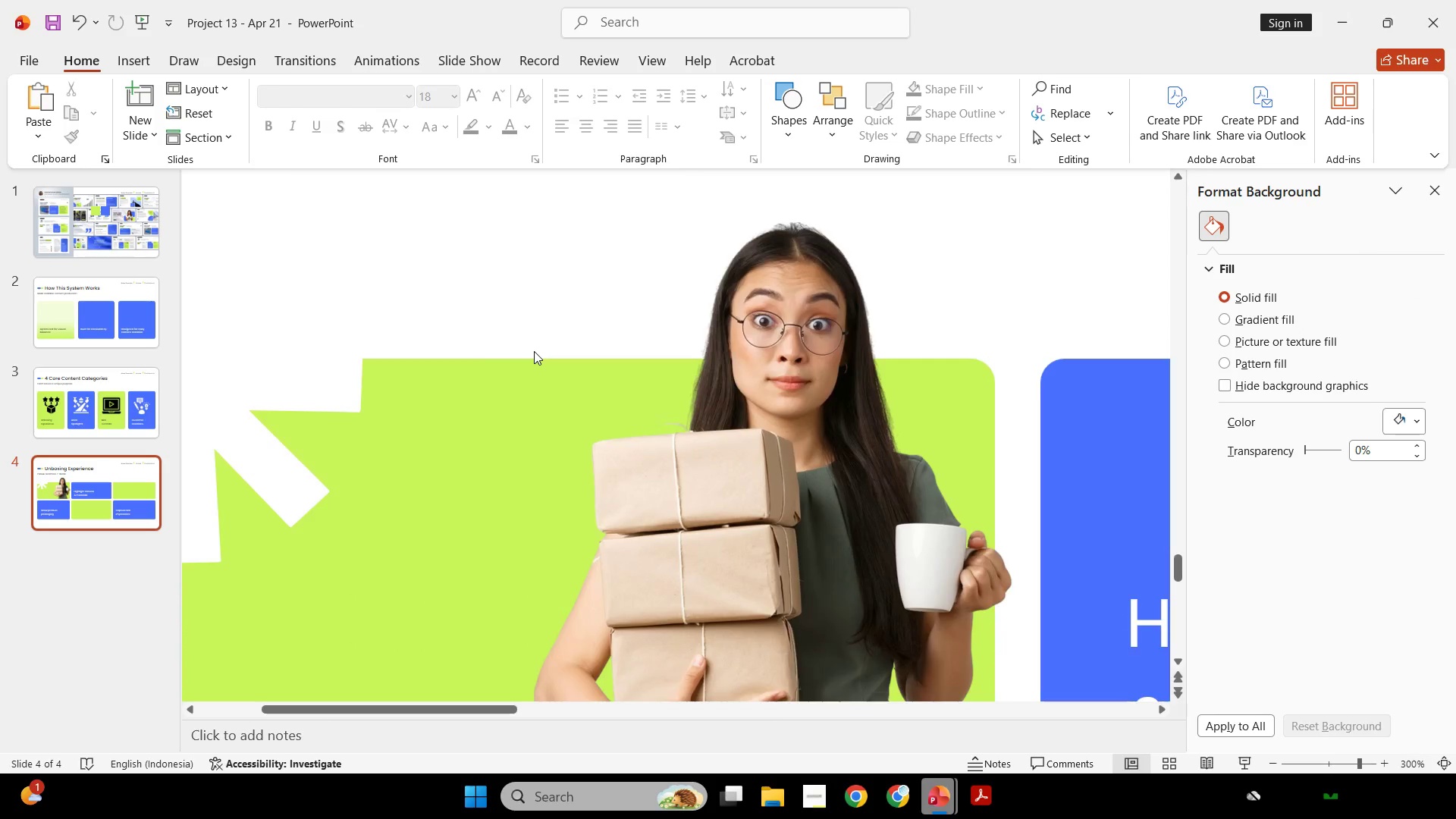 
left_click([468, 380])
 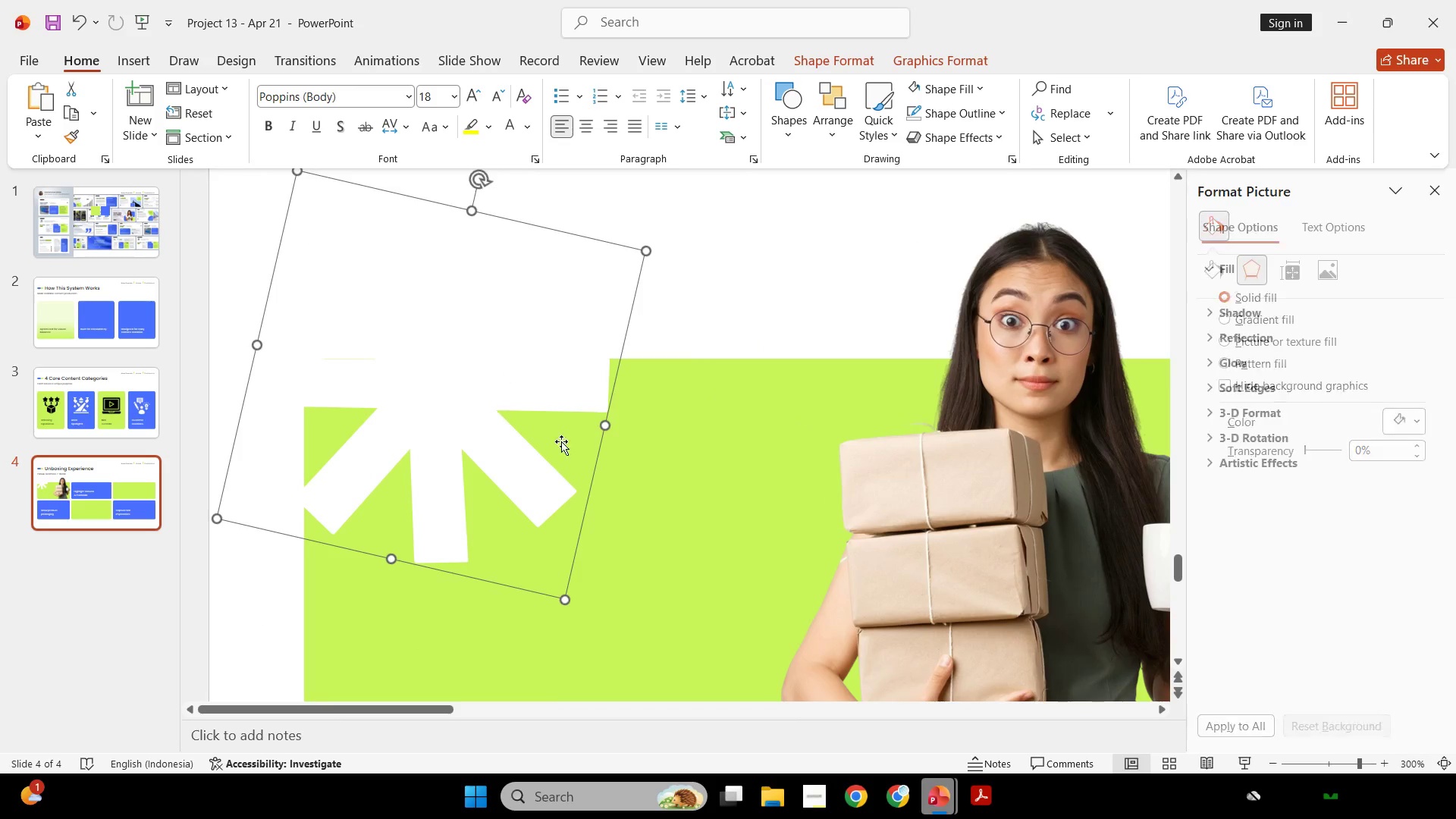 
hold_key(key=ShiftLeft, duration=1.53)
 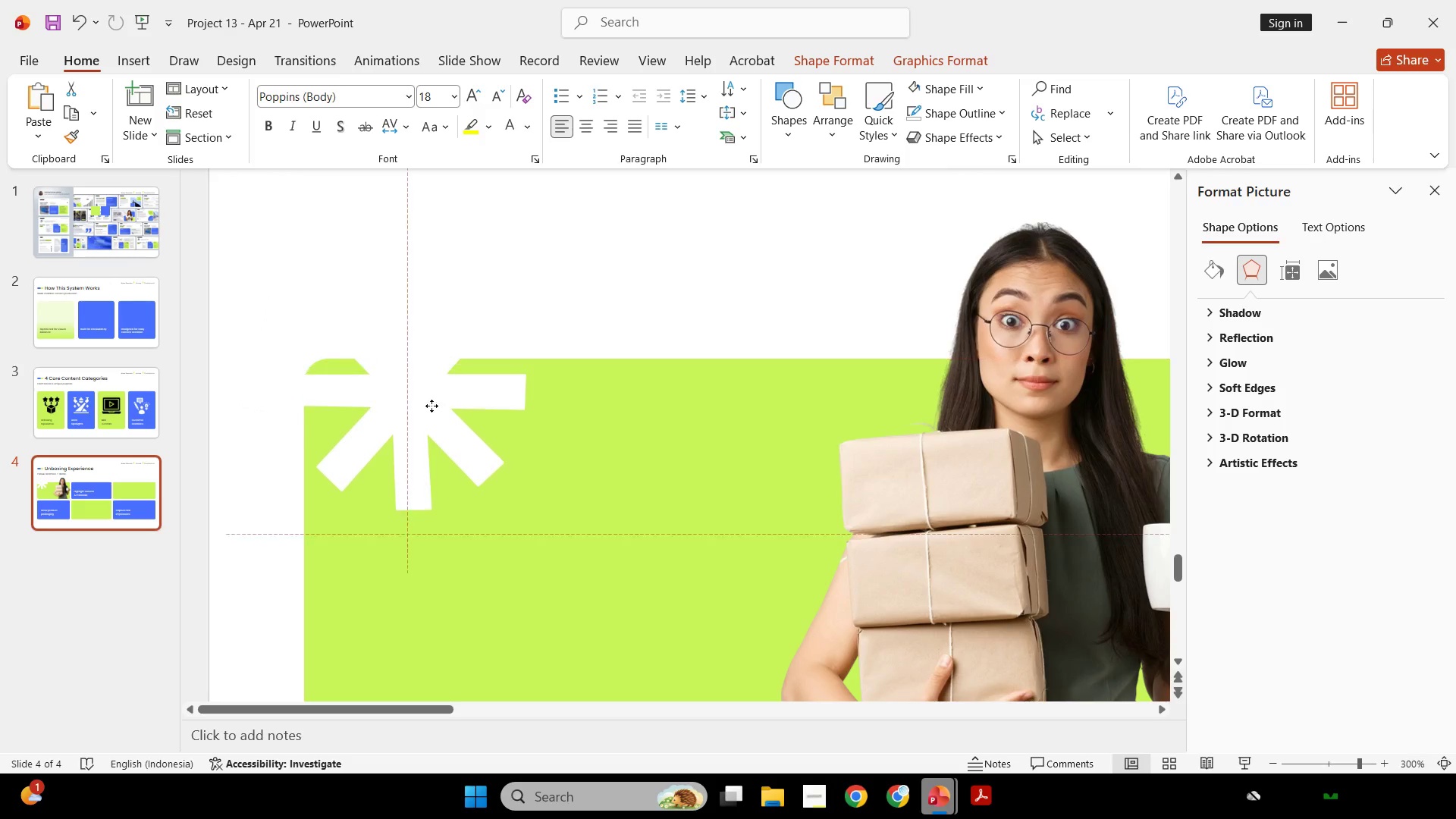 
scroll: coordinate [468, 380], scroll_direction: up, amount: 20.0
 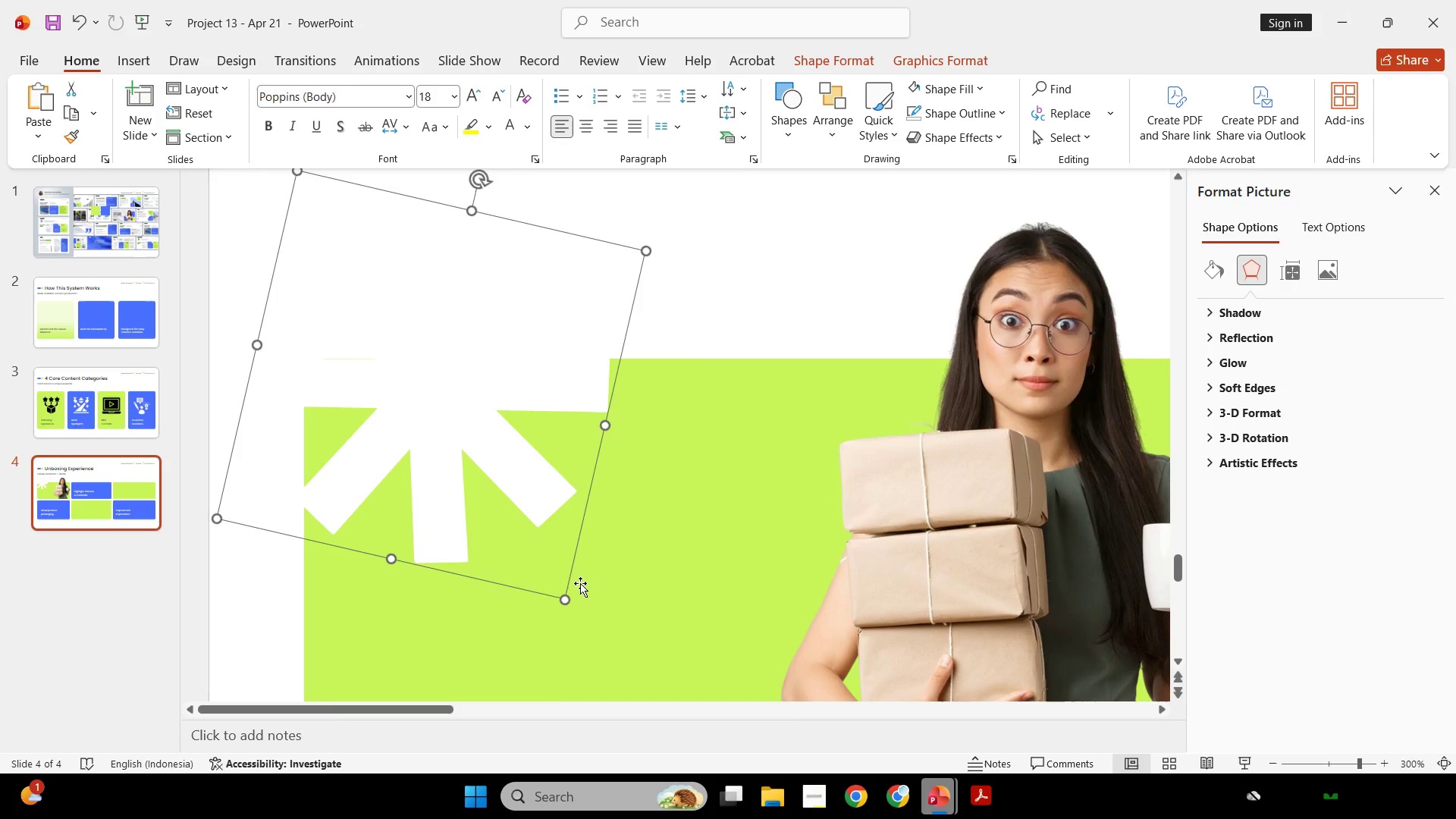 
left_click_drag(start_coordinate=[563, 597], to_coordinate=[476, 456])
 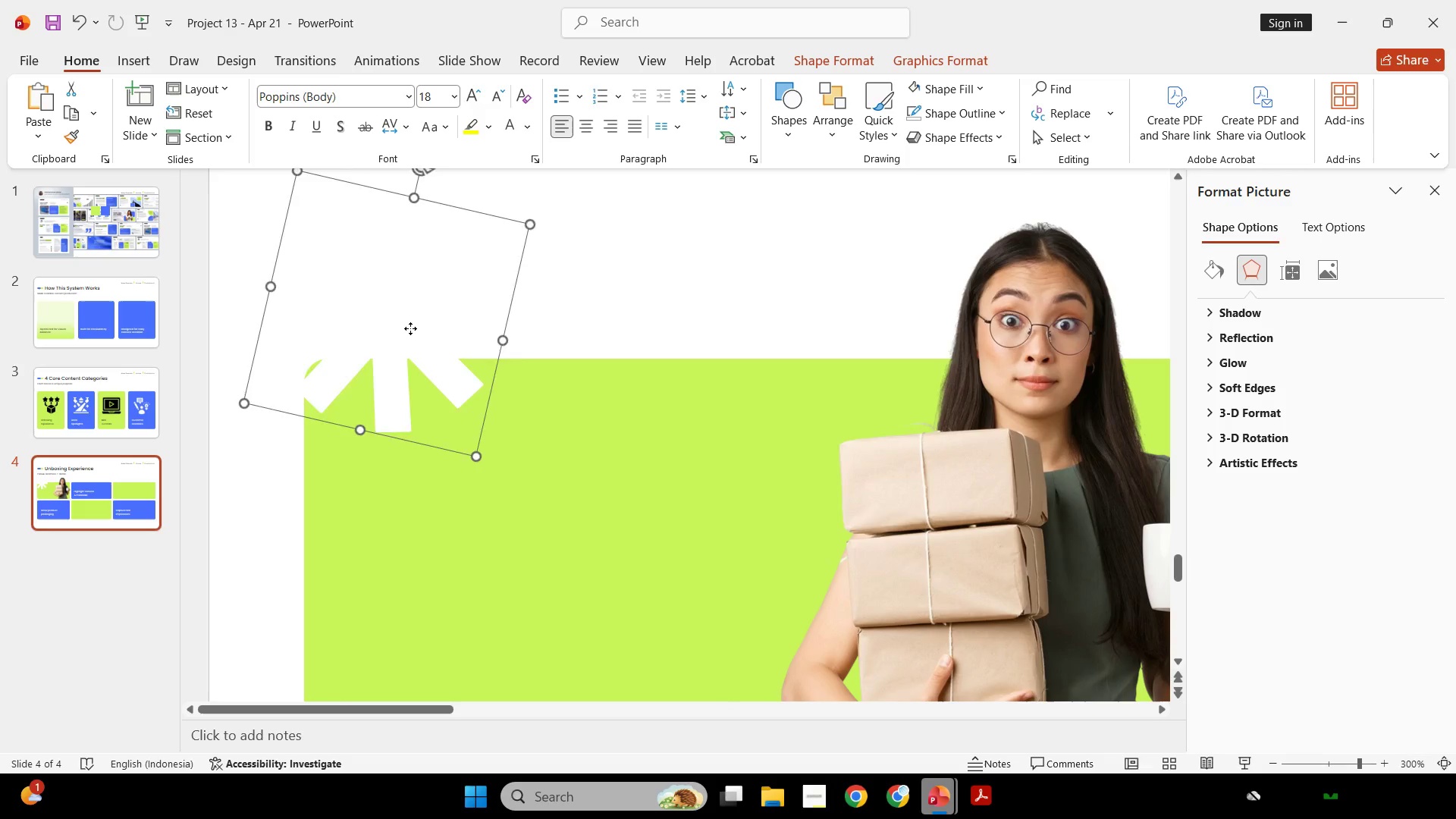 
left_click_drag(start_coordinate=[410, 328], to_coordinate=[429, 388])
 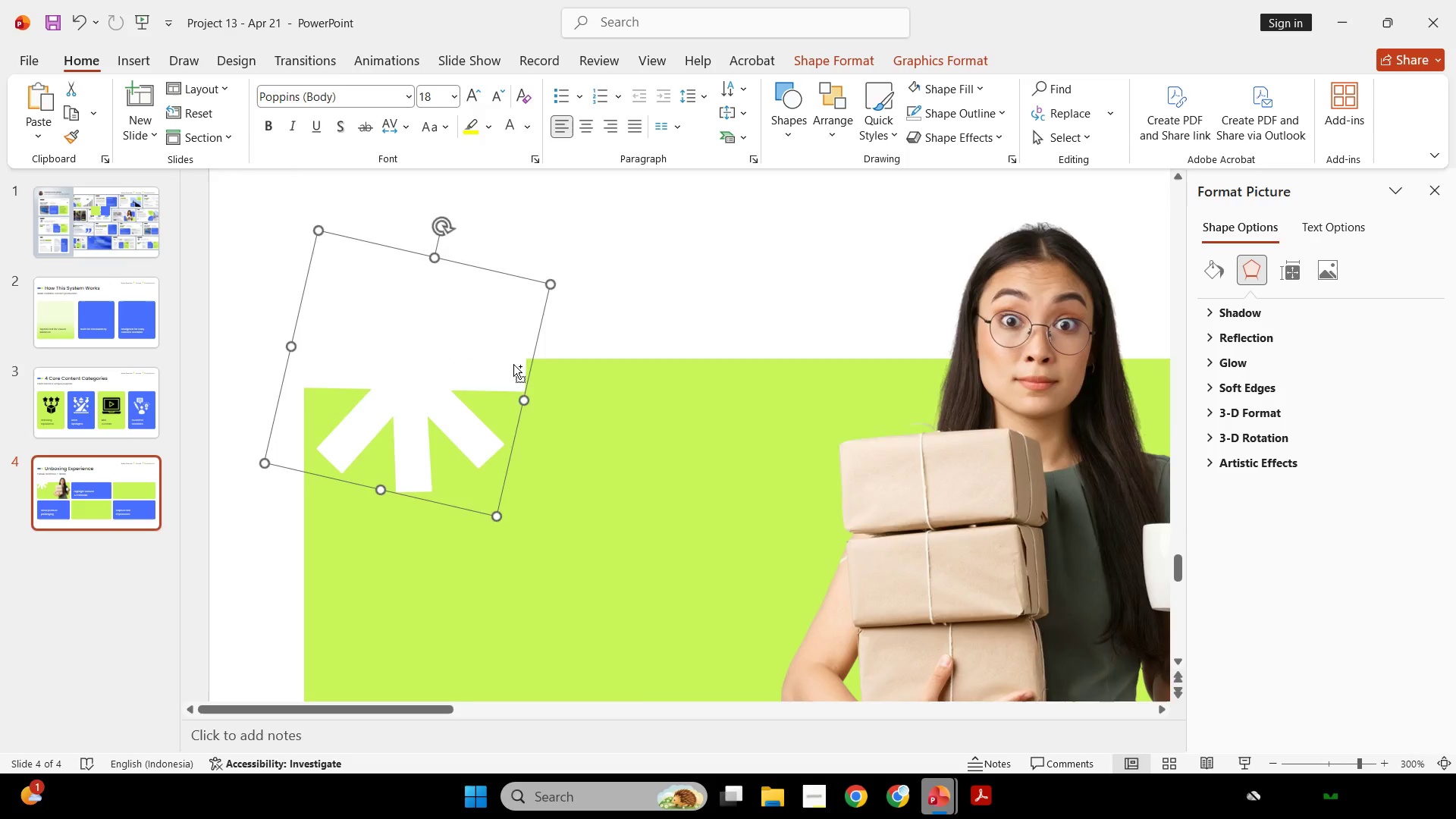 
hold_key(key=ControlLeft, duration=0.8)
scroll: coordinate [567, 362], scroll_direction: down, amount: 6.0
 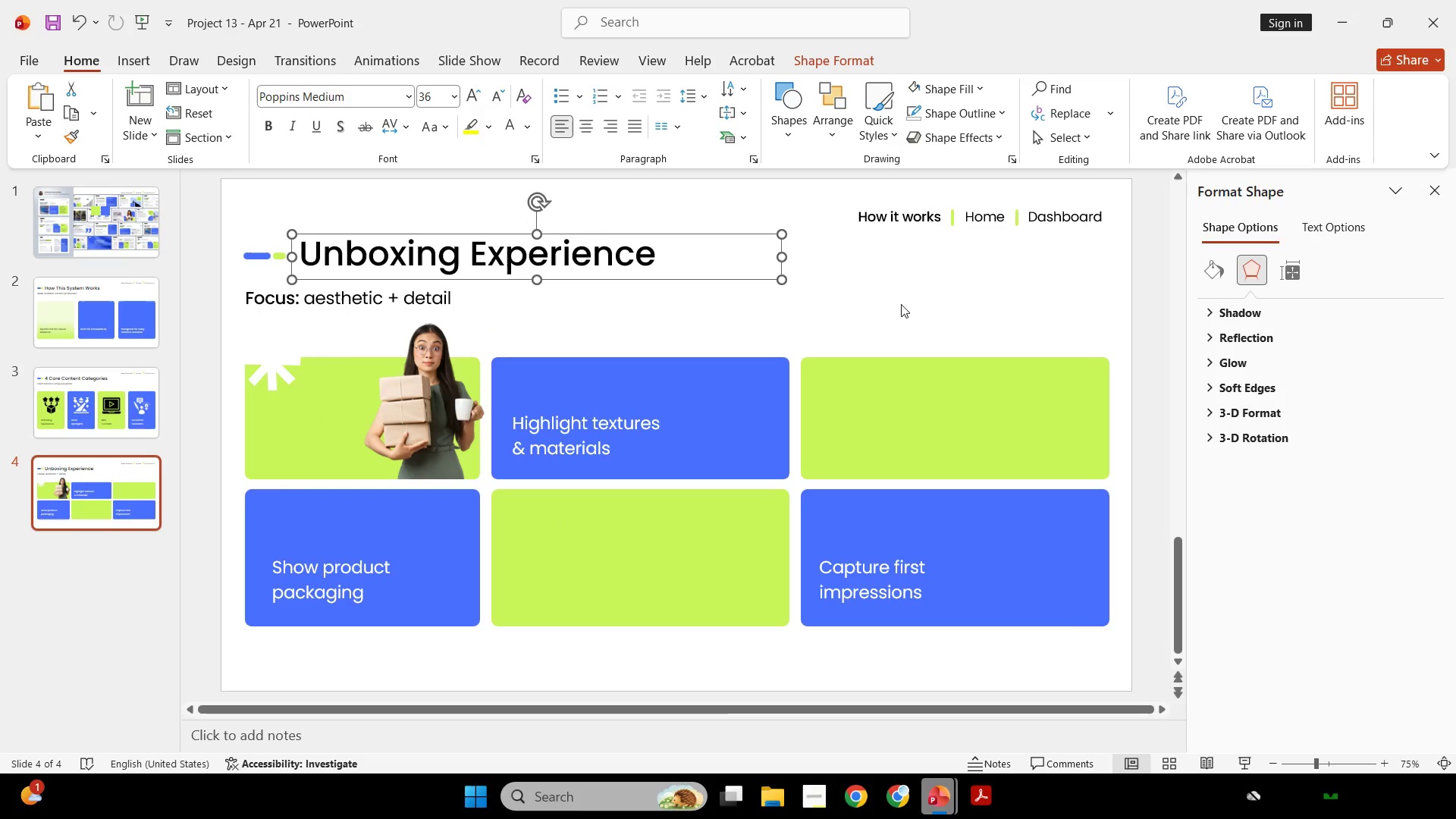 
left_click([995, 327])
 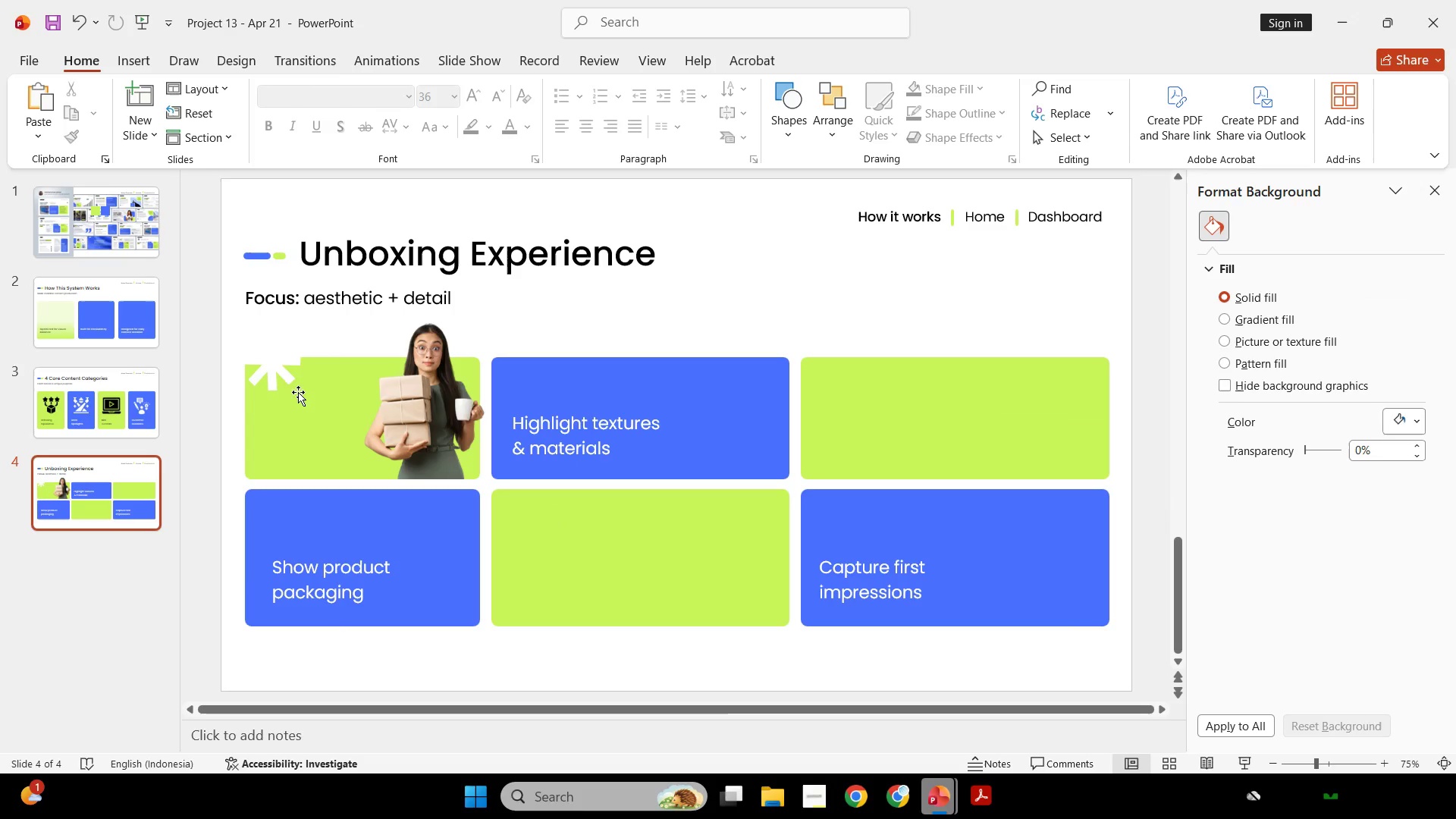 
left_click([283, 378])
 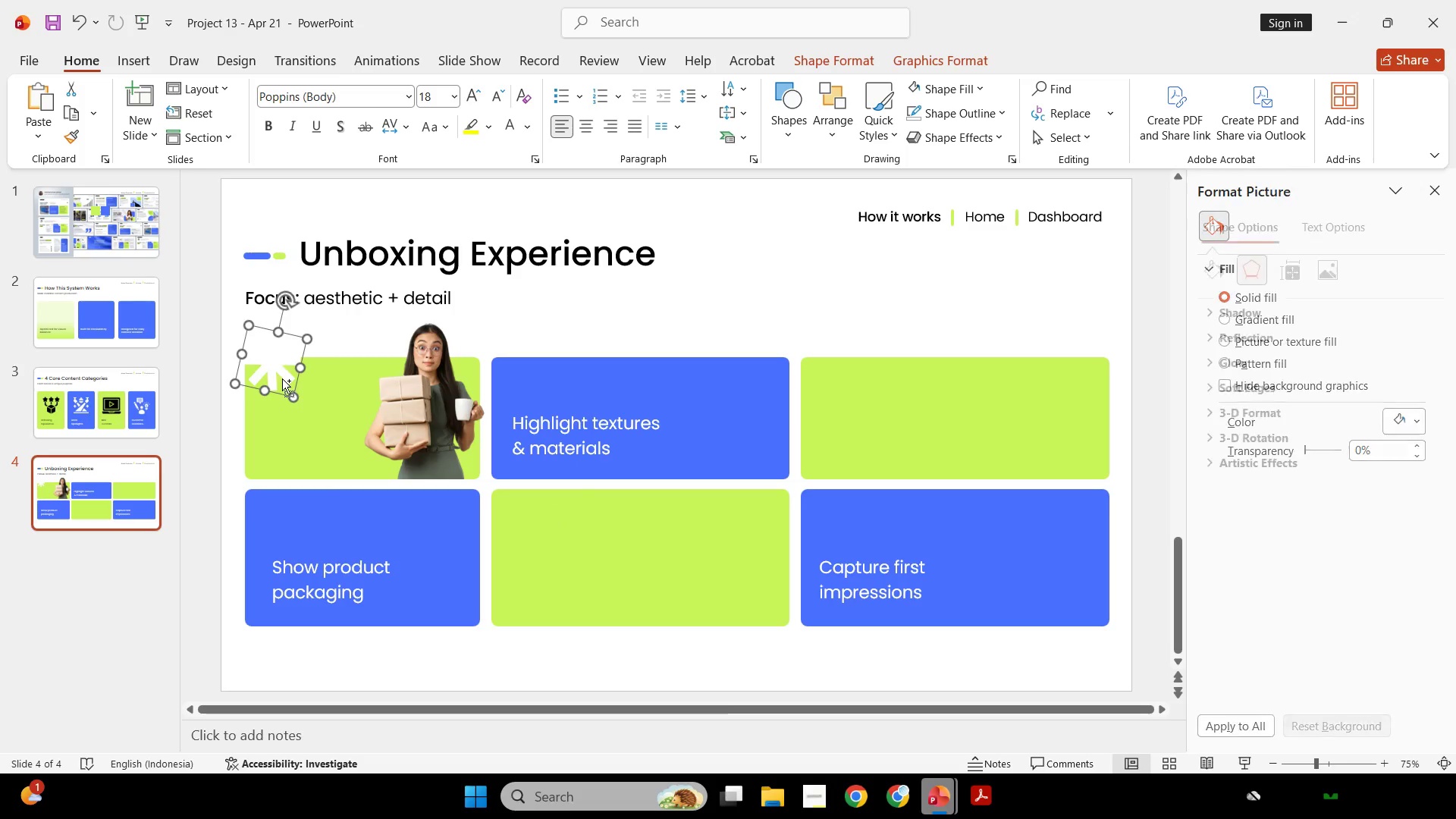 
hold_key(key=ControlLeft, duration=0.72)
 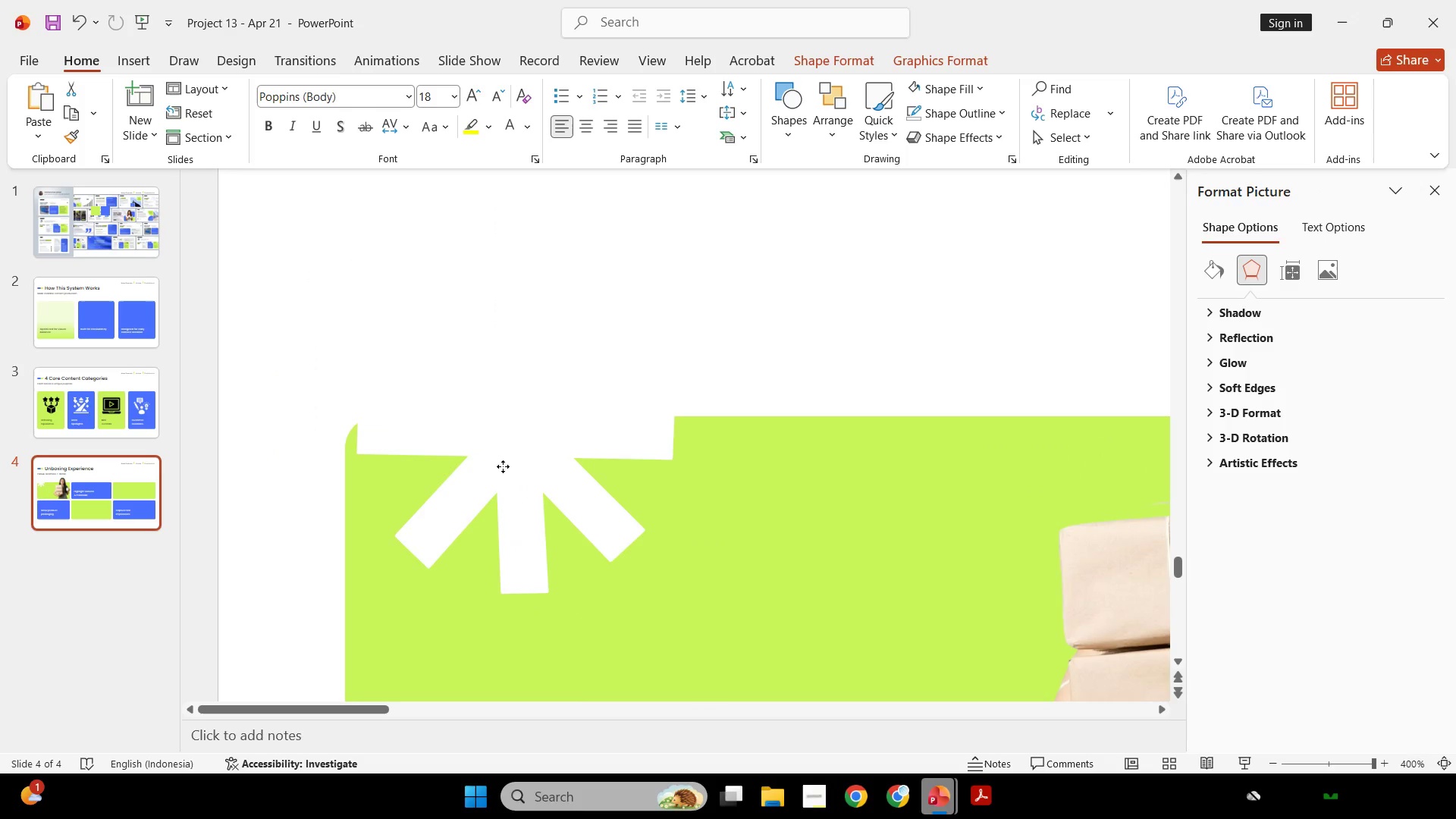 
hold_key(key=ShiftLeft, duration=3.59)
 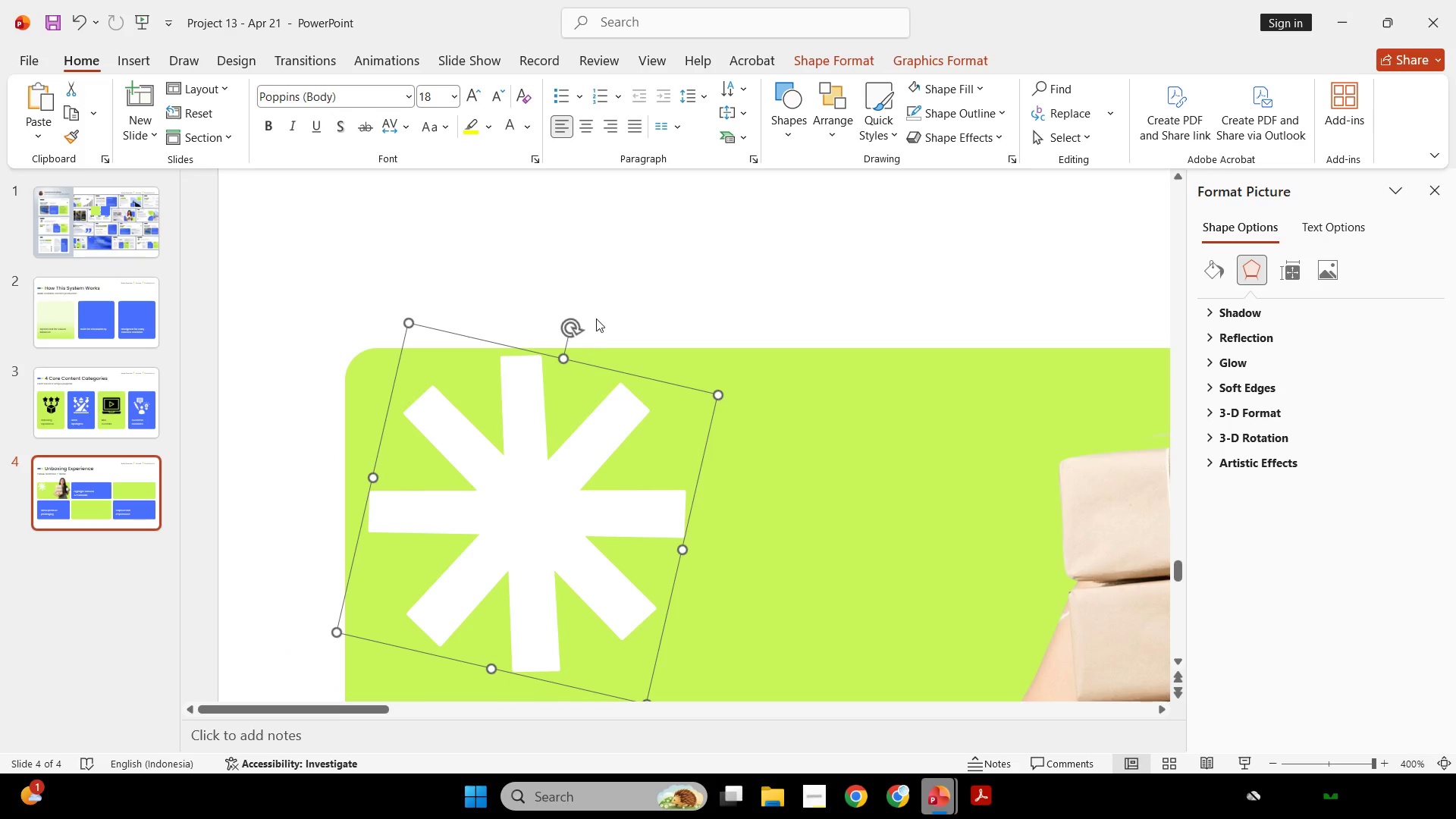 
scroll: coordinate [291, 391], scroll_direction: up, amount: 7.0
 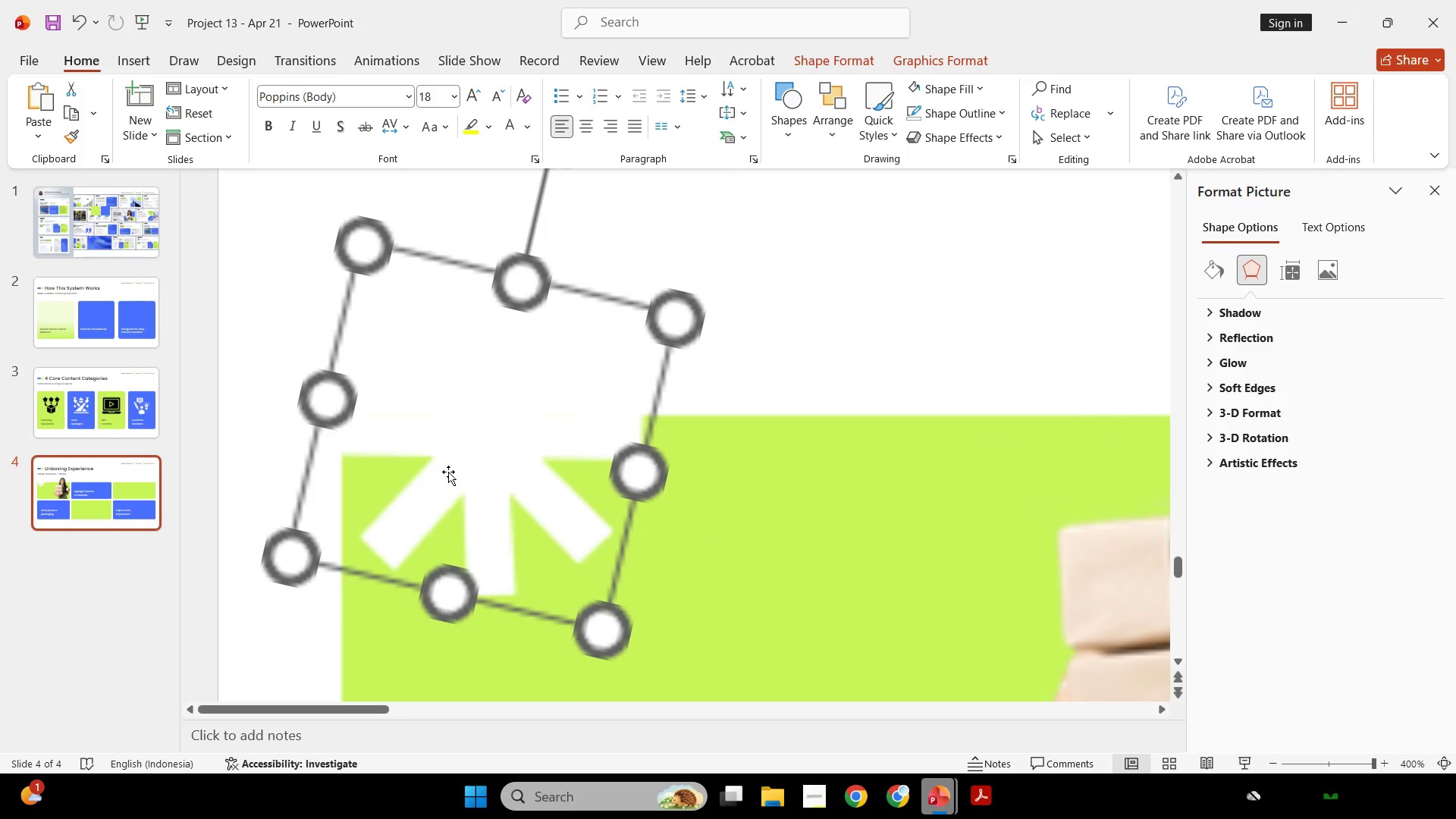 
left_click_drag(start_coordinate=[469, 460], to_coordinate=[513, 470])
 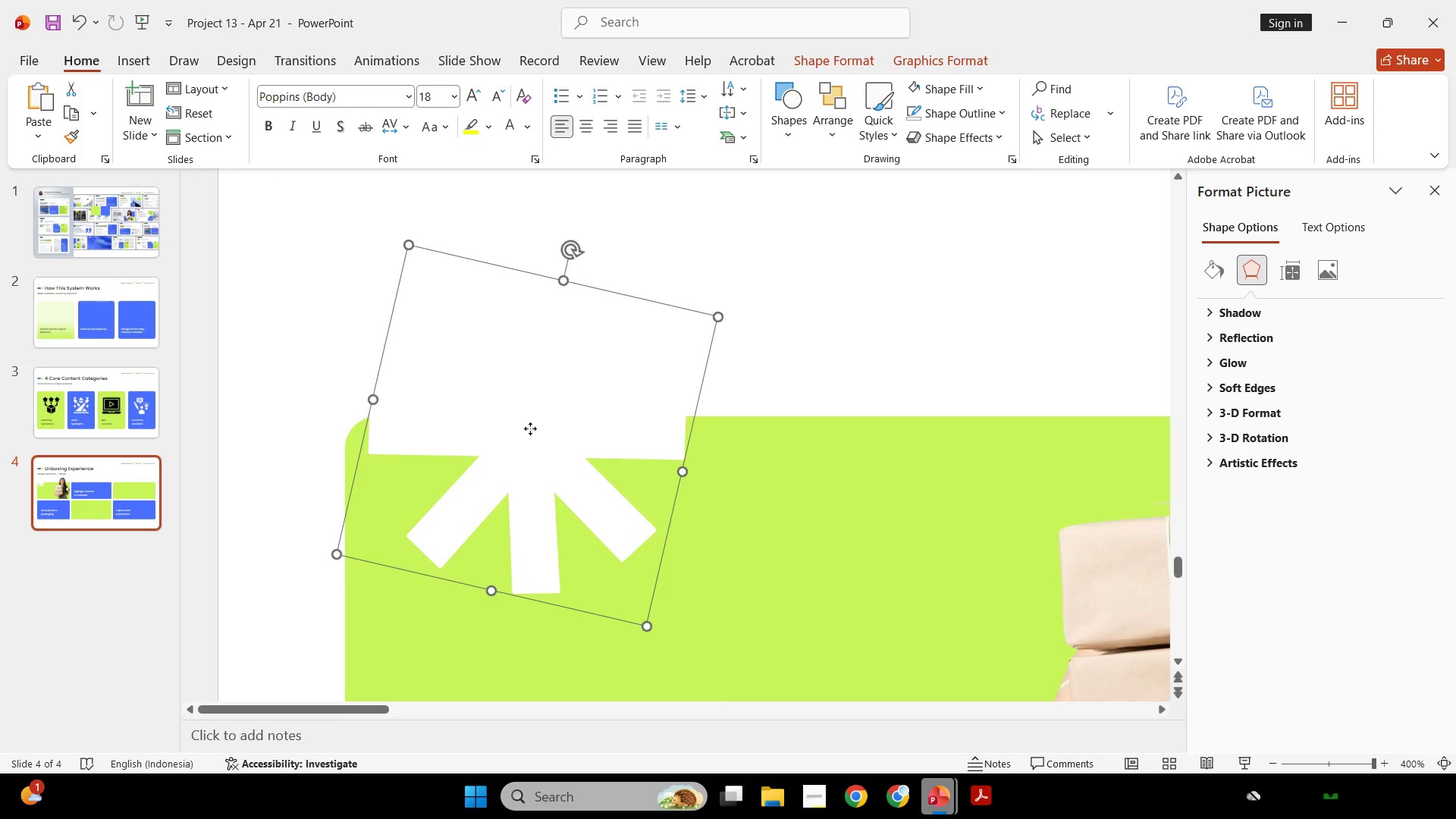 
left_click_drag(start_coordinate=[530, 428], to_coordinate=[545, 576])
 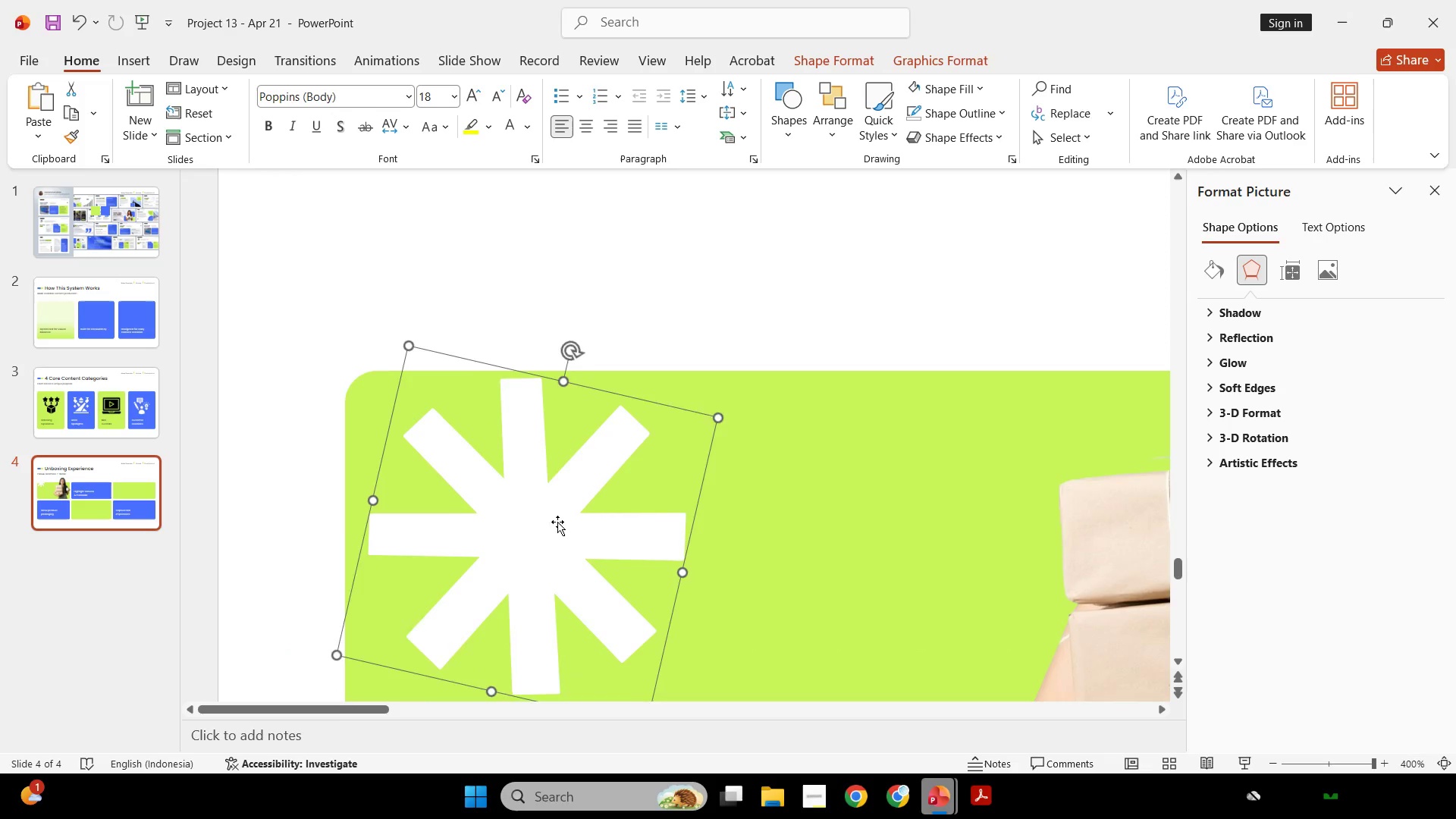 
scroll: coordinate [555, 519], scroll_direction: down, amount: 3.0
 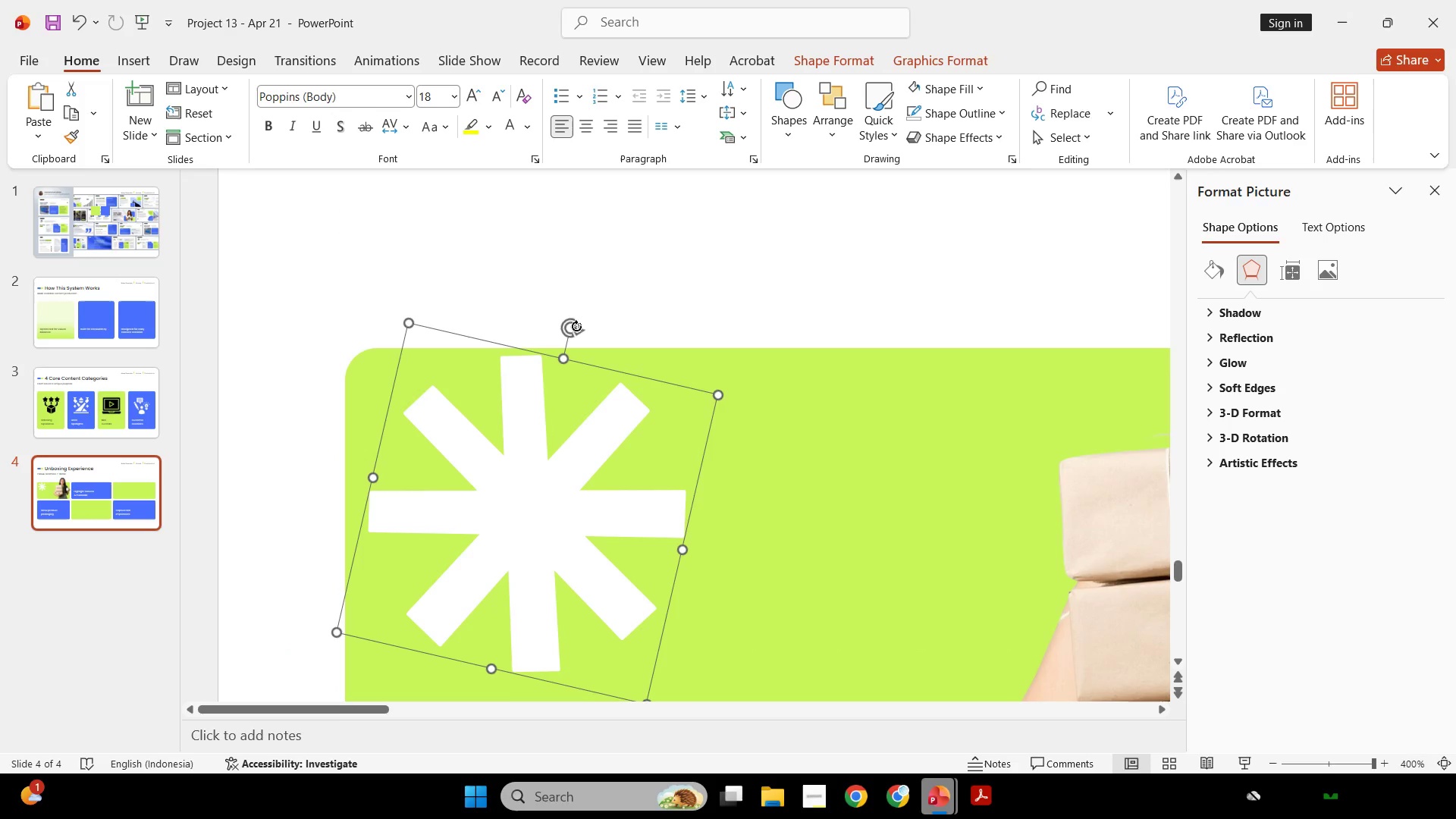 
left_click_drag(start_coordinate=[573, 327], to_coordinate=[579, 331])
 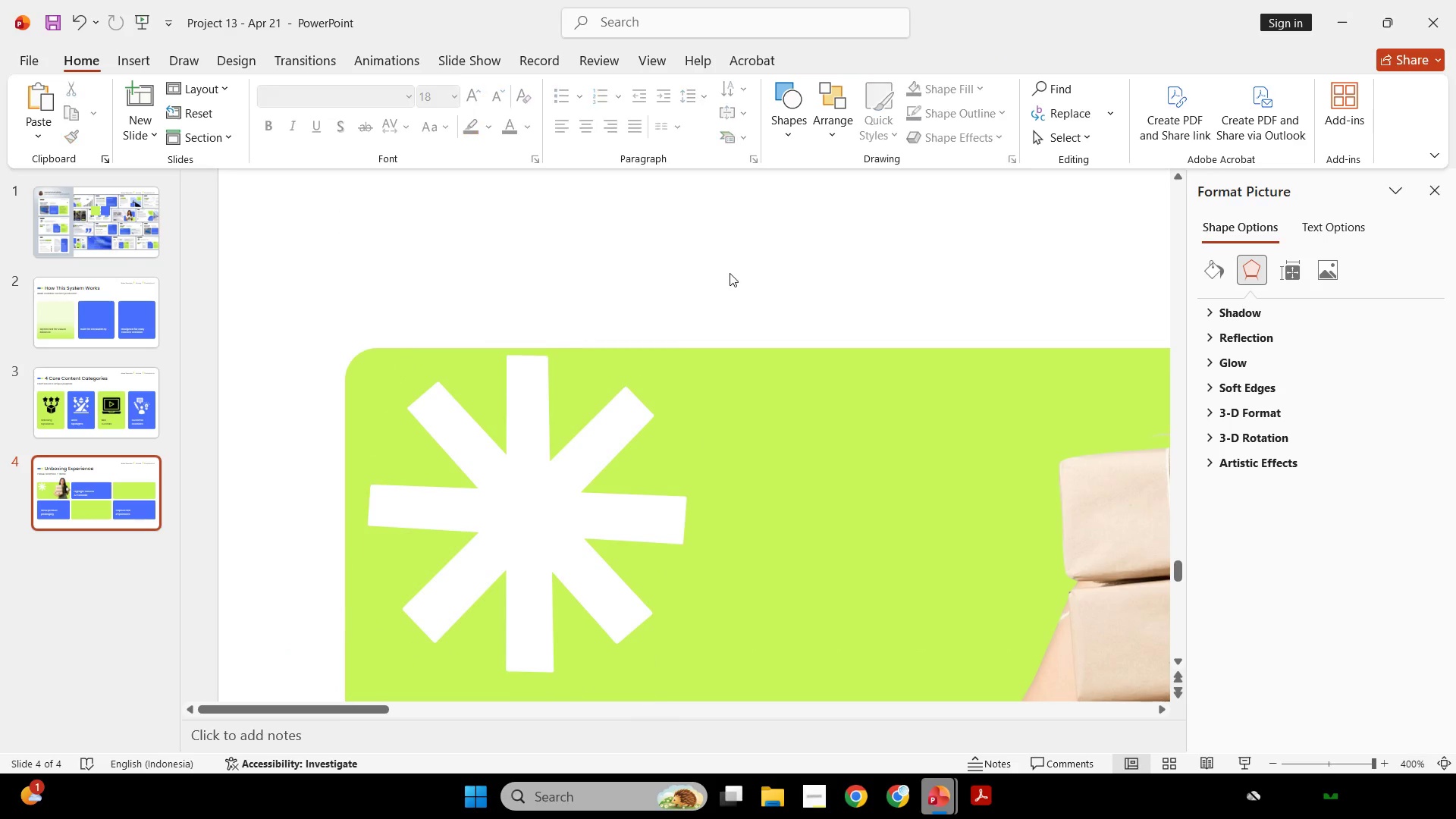 
left_click([730, 273])
 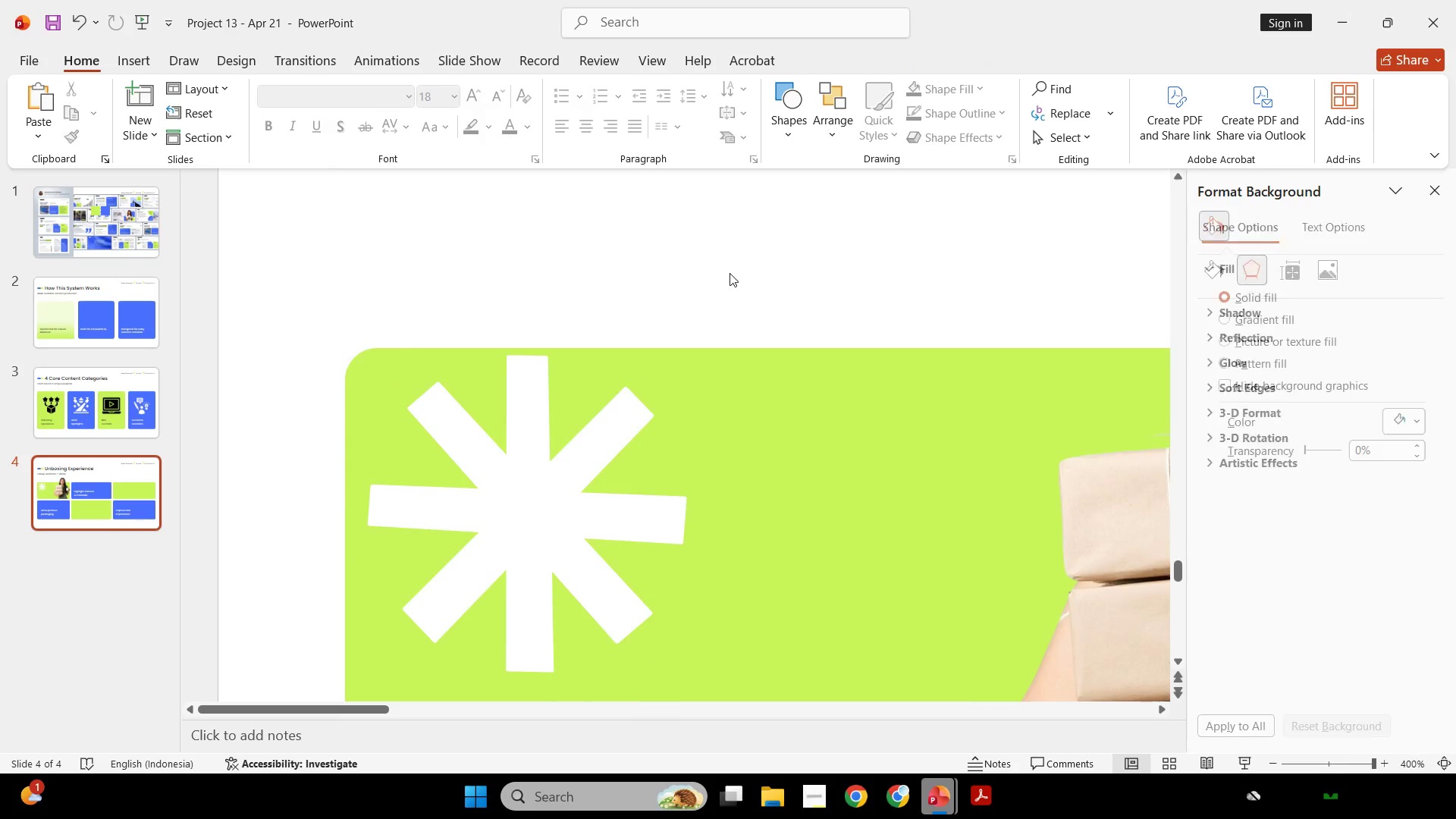 
key(Control+ControlLeft)
 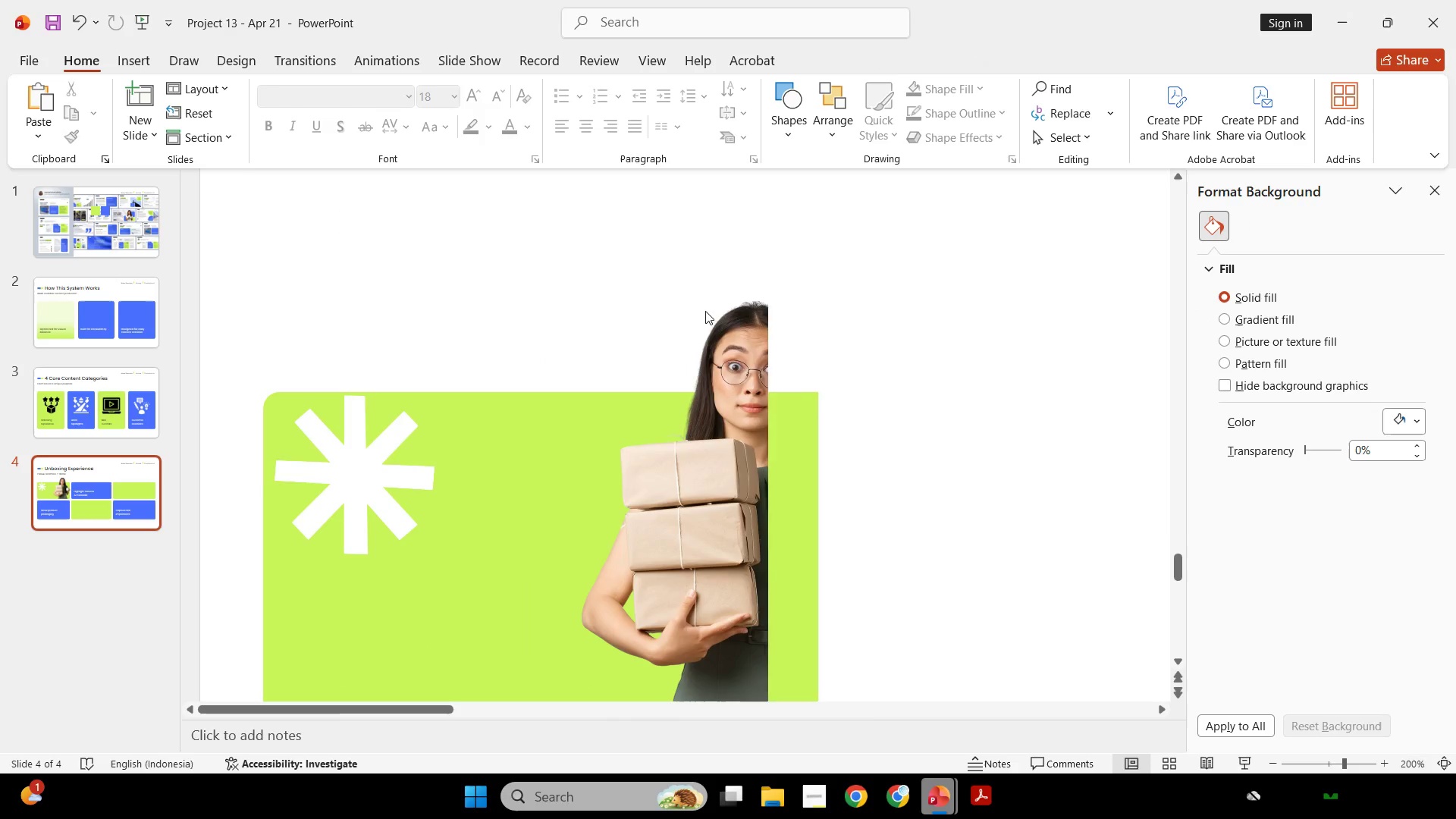 
left_click([379, 479])
 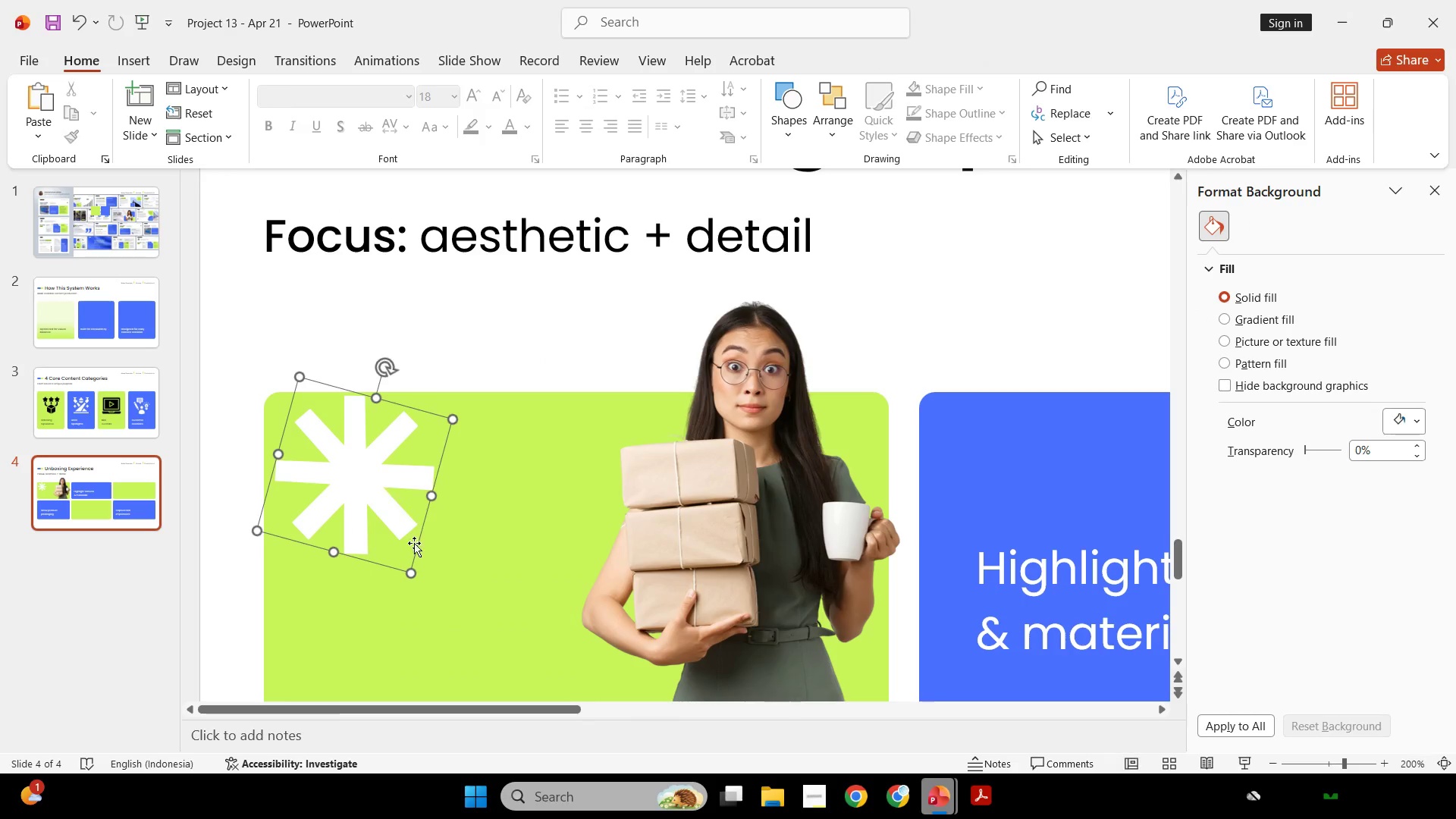 
scroll: coordinate [720, 291], scroll_direction: down, amount: 2.0
 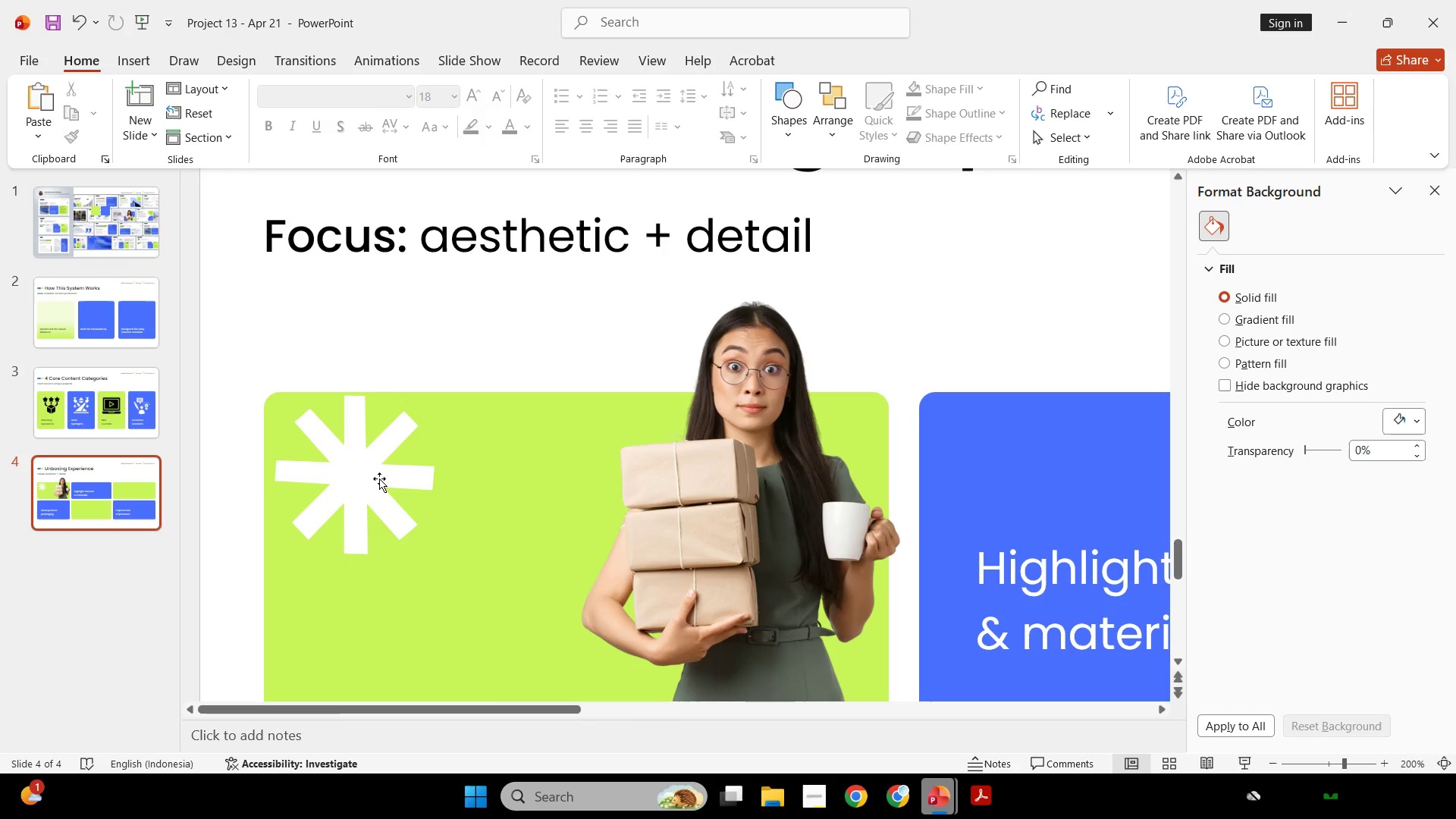 
hold_key(key=ShiftLeft, duration=1.39)
left_click_drag(start_coordinate=[412, 573], to_coordinate=[354, 482])
 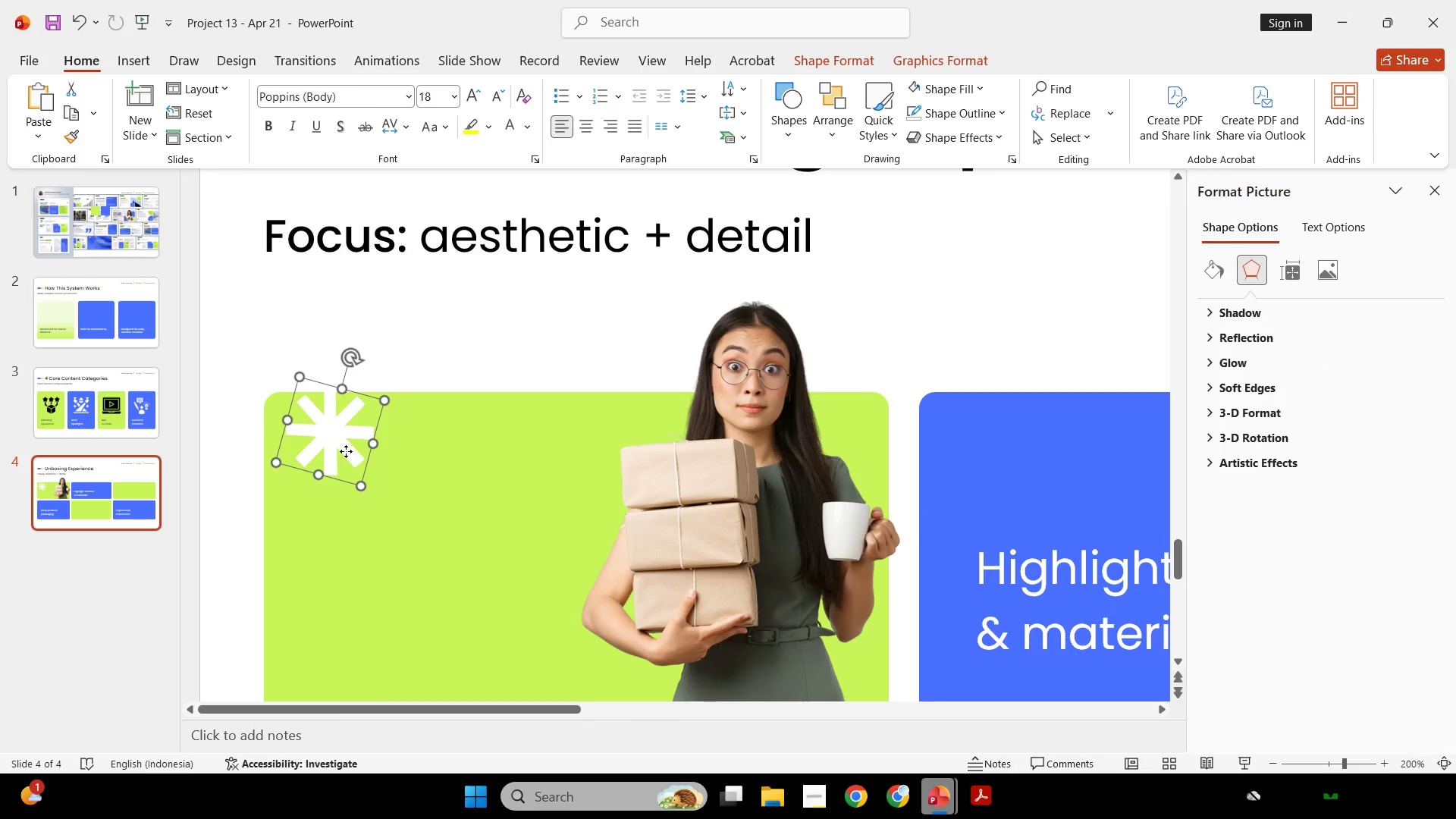 
left_click_drag(start_coordinate=[346, 454], to_coordinate=[345, 428])
 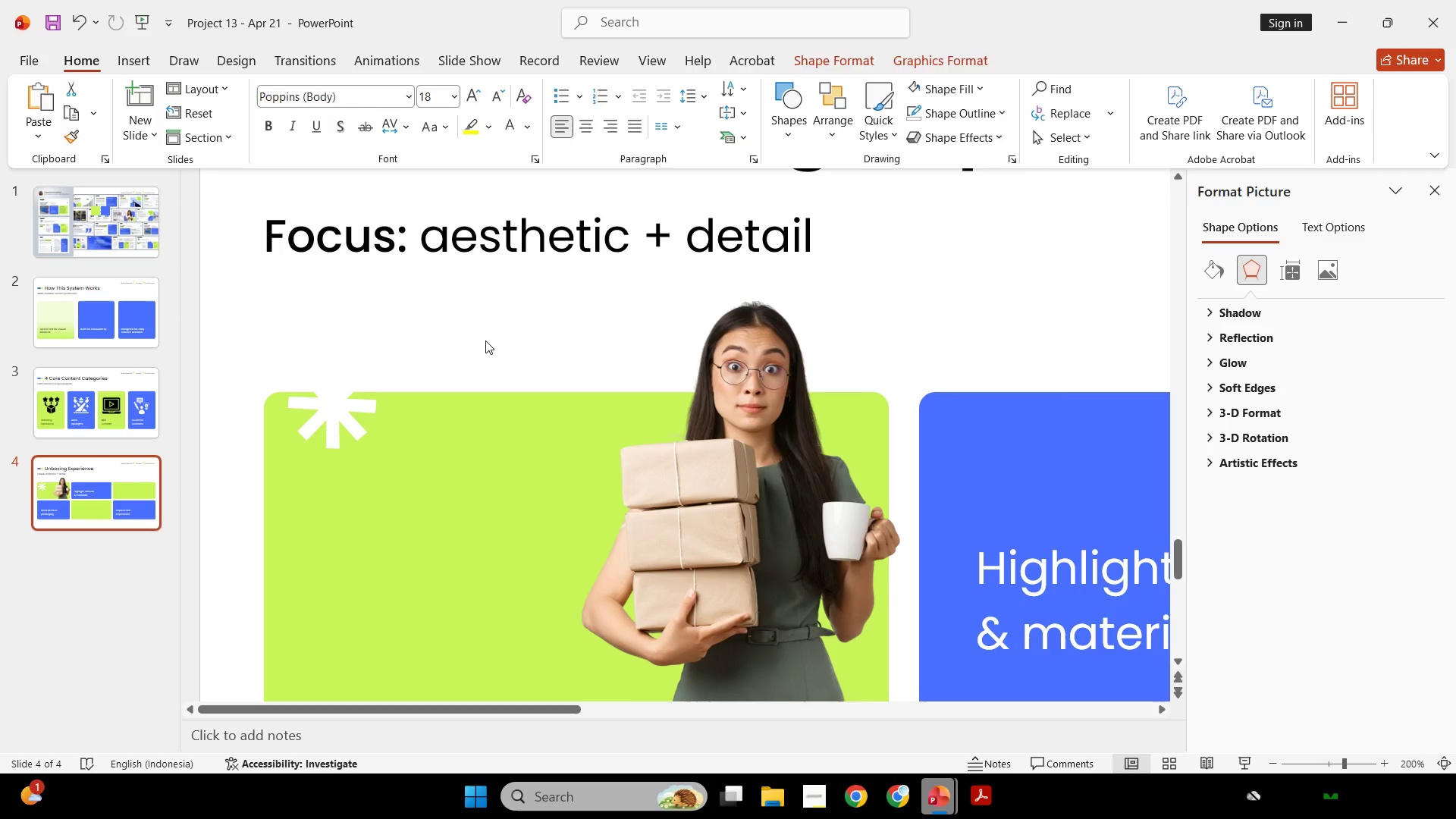 
left_click([485, 340])
 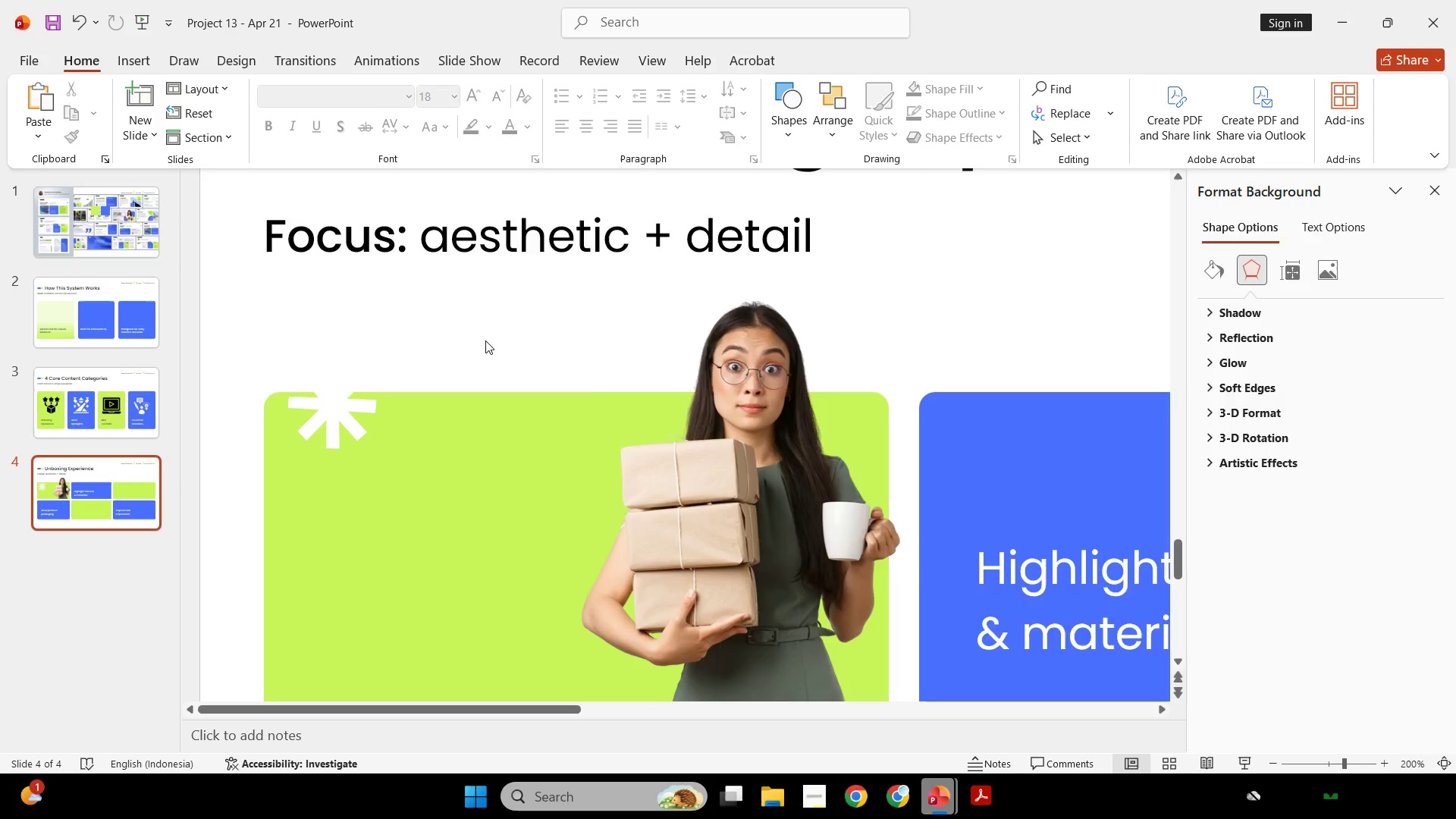 
hold_key(key=ControlLeft, duration=0.75)
scroll: coordinate [485, 340], scroll_direction: down, amount: 3.0
 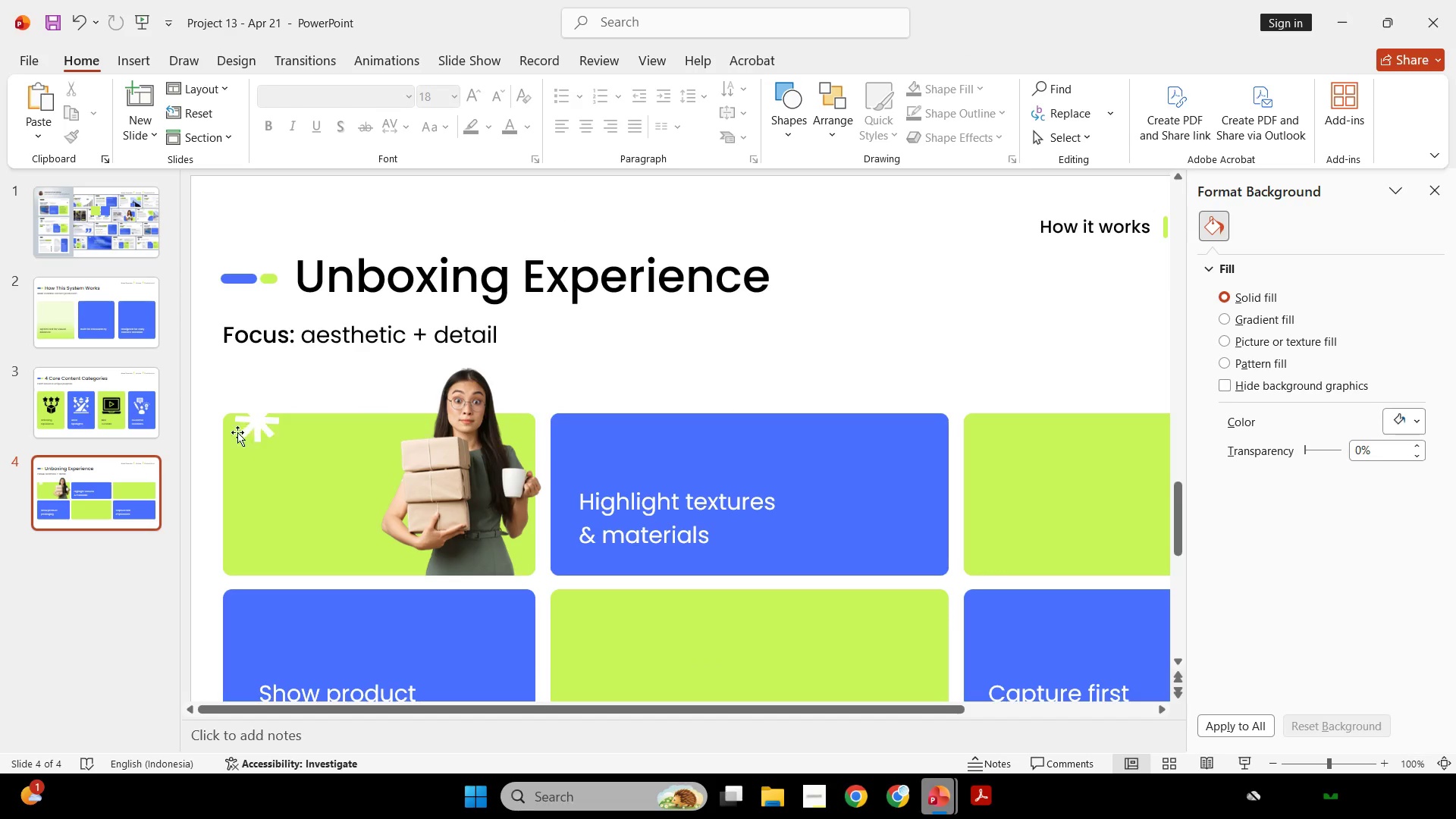 
left_click([263, 418])
 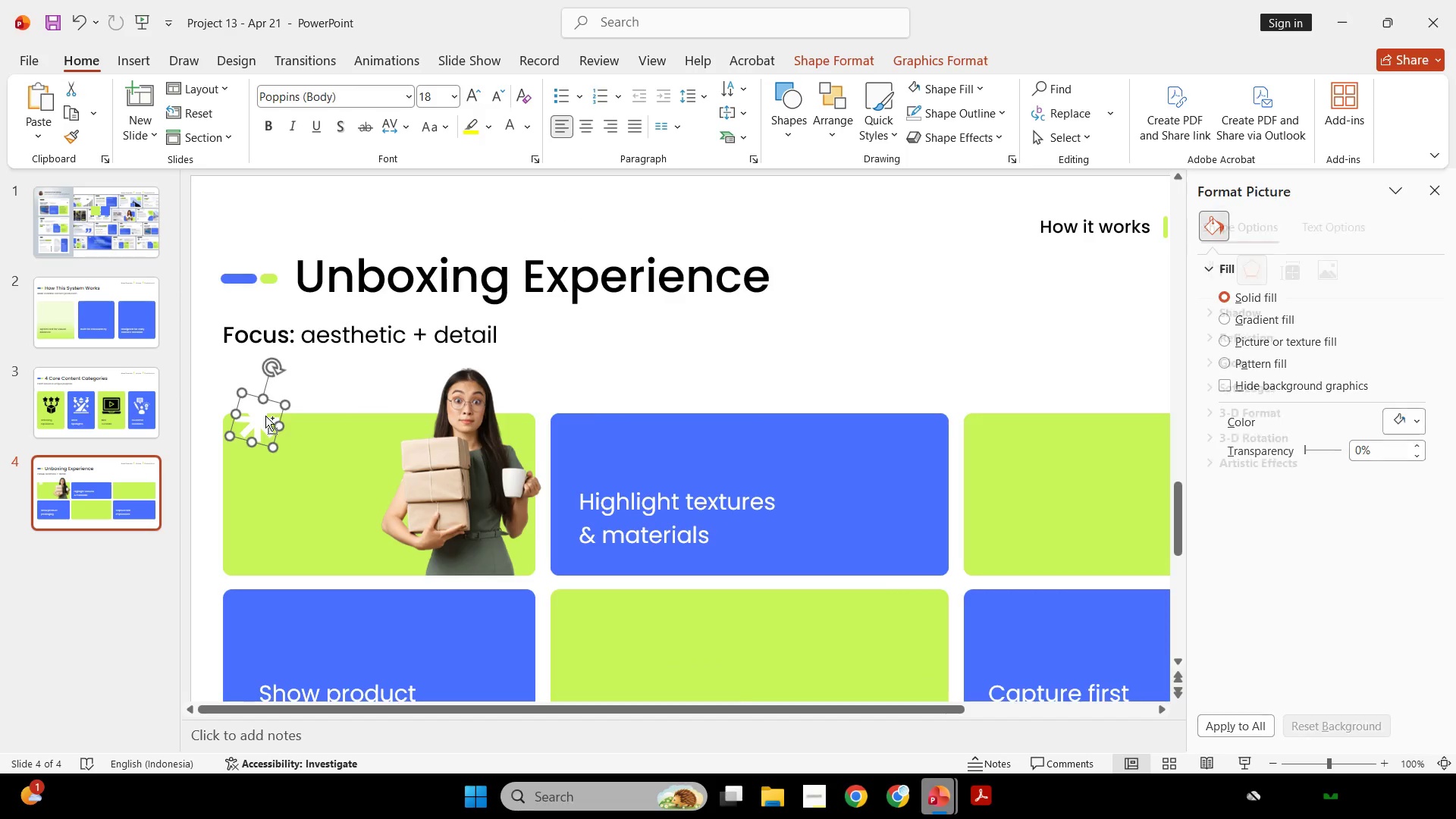 
hold_key(key=ControlLeft, duration=0.52)
scroll: coordinate [267, 416], scroll_direction: up, amount: 4.0
 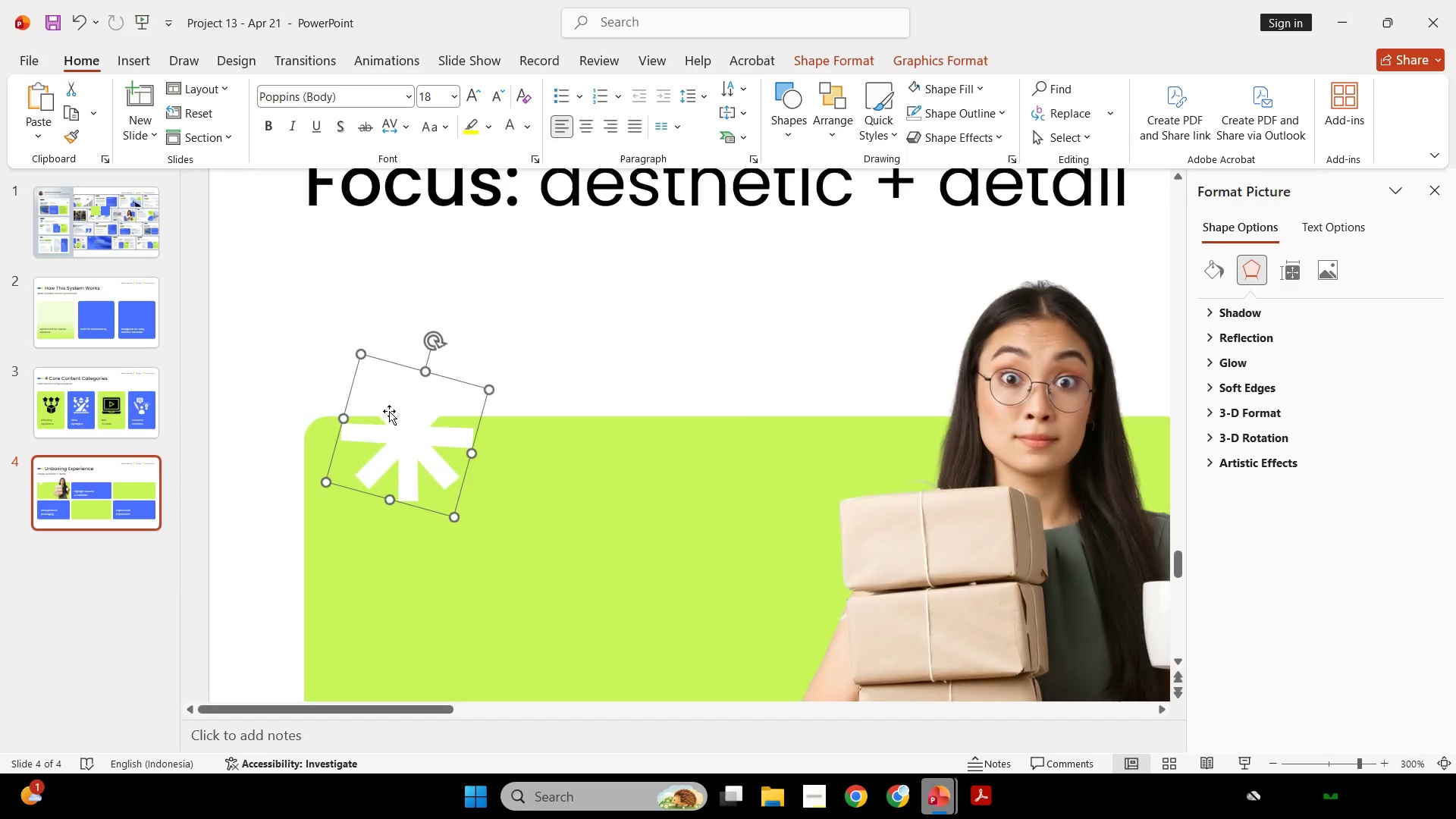 
left_click_drag(start_coordinate=[392, 417], to_coordinate=[373, 588])
 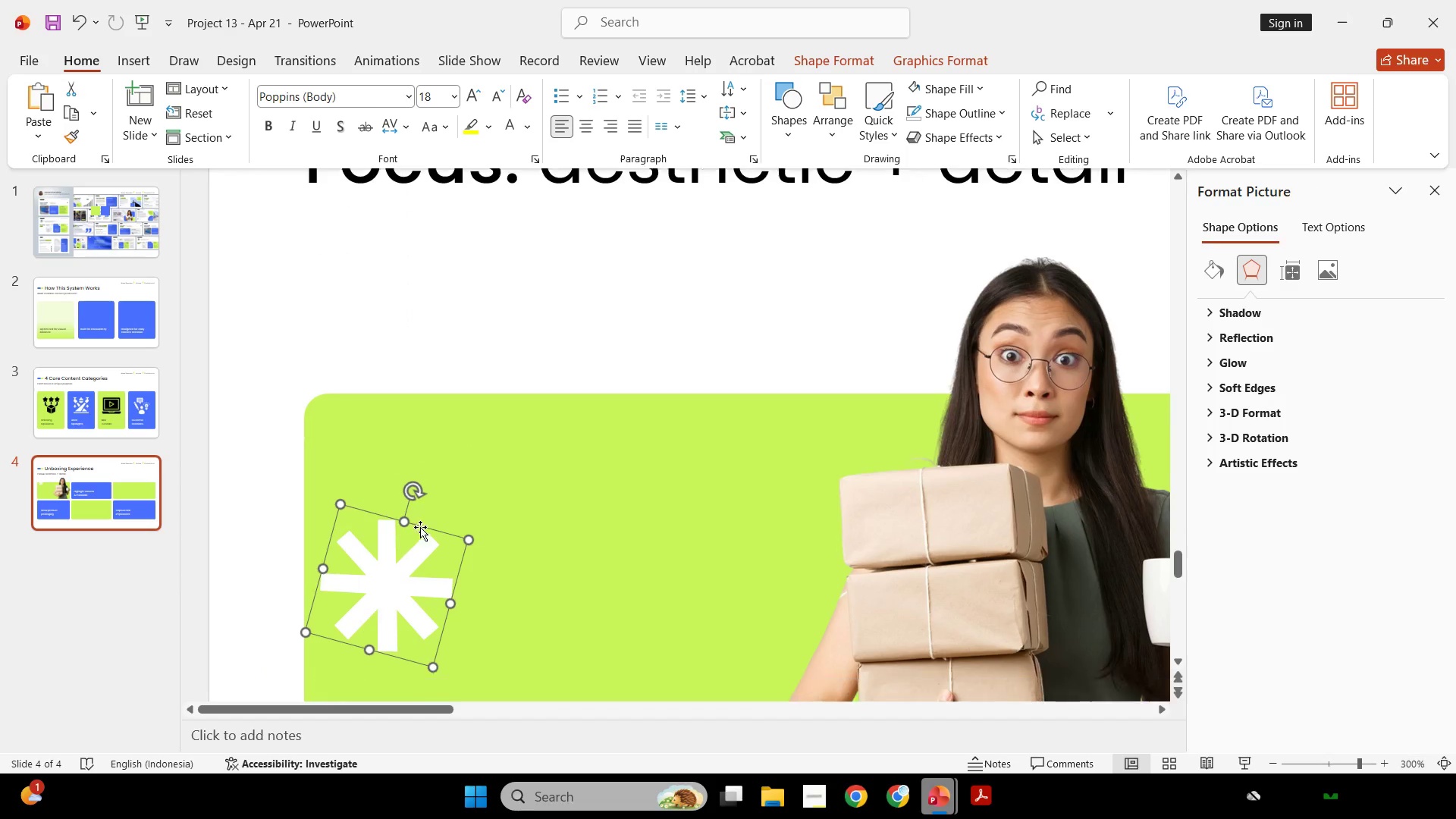 
left_click_drag(start_coordinate=[390, 364], to_coordinate=[406, 560])
 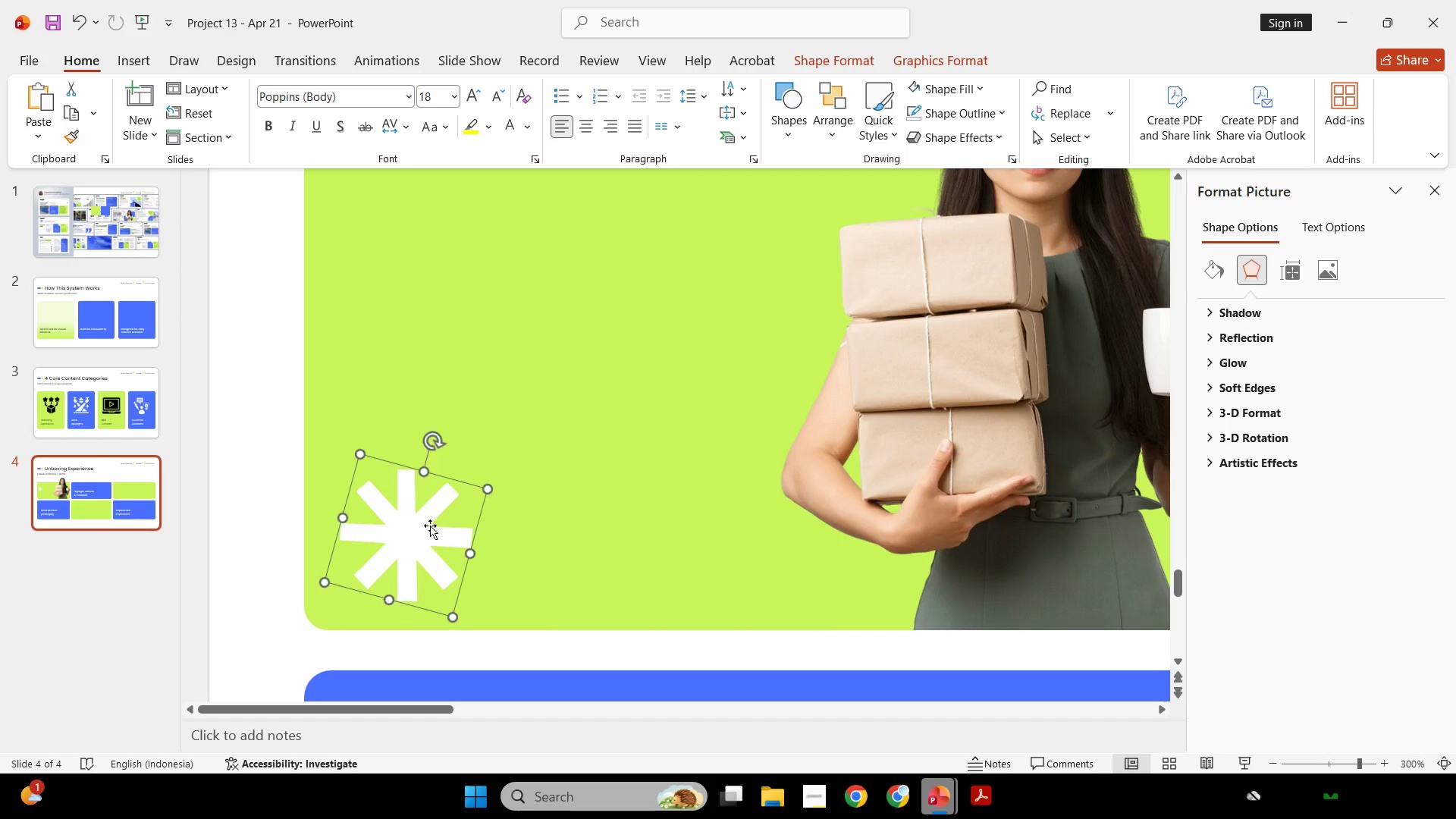 
scroll: coordinate [405, 429], scroll_direction: down, amount: 12.0
 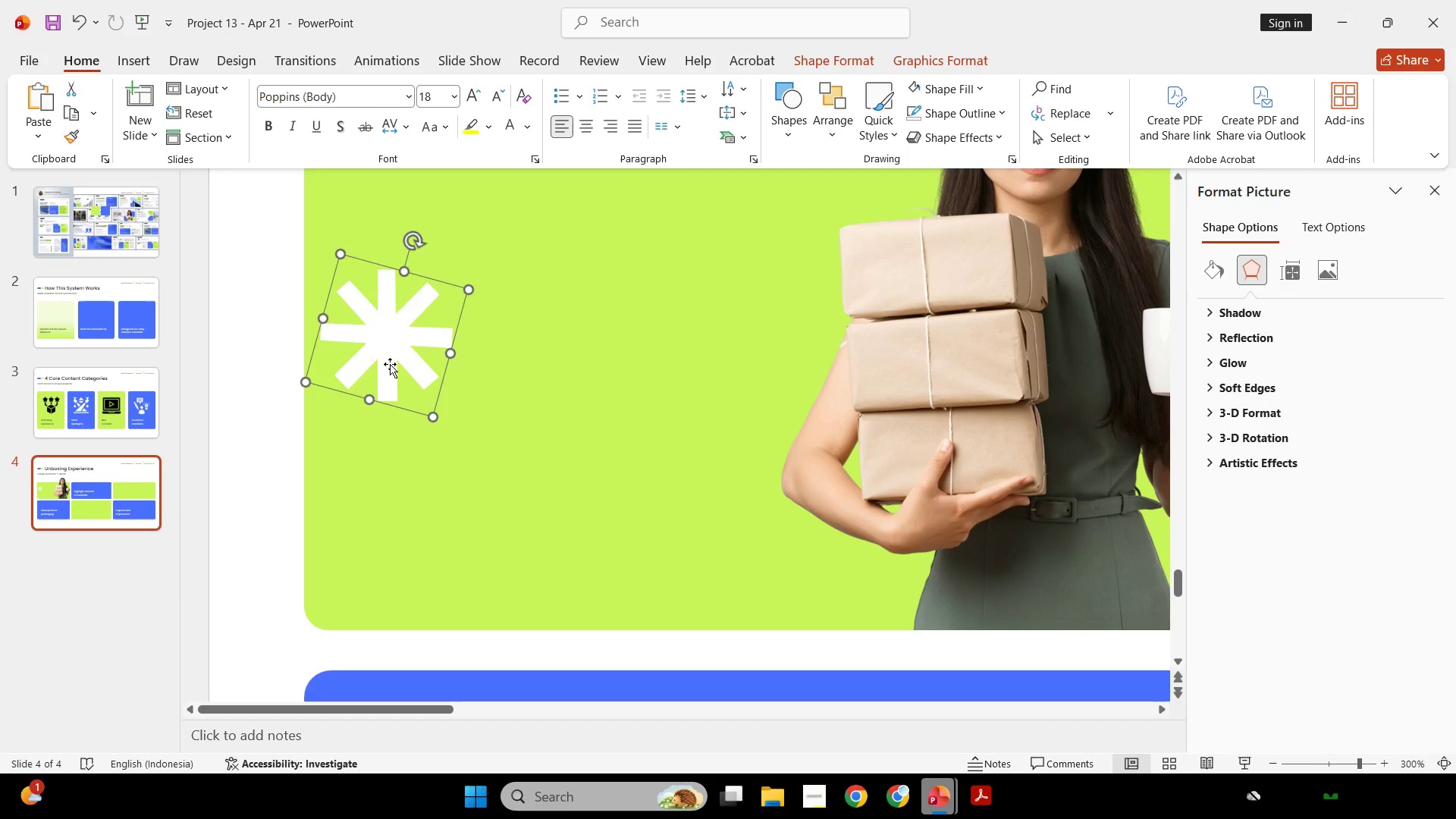 
hold_key(key=ShiftLeft, duration=1.67)
left_click_drag(start_coordinate=[485, 491], to_coordinate=[406, 556])
 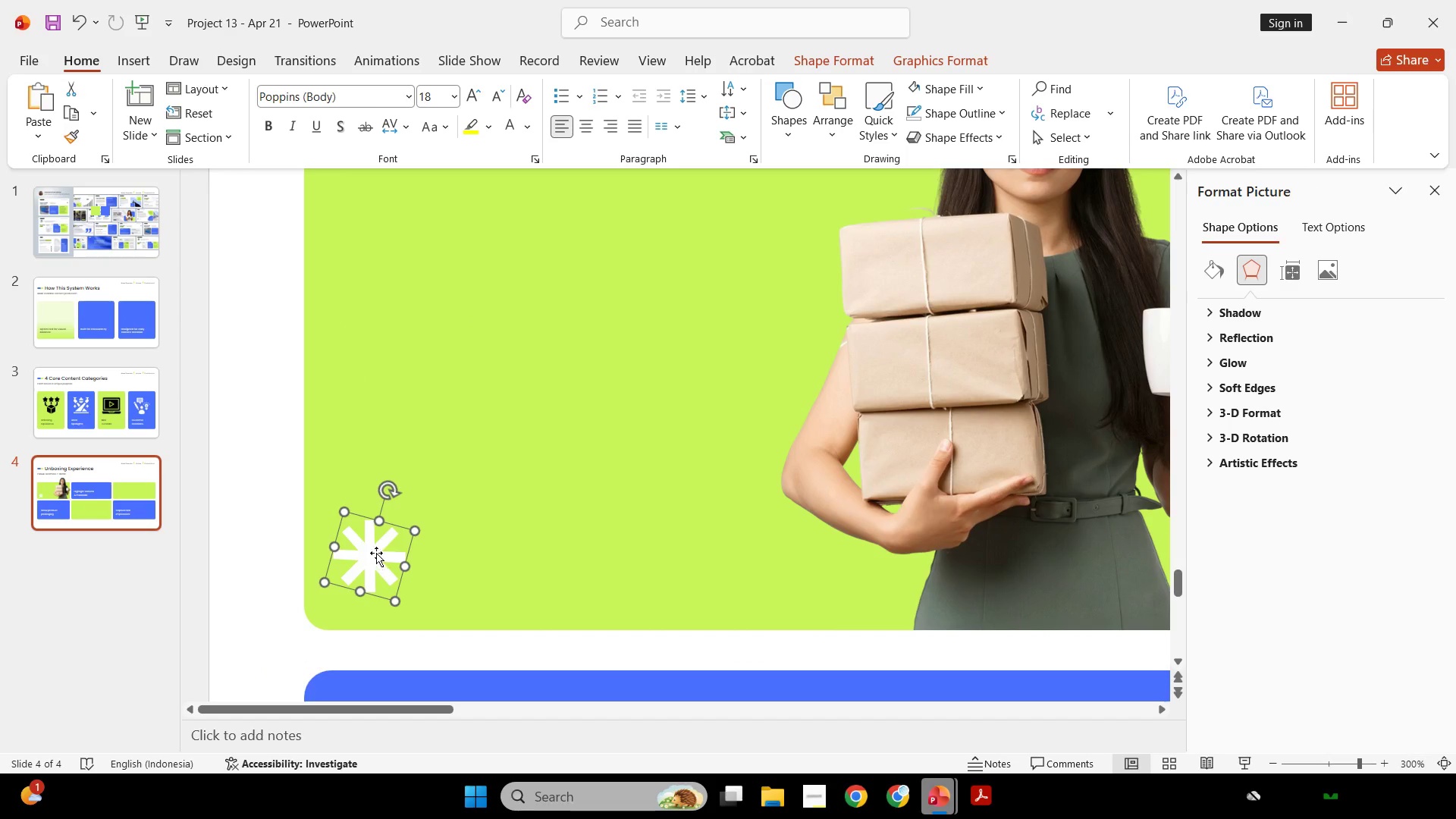 
hold_key(key=ControlLeft, duration=0.45)
 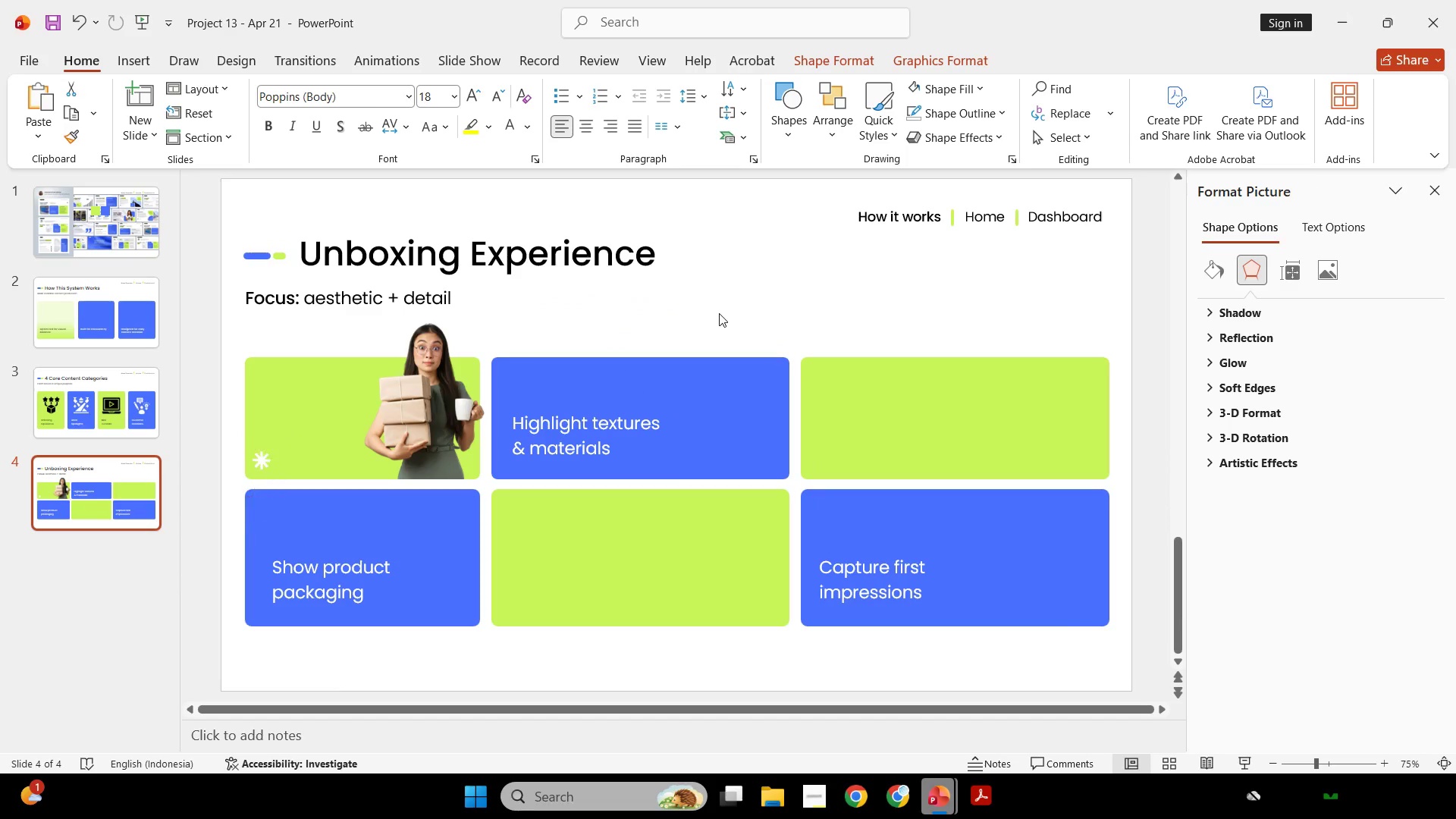 
left_click([719, 313])
 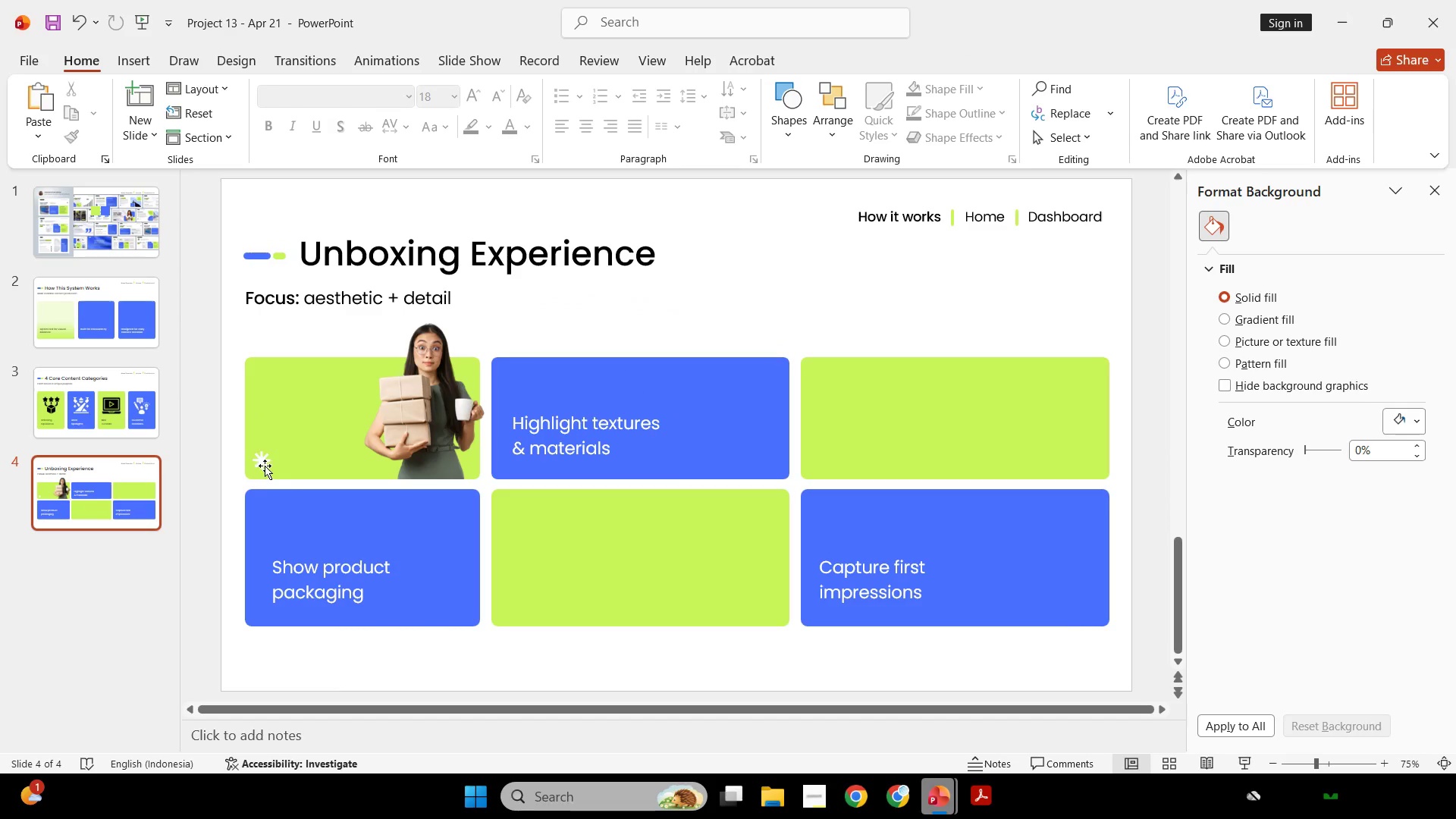 
scroll: coordinate [393, 544], scroll_direction: down, amount: 6.0
 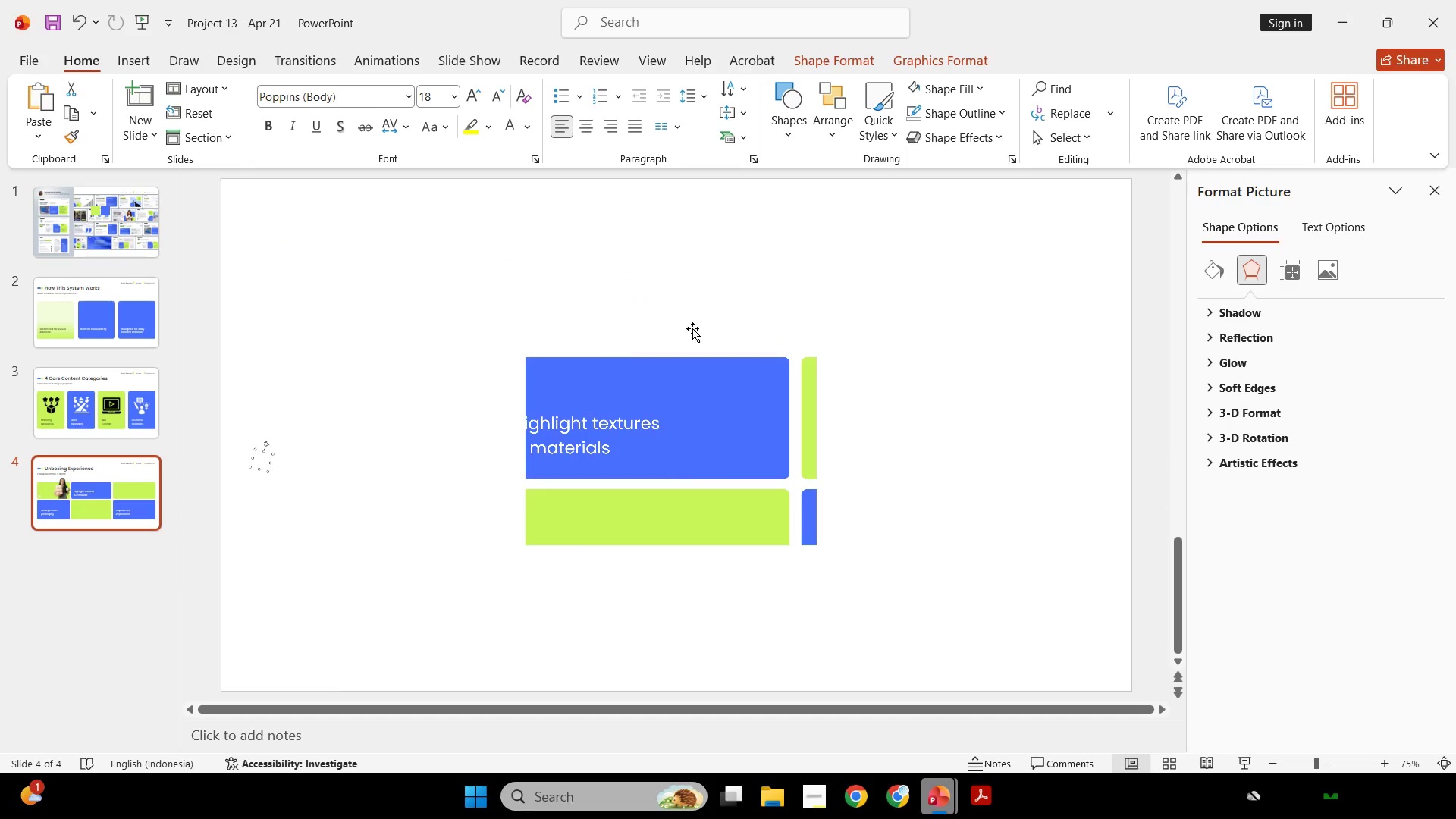 
hold_key(key=ControlLeft, duration=0.38)
left_click([262, 464])
 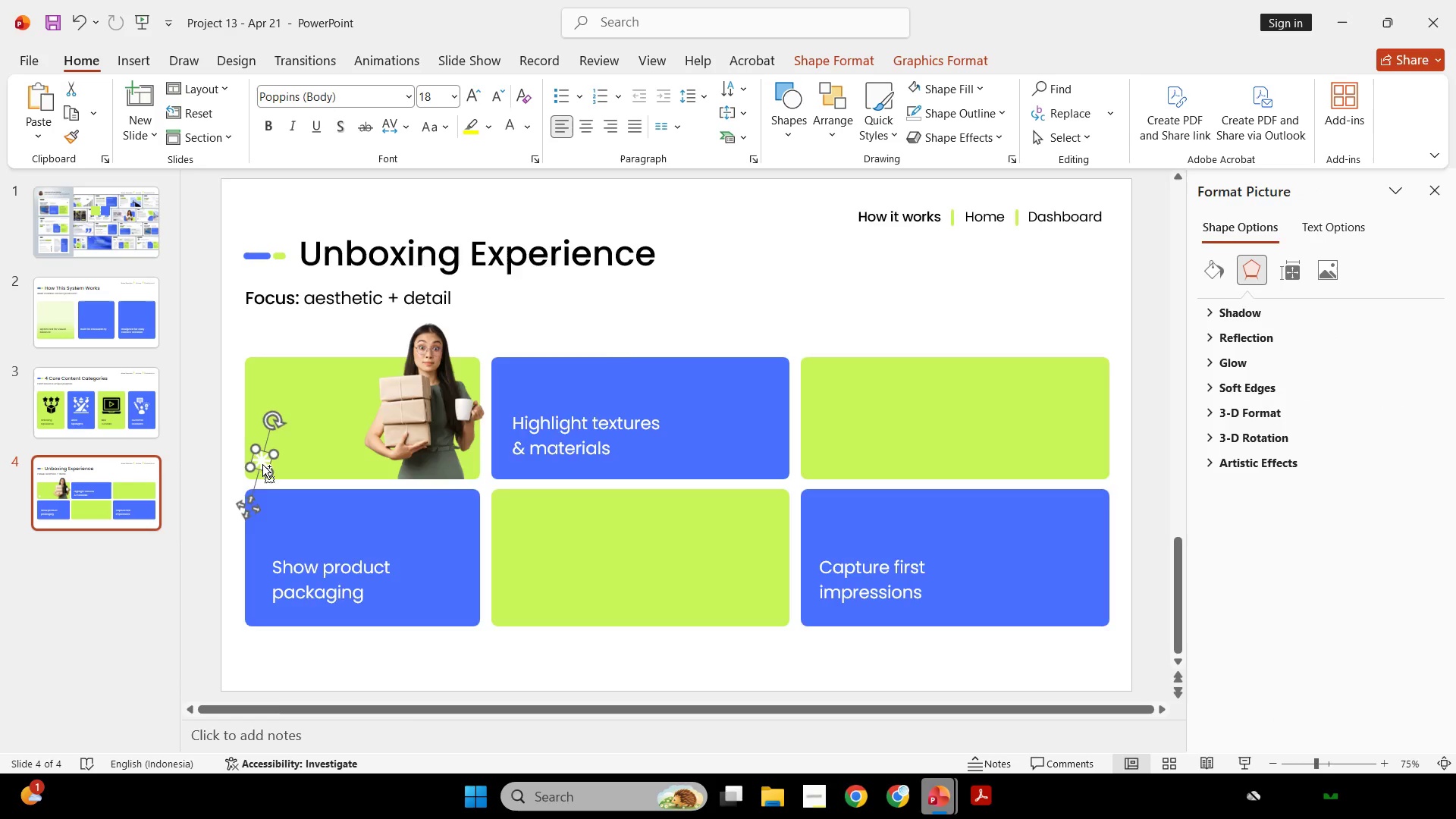 
hold_key(key=ControlLeft, duration=0.78)
 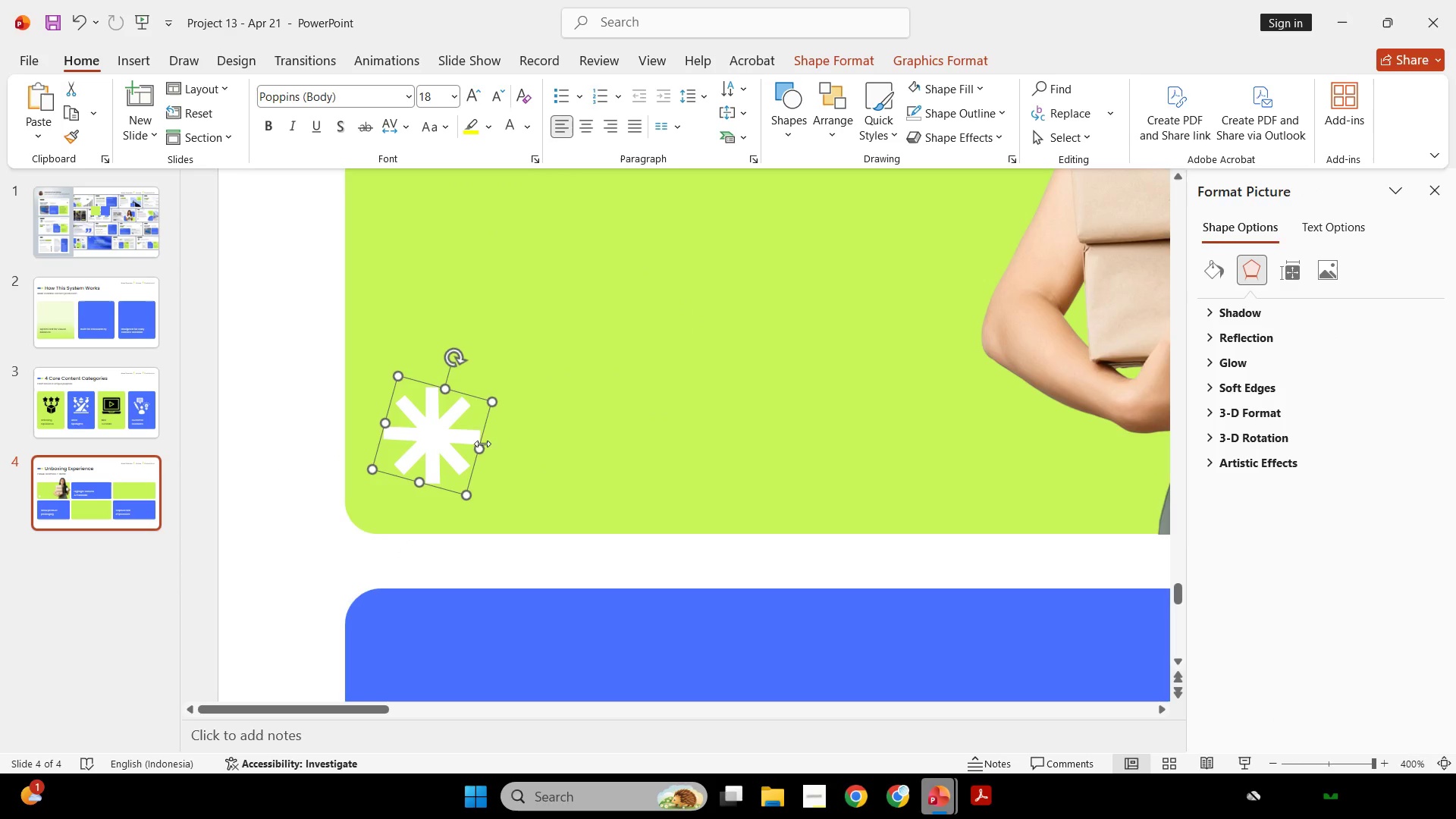 
hold_key(key=ShiftLeft, duration=2.61)
 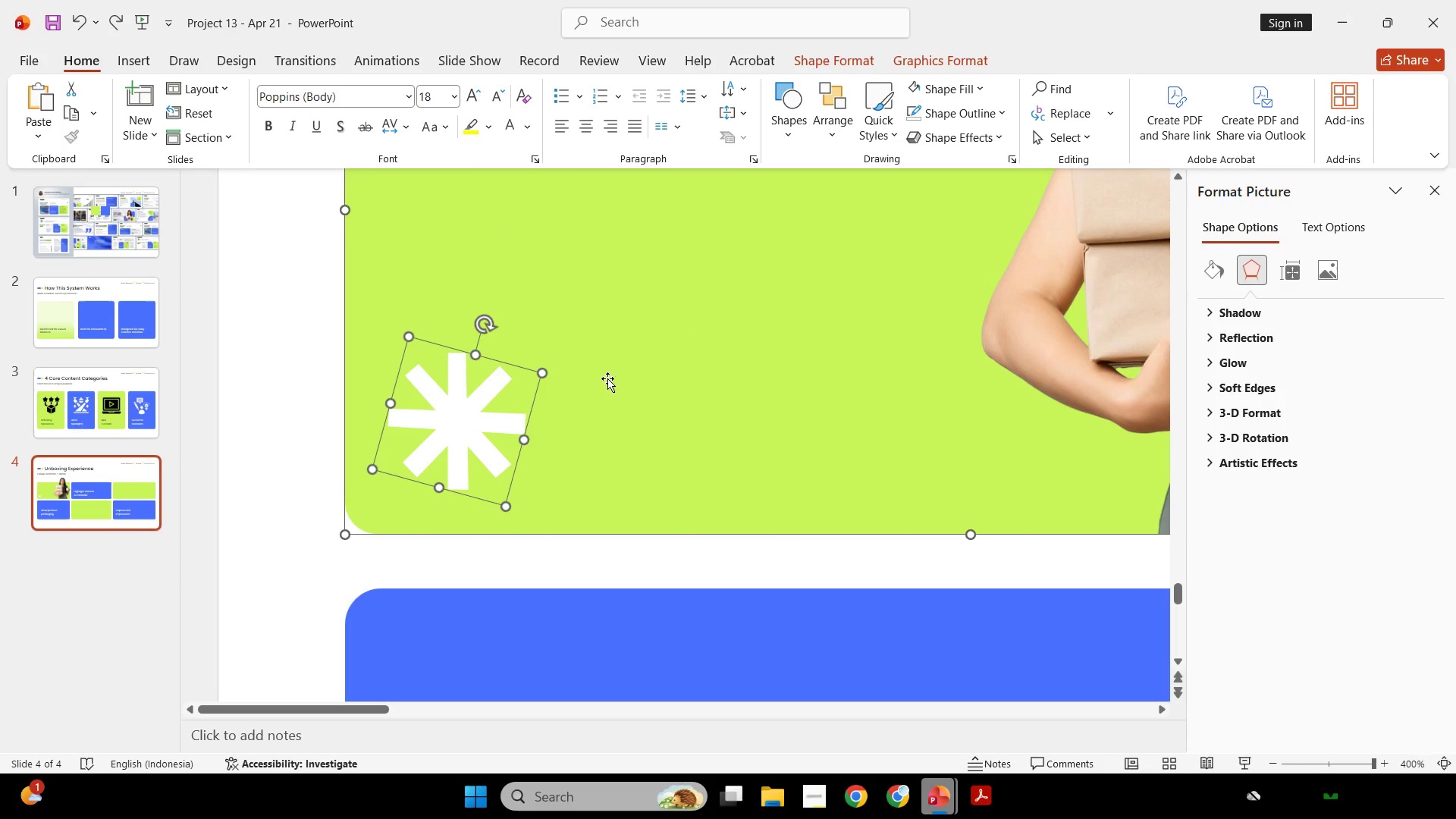 
scroll: coordinate [271, 464], scroll_direction: up, amount: 9.0
 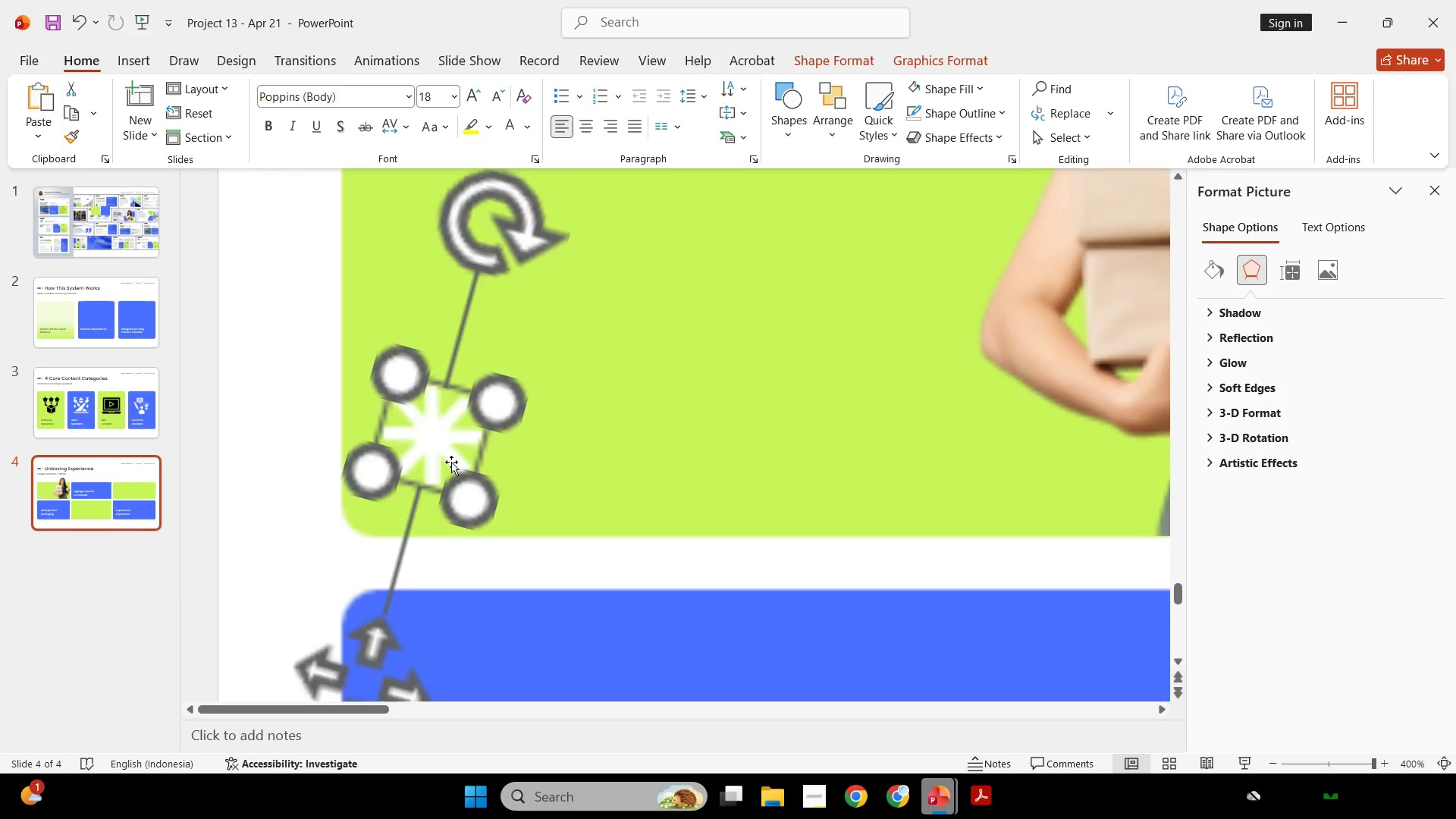 
left_click_drag(start_coordinate=[492, 403], to_coordinate=[528, 369])
 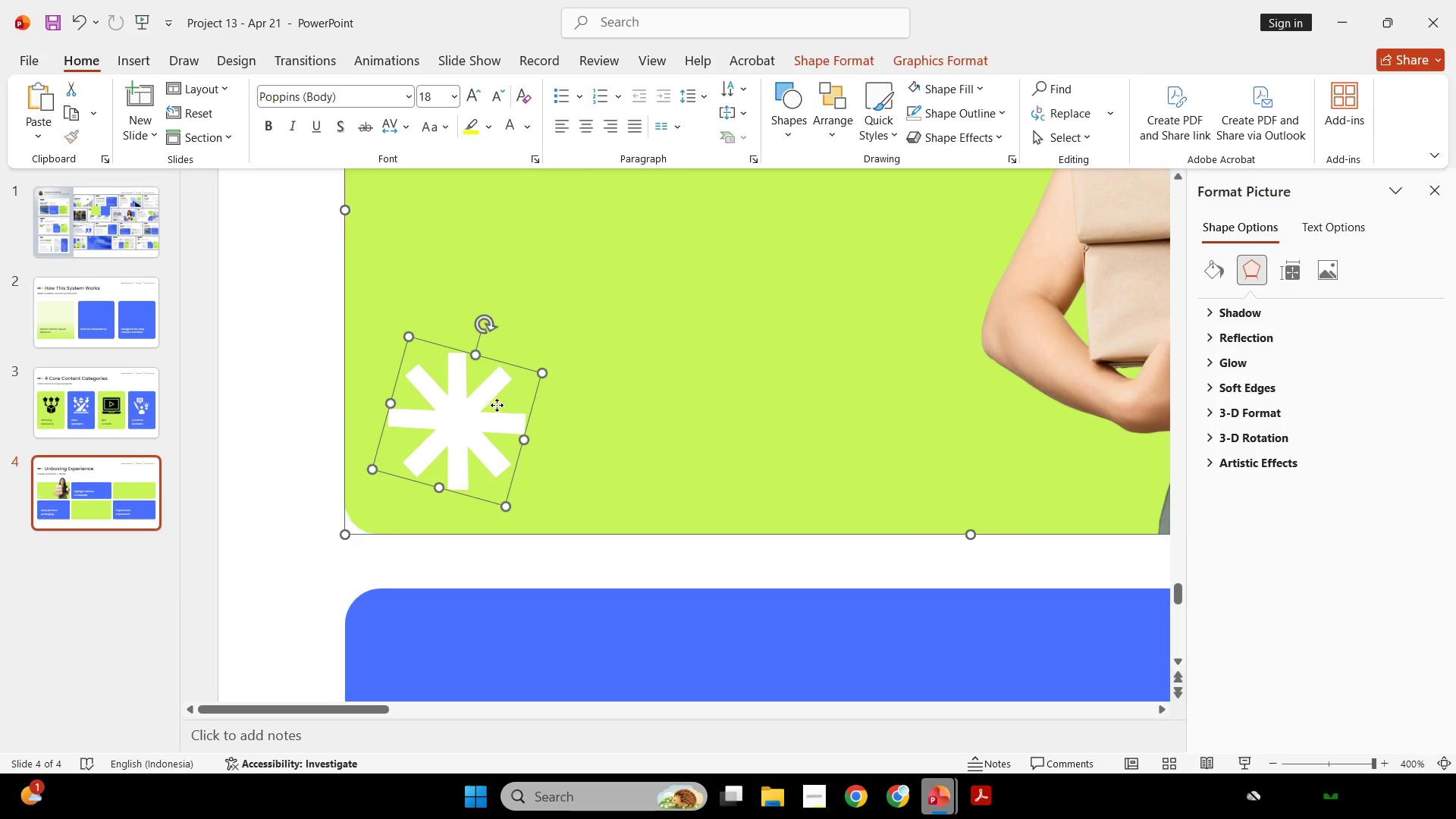 
left_click_drag(start_coordinate=[493, 402], to_coordinate=[504, 406])
 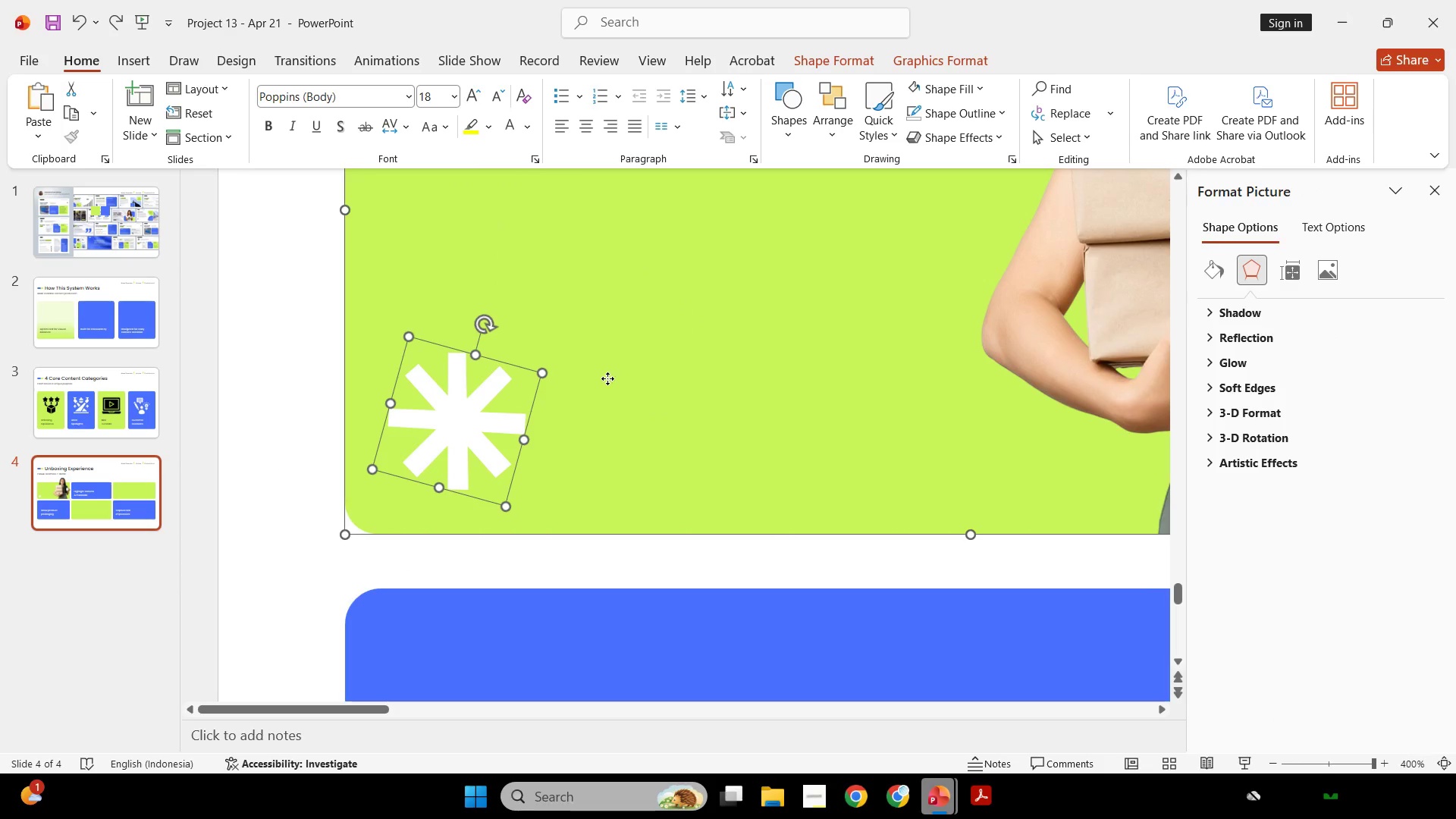 
key(Control+ControlLeft)
 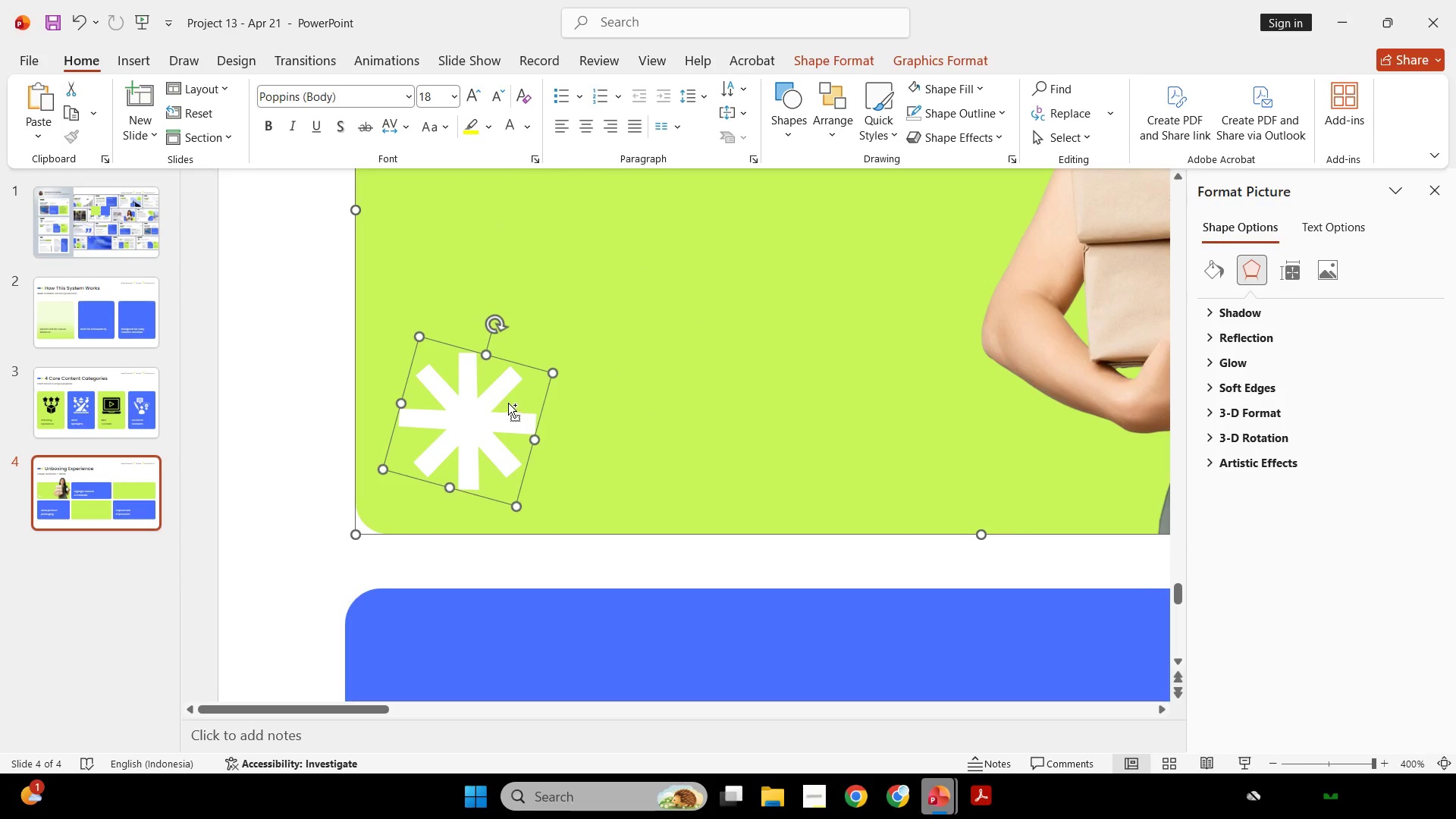 
key(Control+Z)
 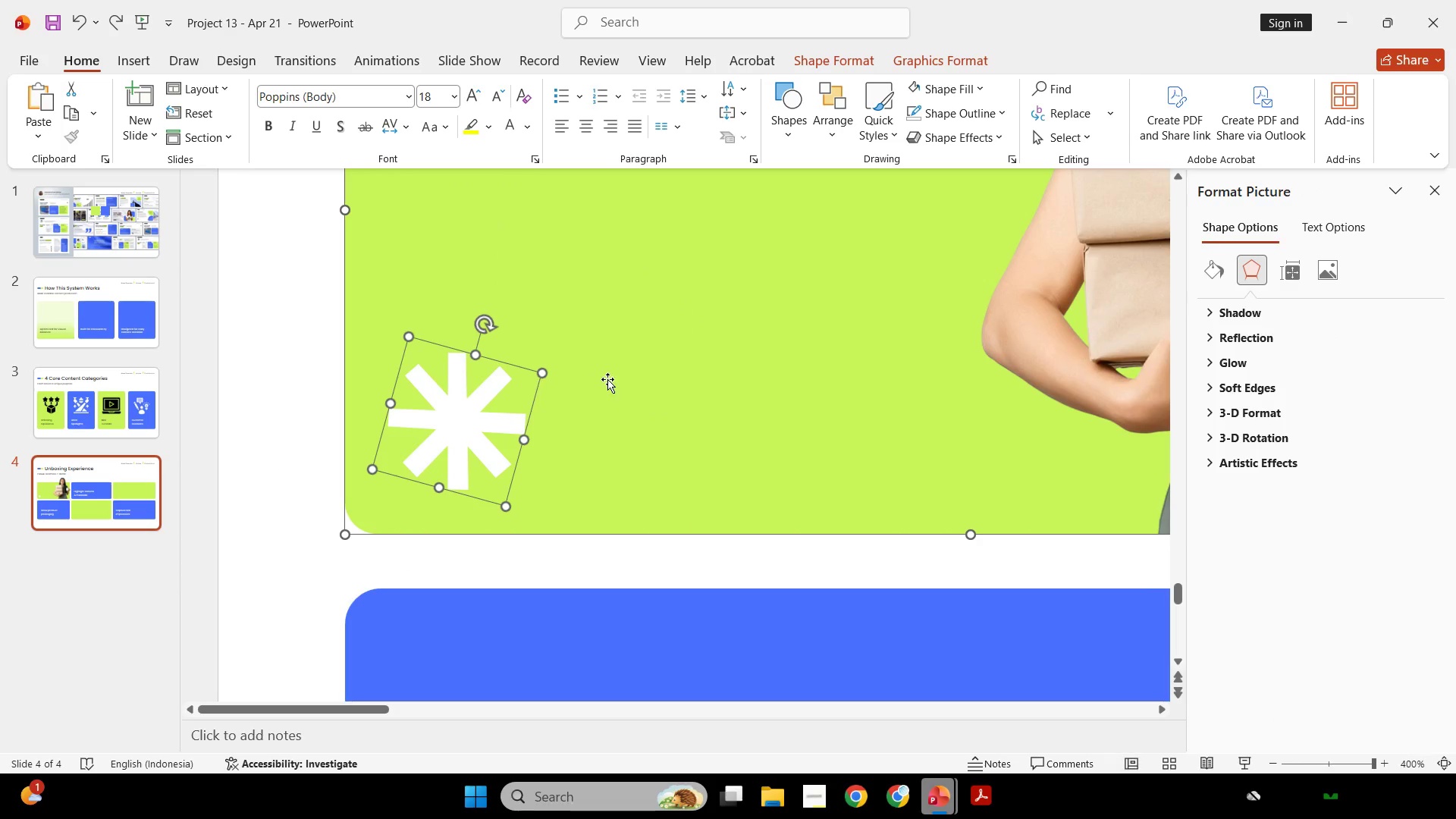 
hold_key(key=ShiftLeft, duration=1.53)
left_click([607, 378])
 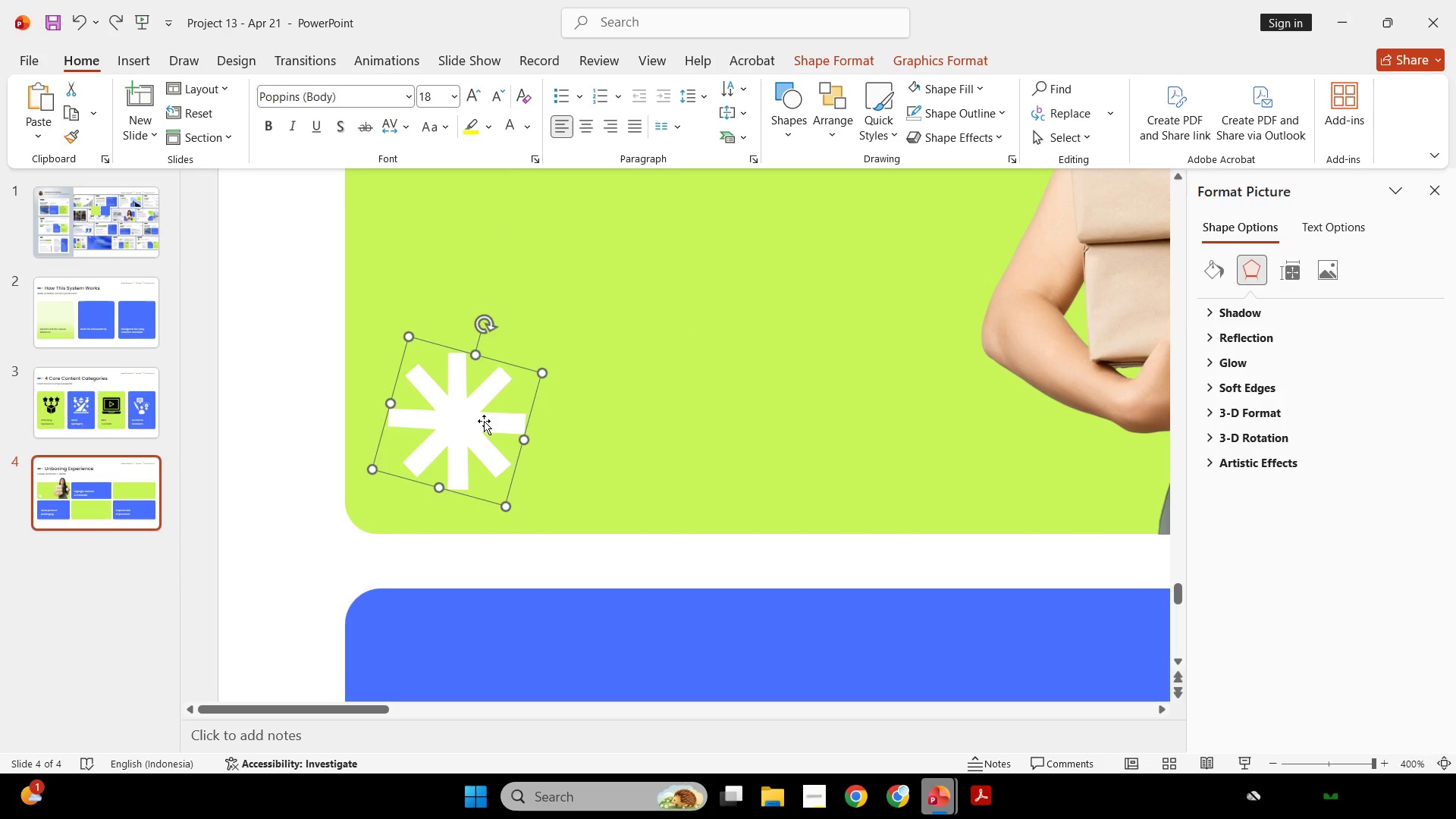 
left_click_drag(start_coordinate=[484, 421], to_coordinate=[491, 421])
 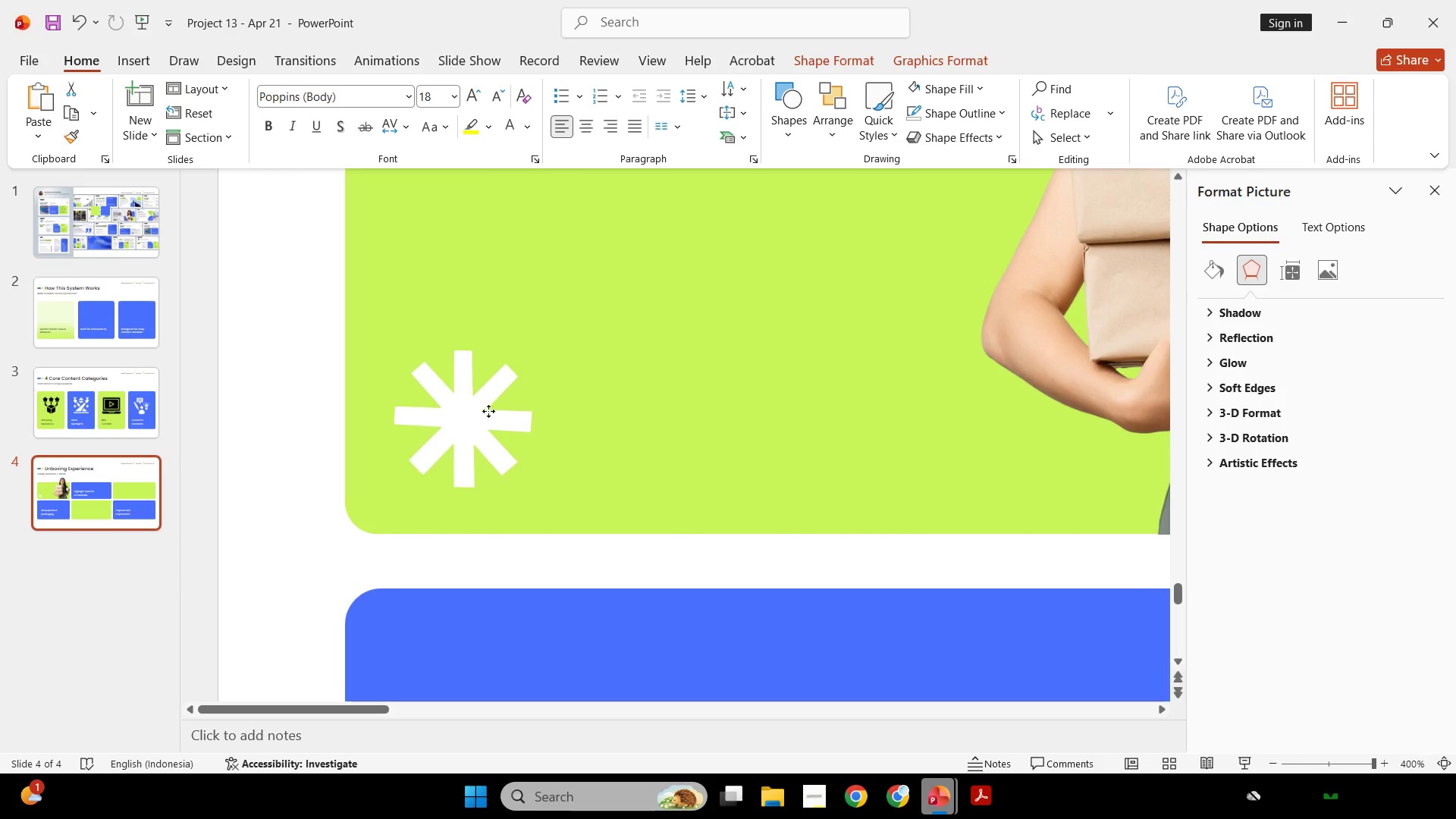 
left_click_drag(start_coordinate=[488, 420], to_coordinate=[487, 406])
 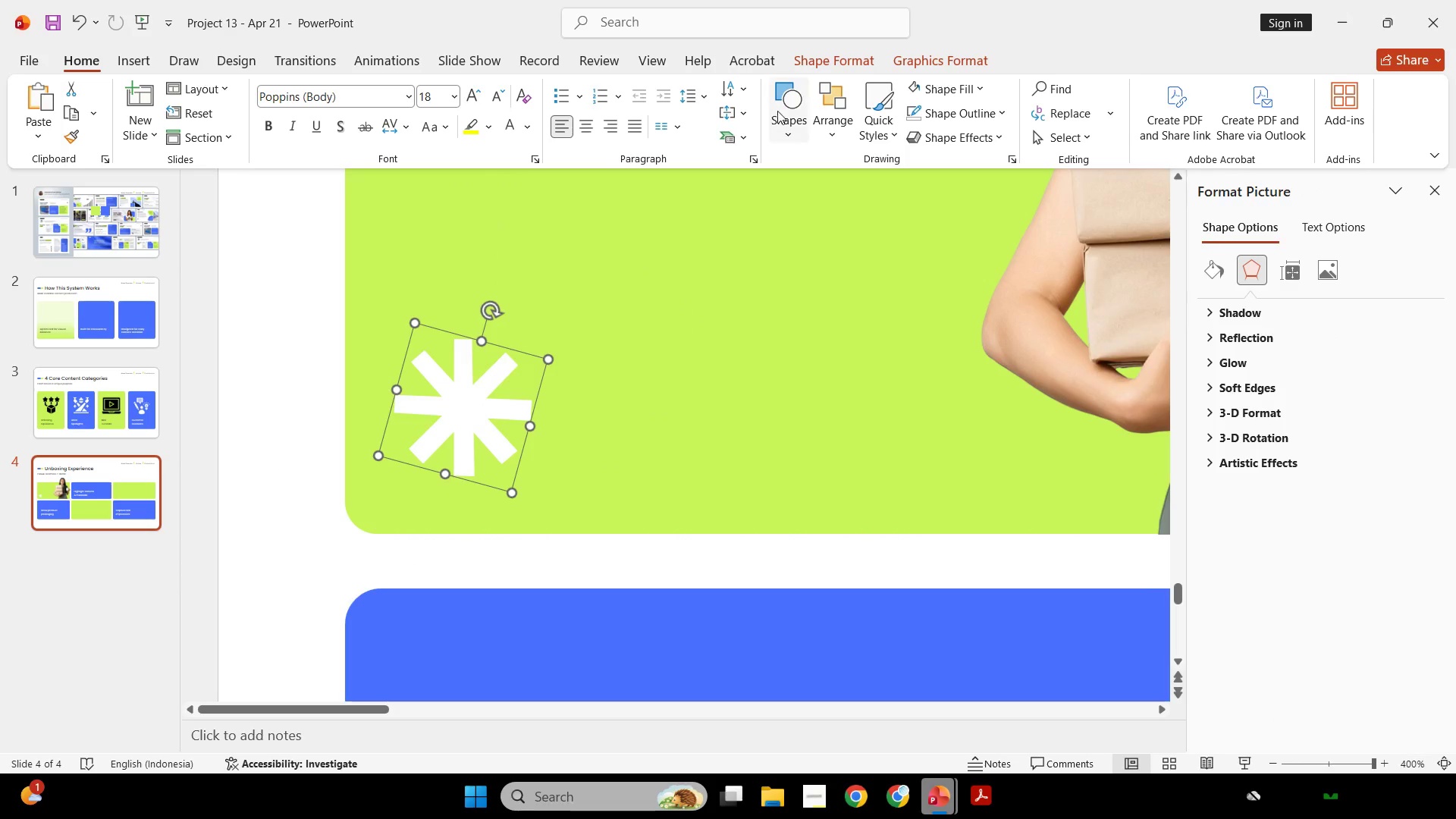 
left_click([780, 112])
 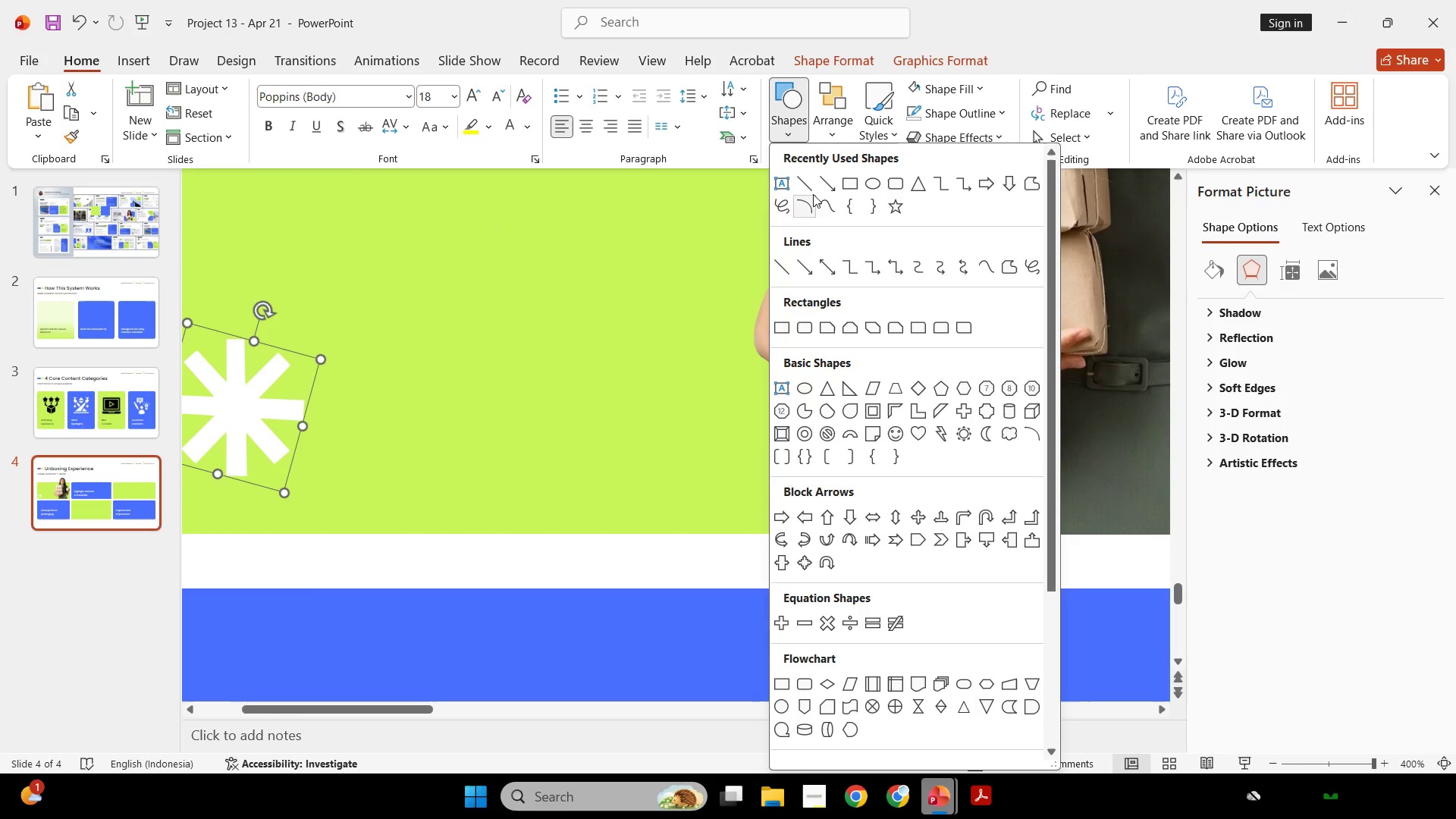 
scroll: coordinate [780, 112], scroll_direction: down, amount: 9.0
 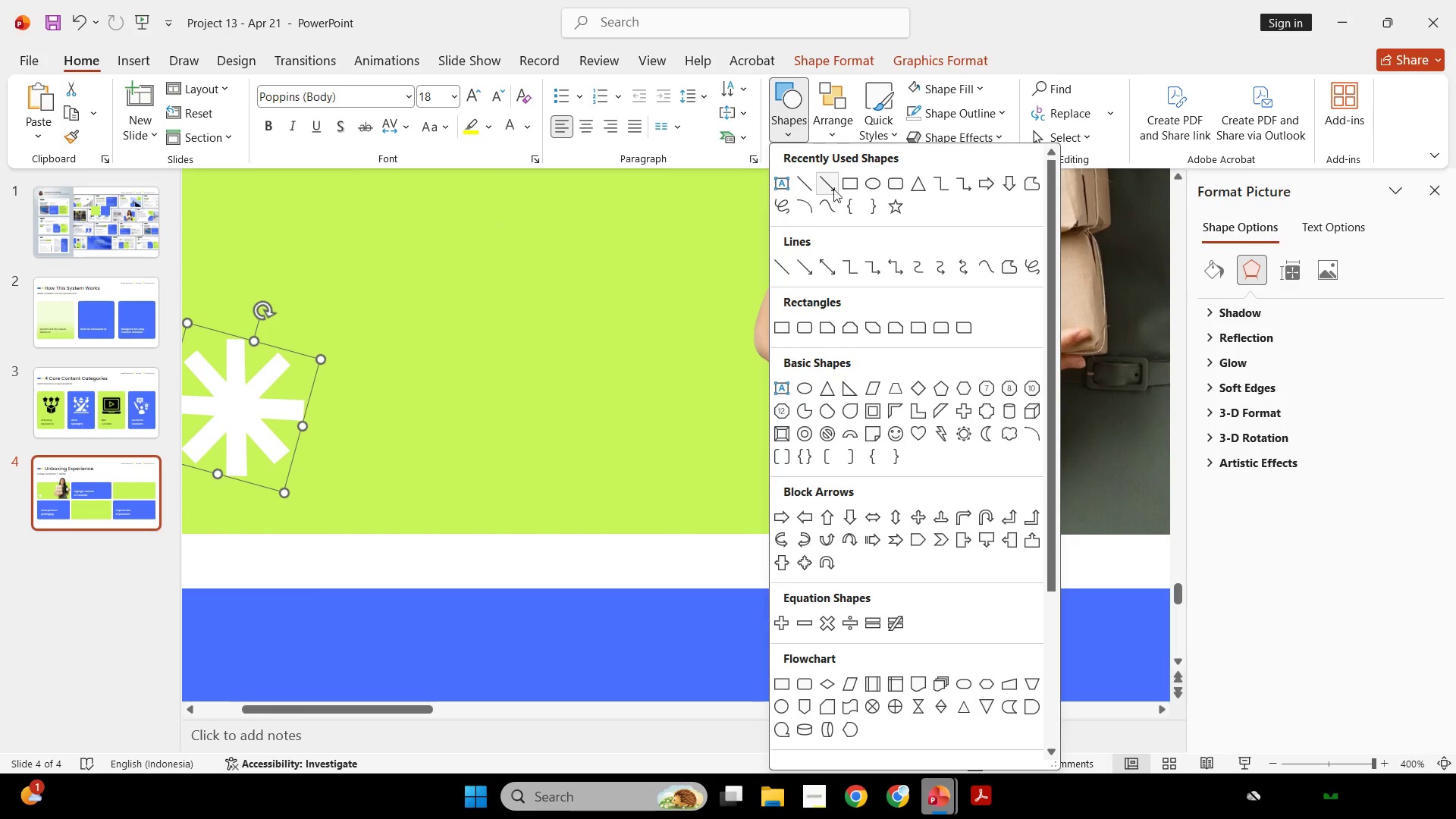 
left_click([805, 185])
 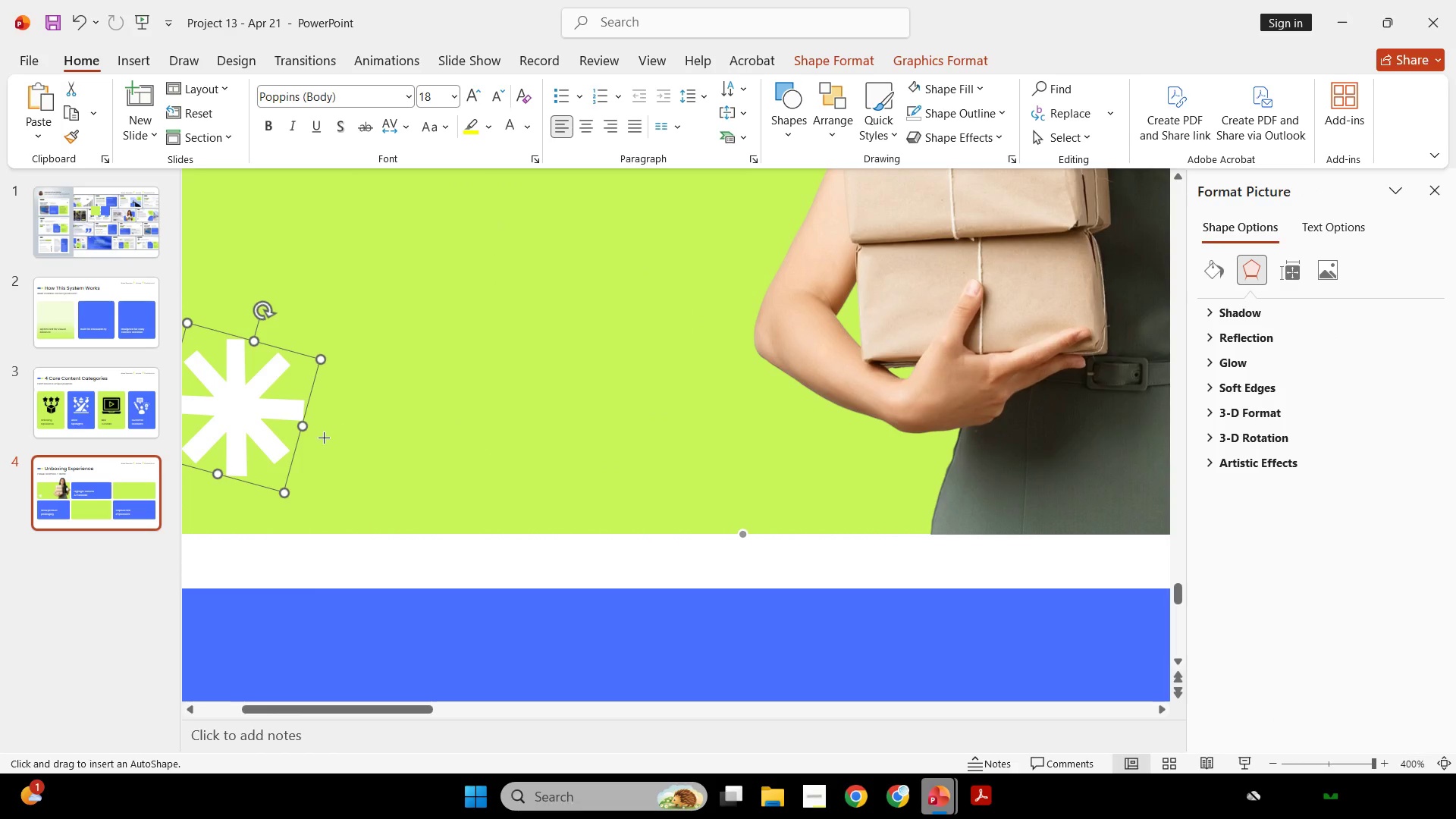 
hold_key(key=ShiftLeft, duration=2.11)
left_click_drag(start_coordinate=[352, 436], to_coordinate=[777, 441])
 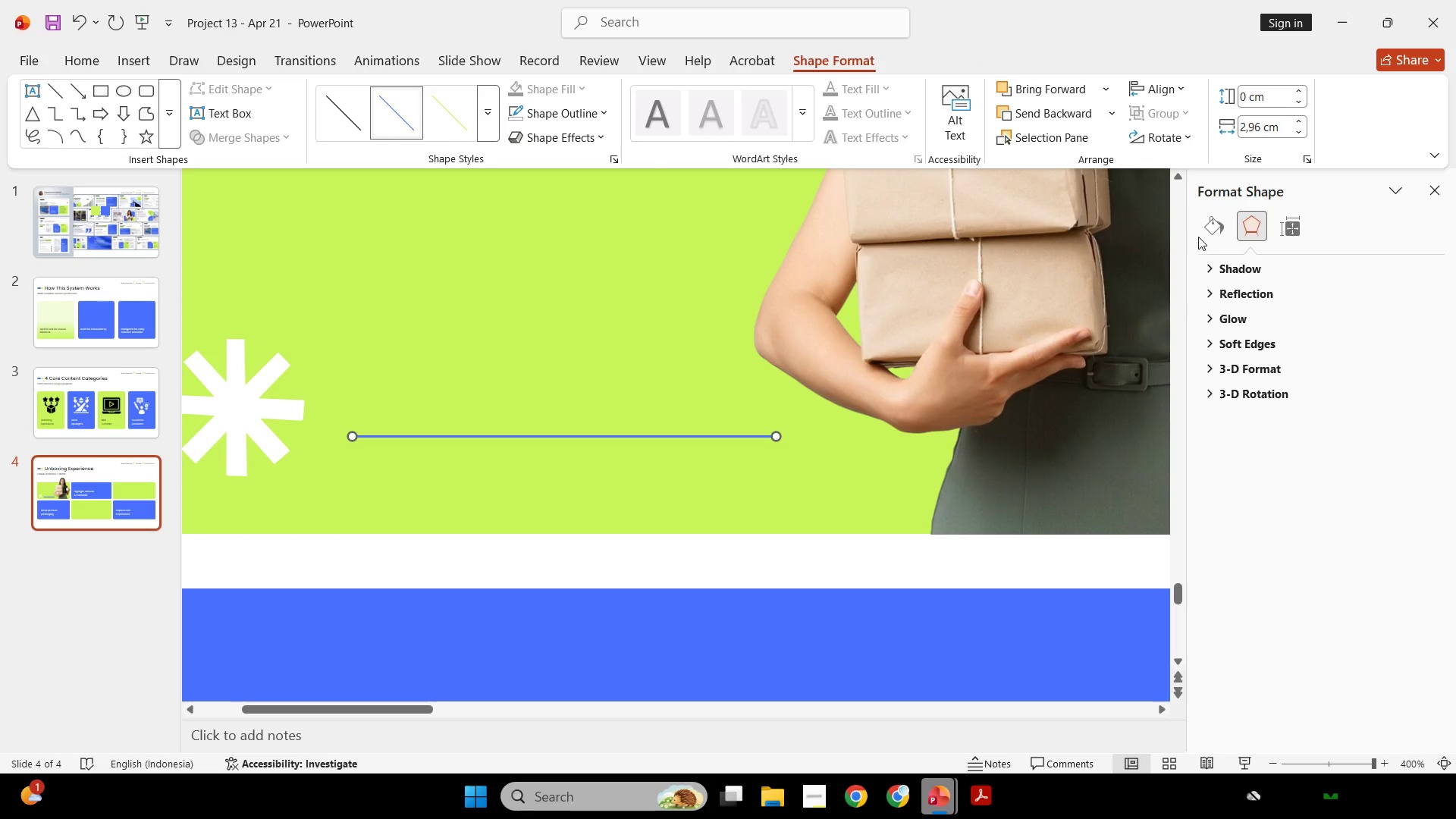 
double_click([1233, 223])
 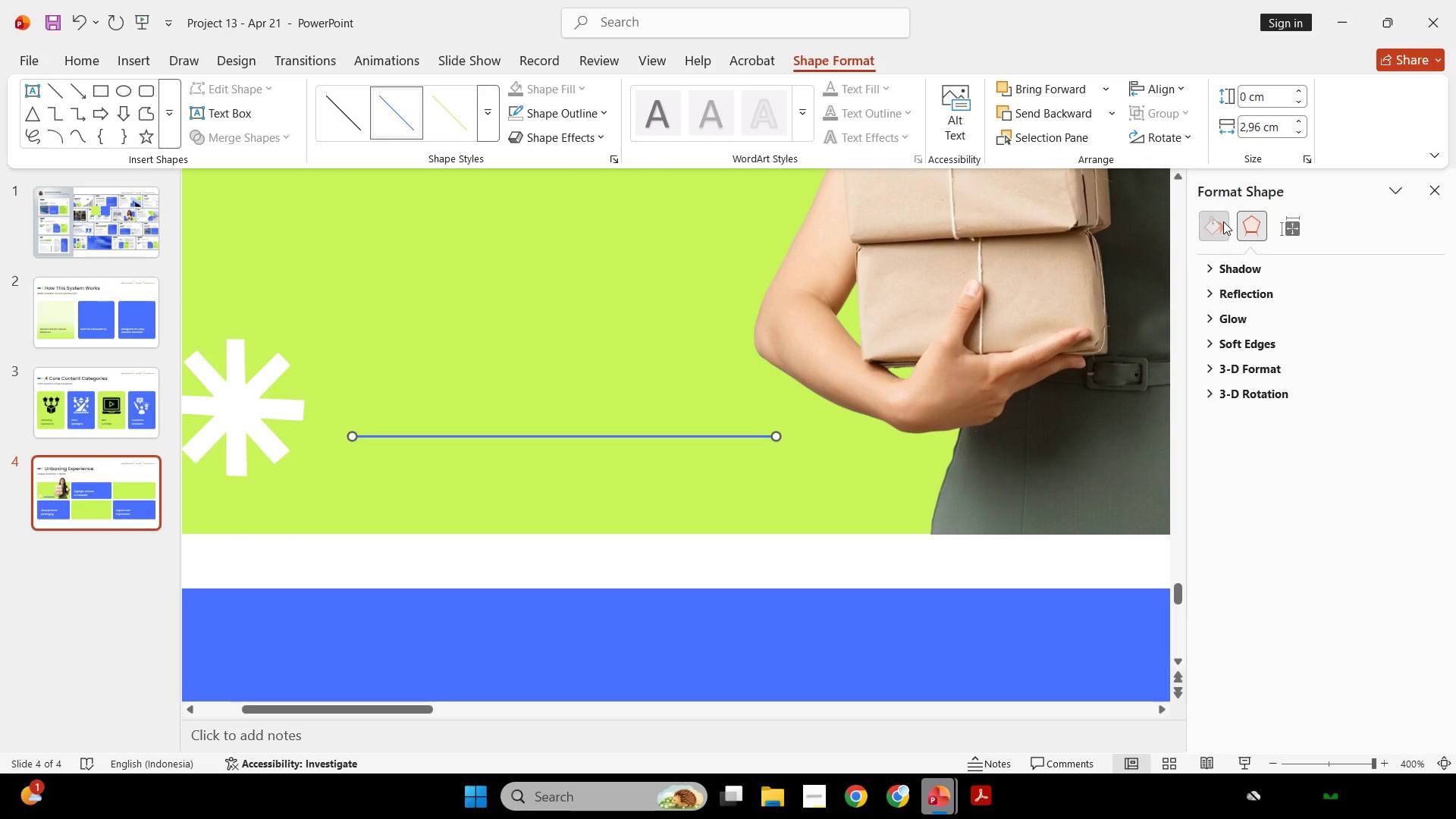 
triple_click([1223, 221])
 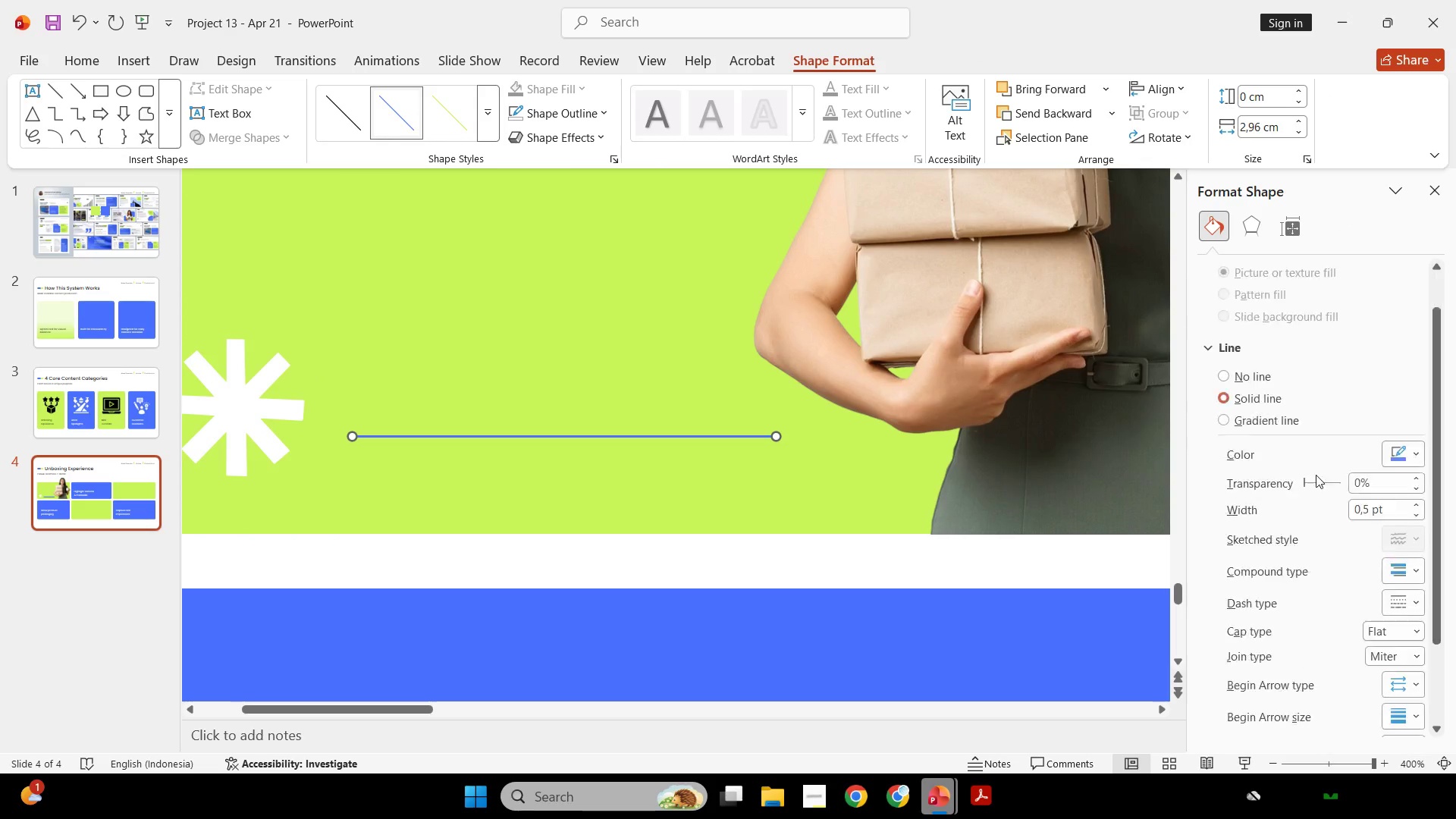 
scroll: coordinate [1315, 482], scroll_direction: down, amount: 10.0
 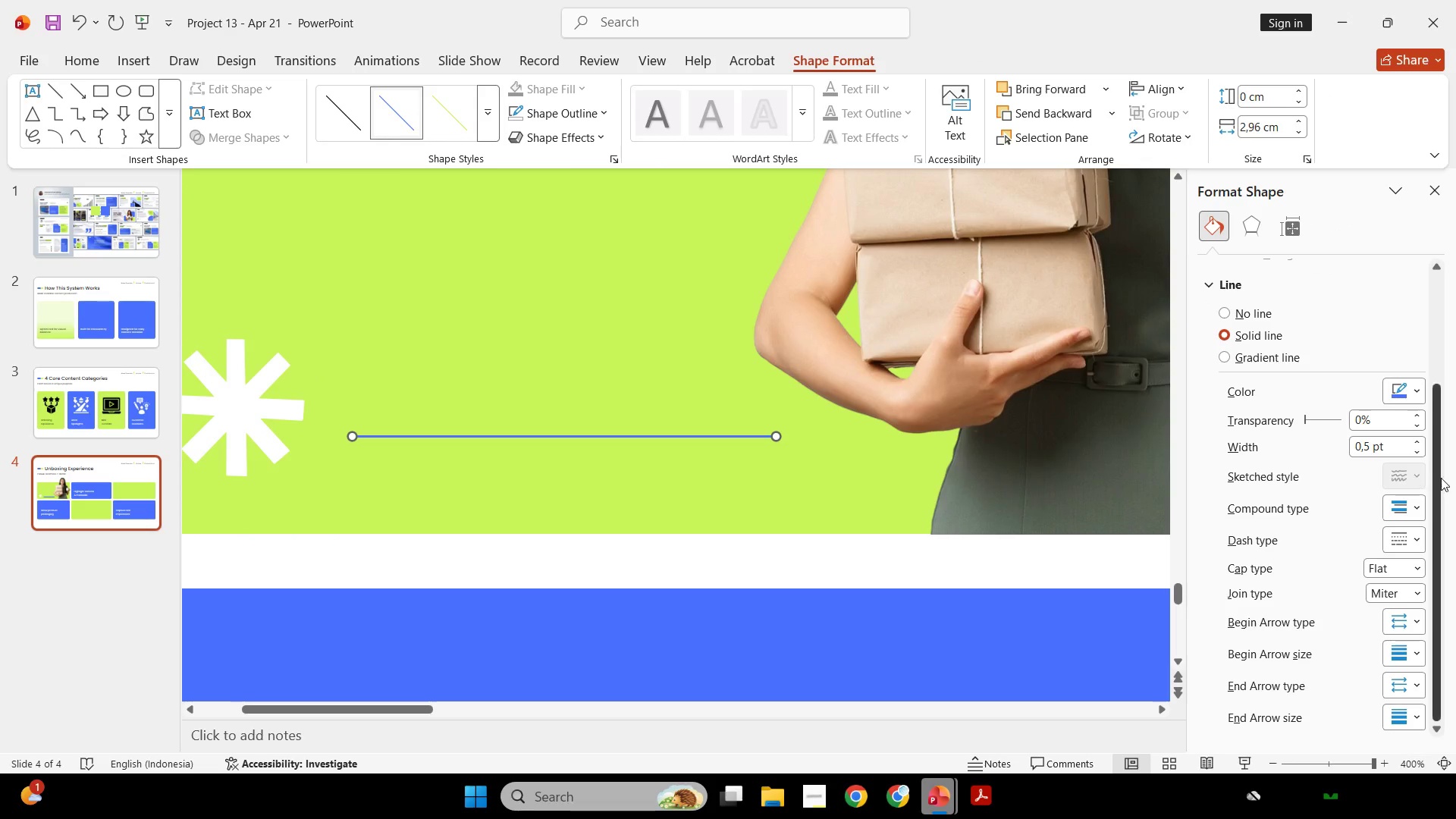 
wait(5.42)
 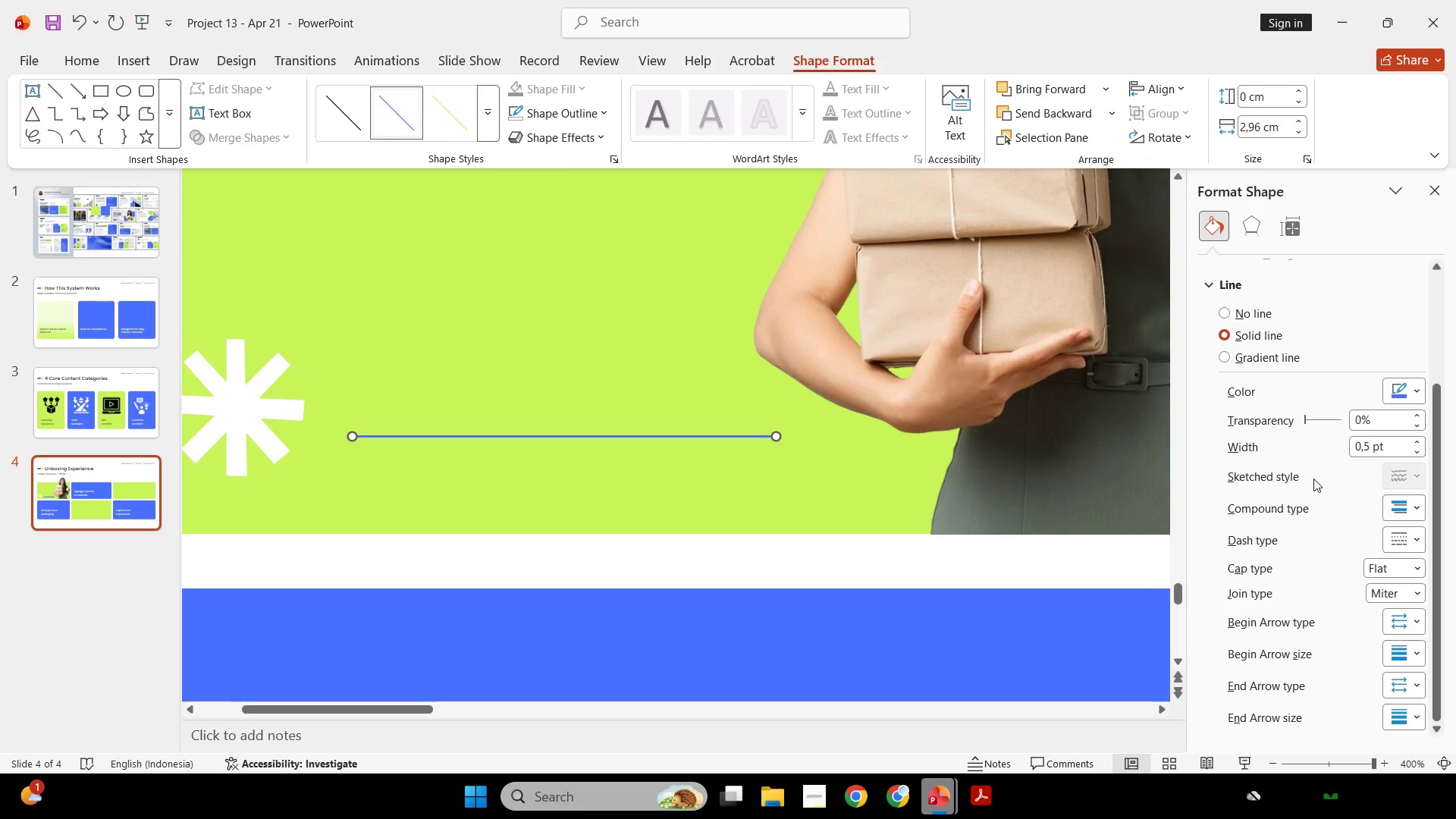 
left_click([1403, 397])
 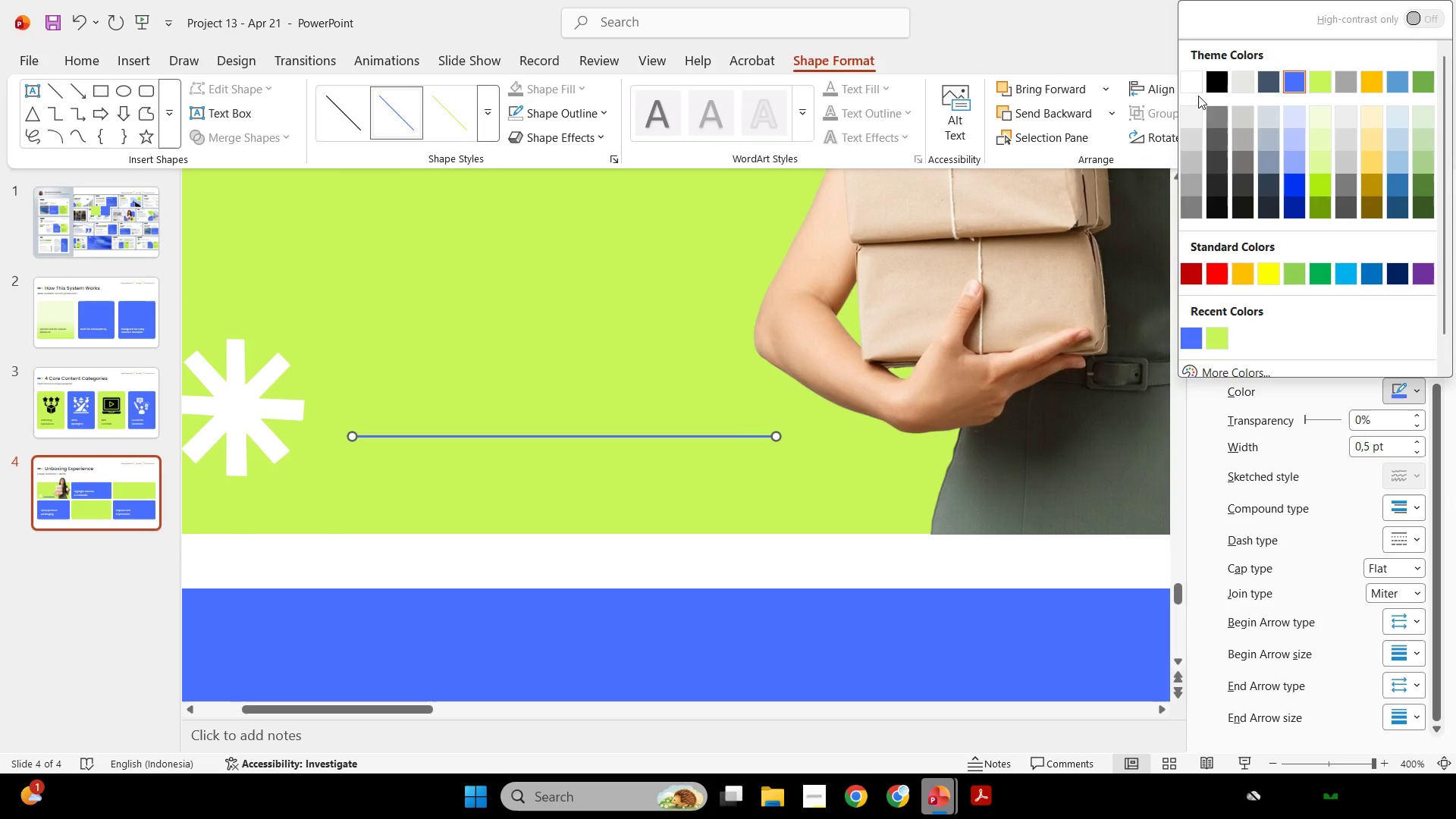 
left_click([1198, 86])
 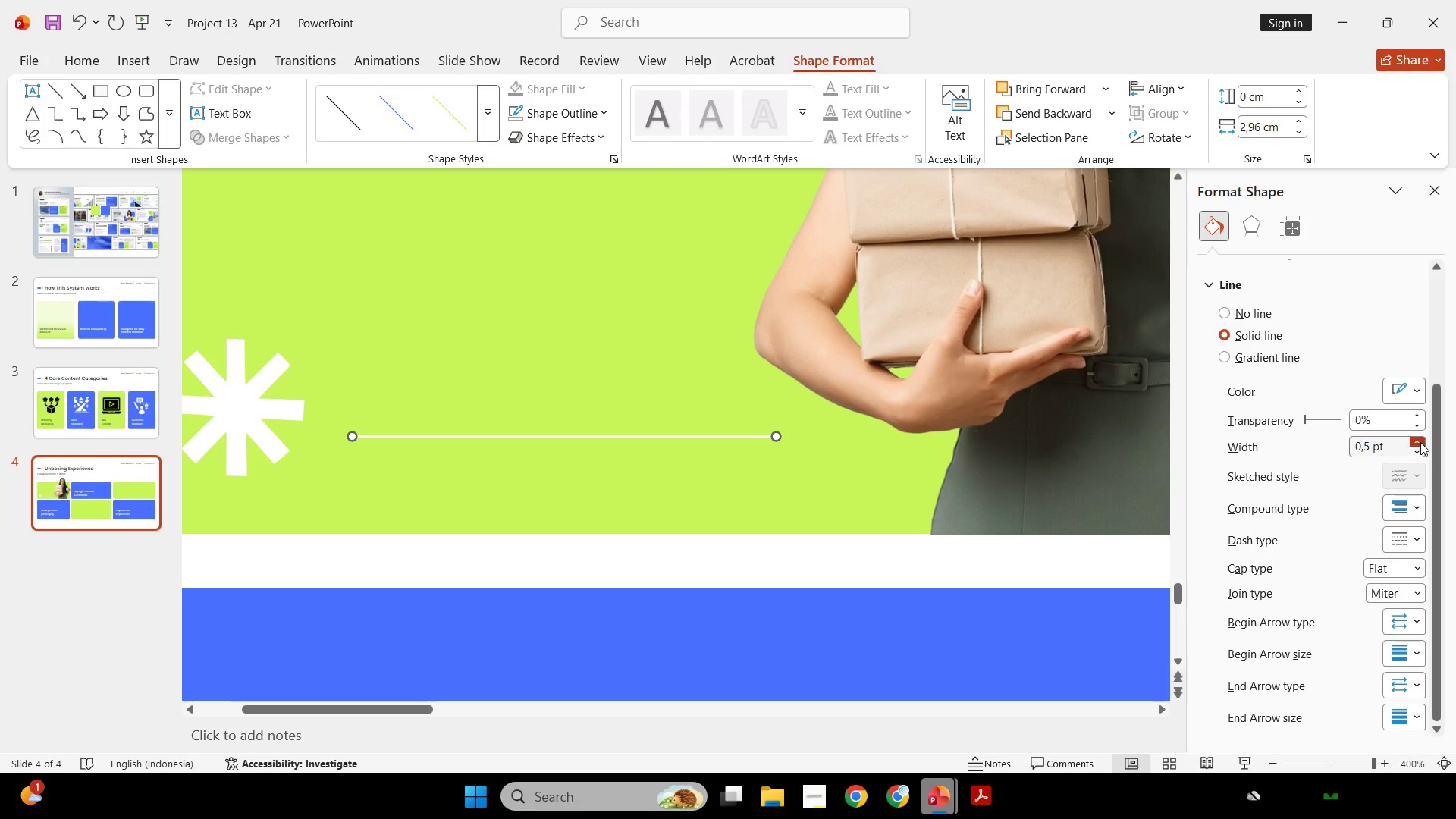 
double_click([1420, 442])
 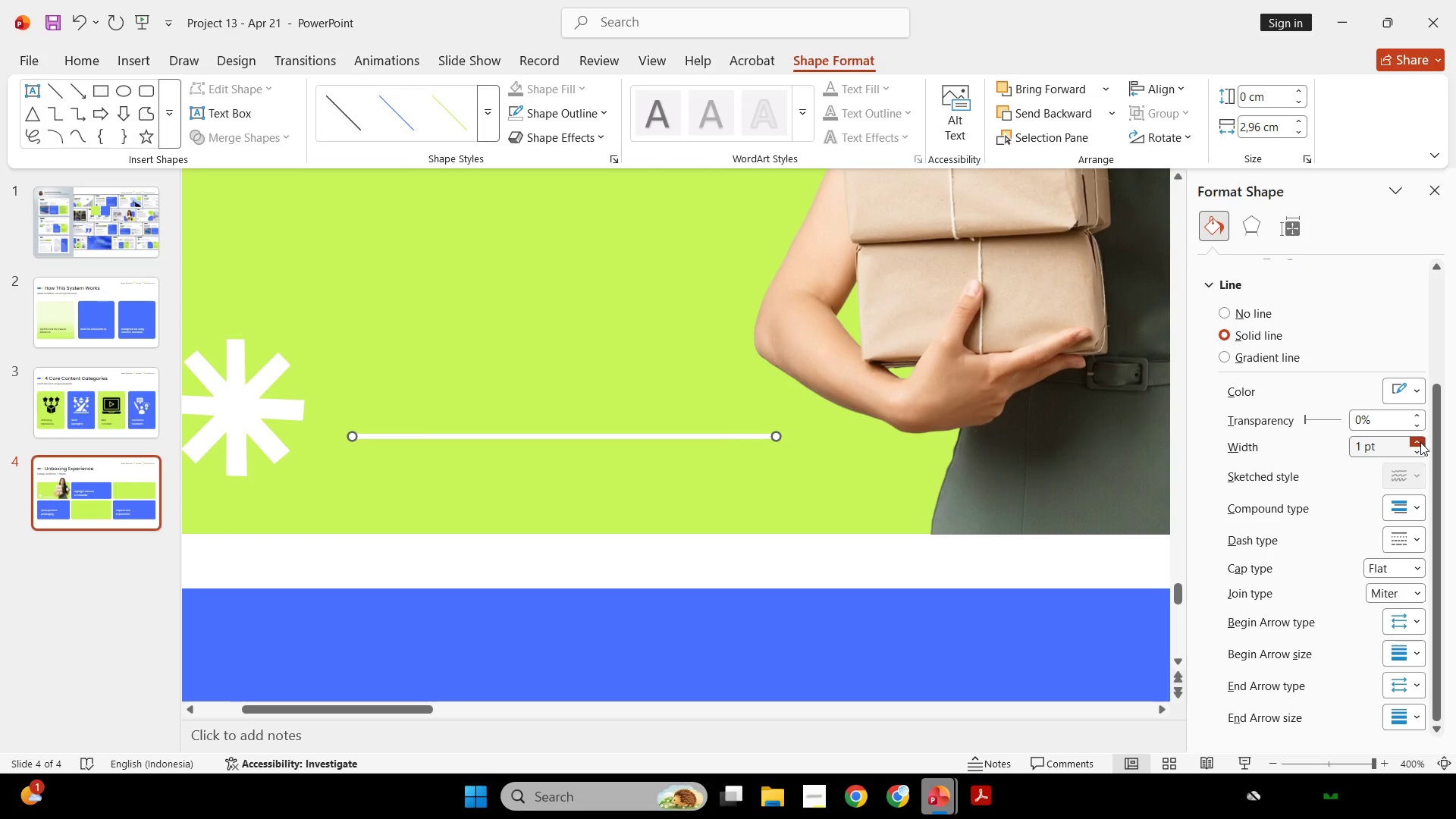 
triple_click([1420, 442])
 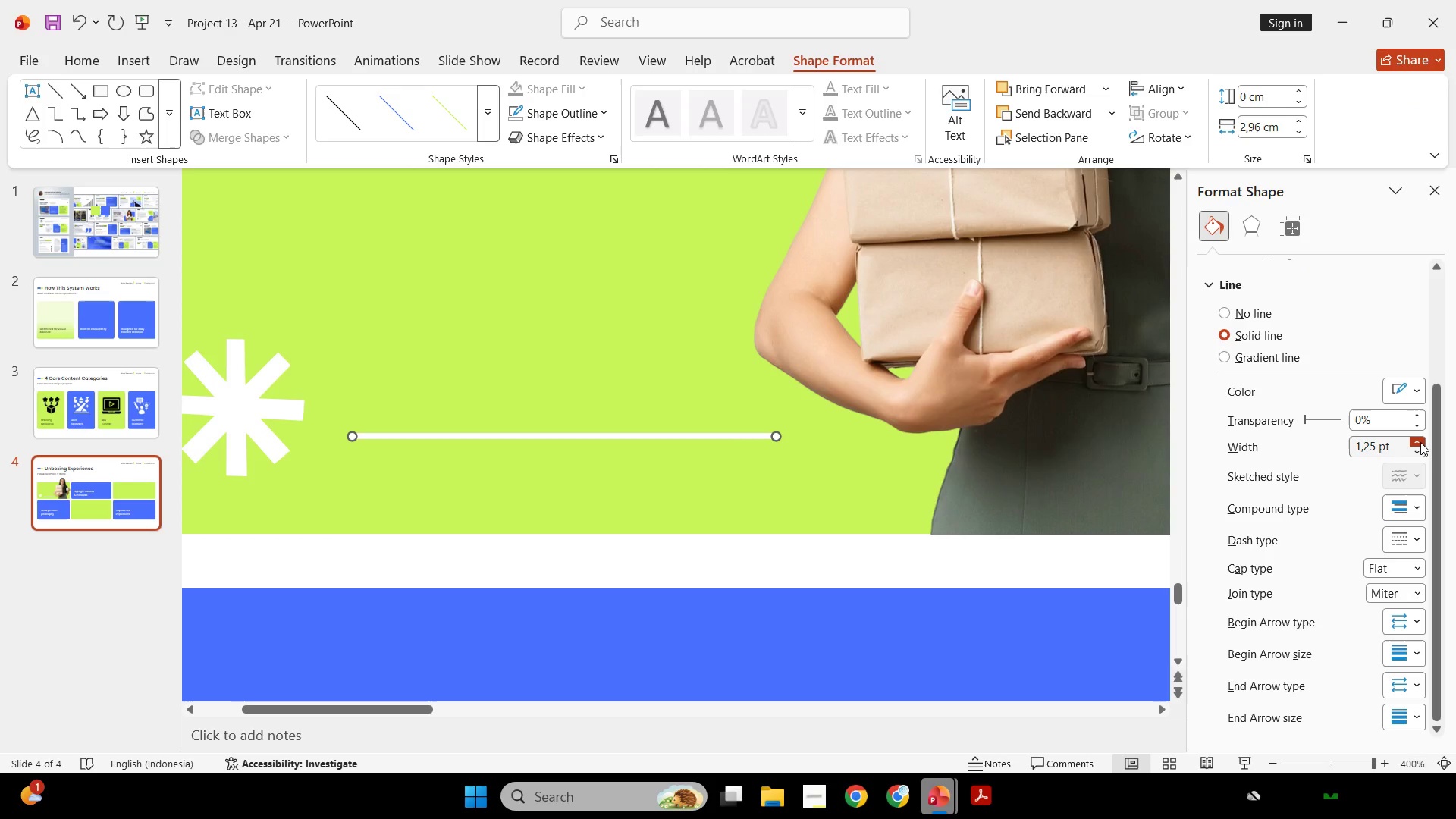 
left_click([1420, 442])
 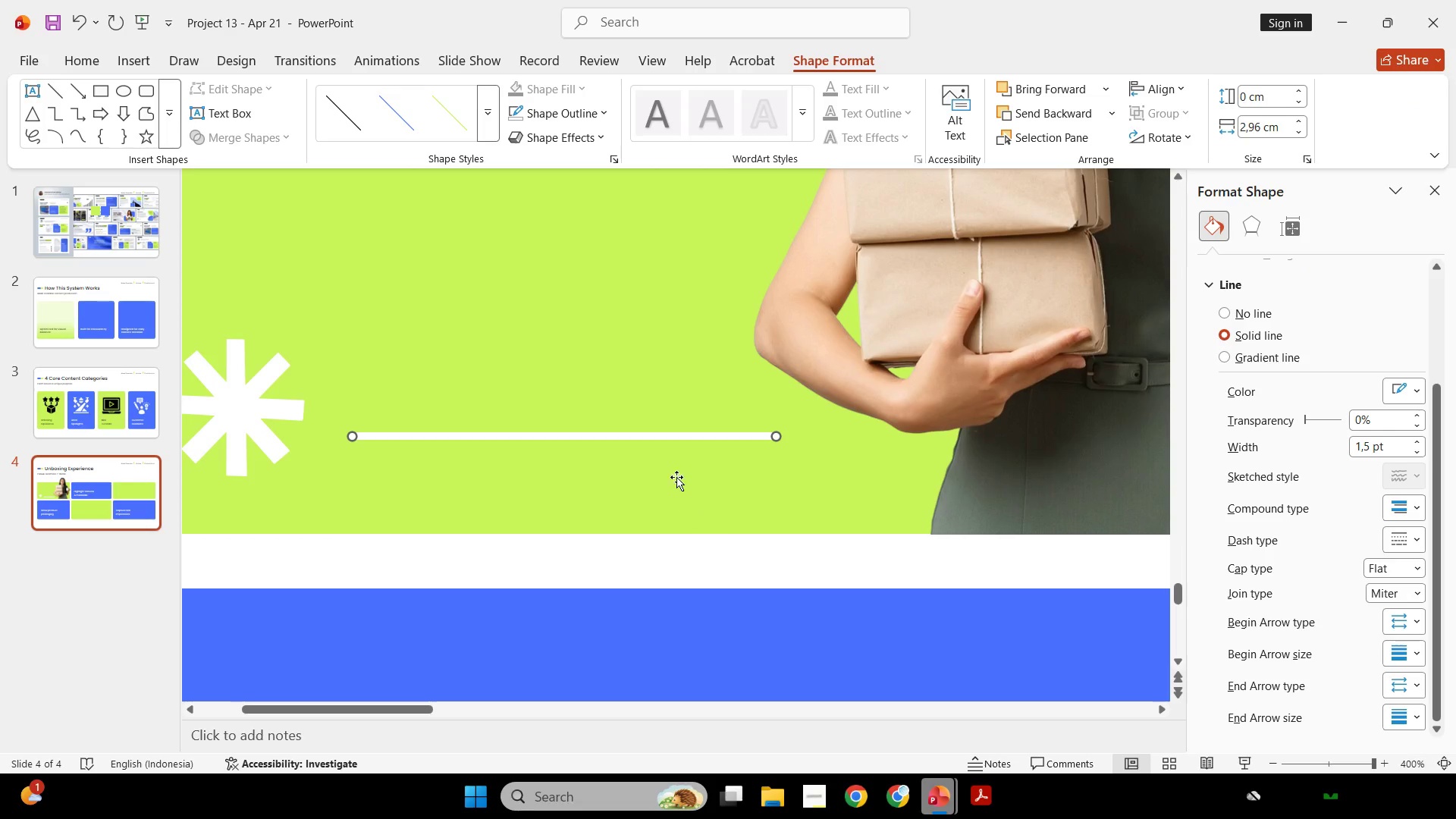 
hold_key(key=ShiftLeft, duration=0.92)
left_click([245, 417])
 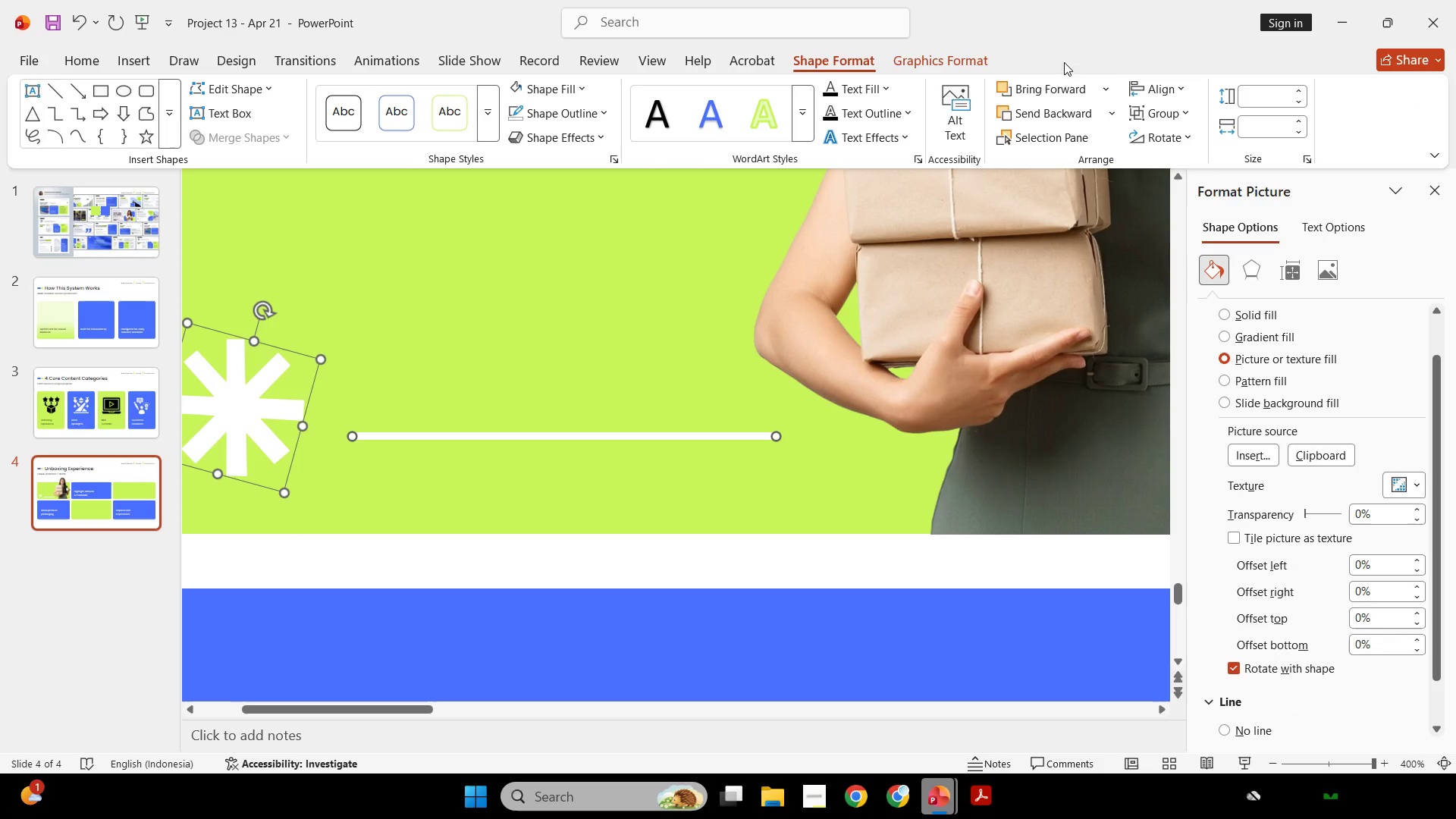 
left_click([1140, 93])
 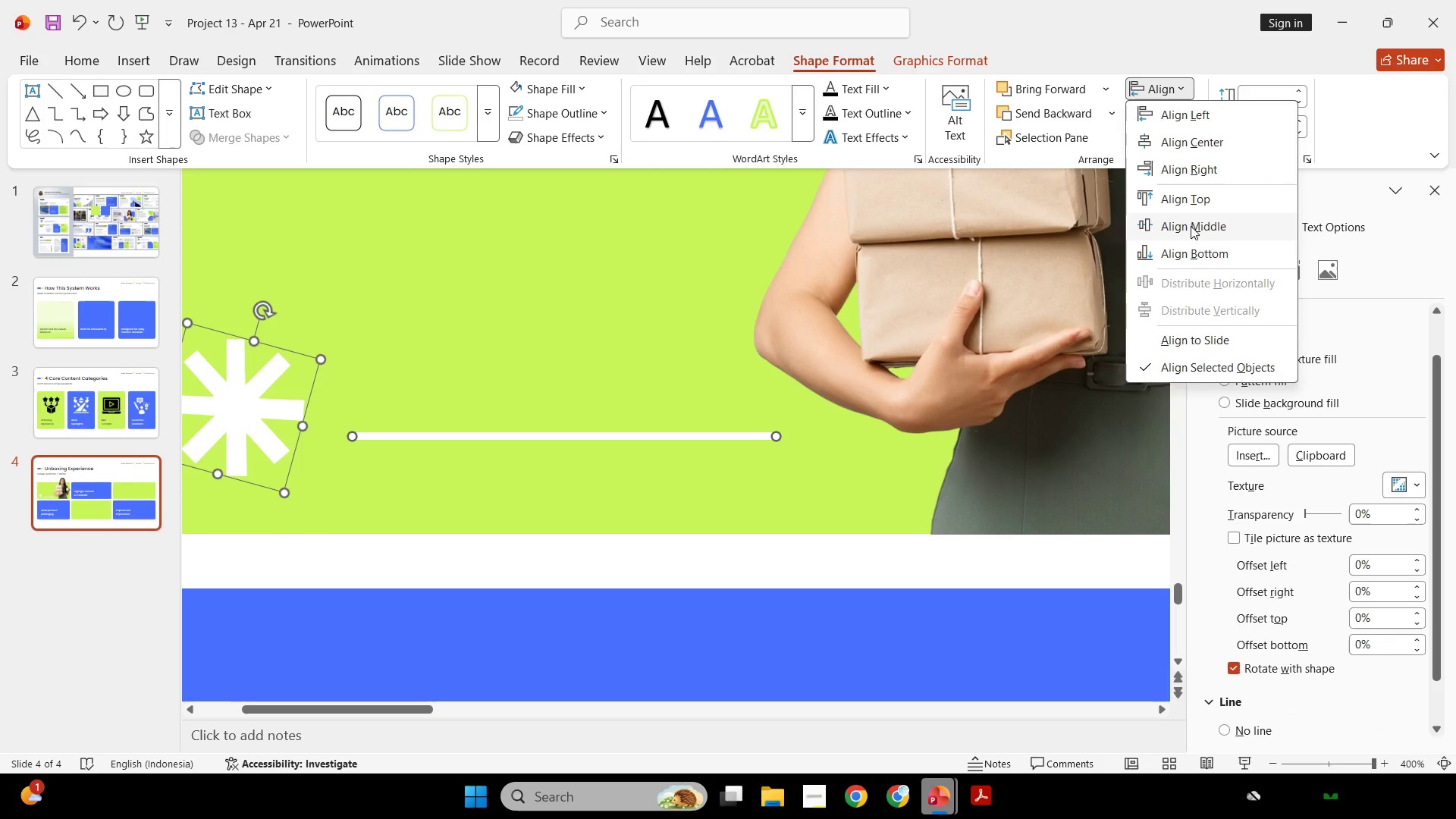 
left_click([1194, 220])
 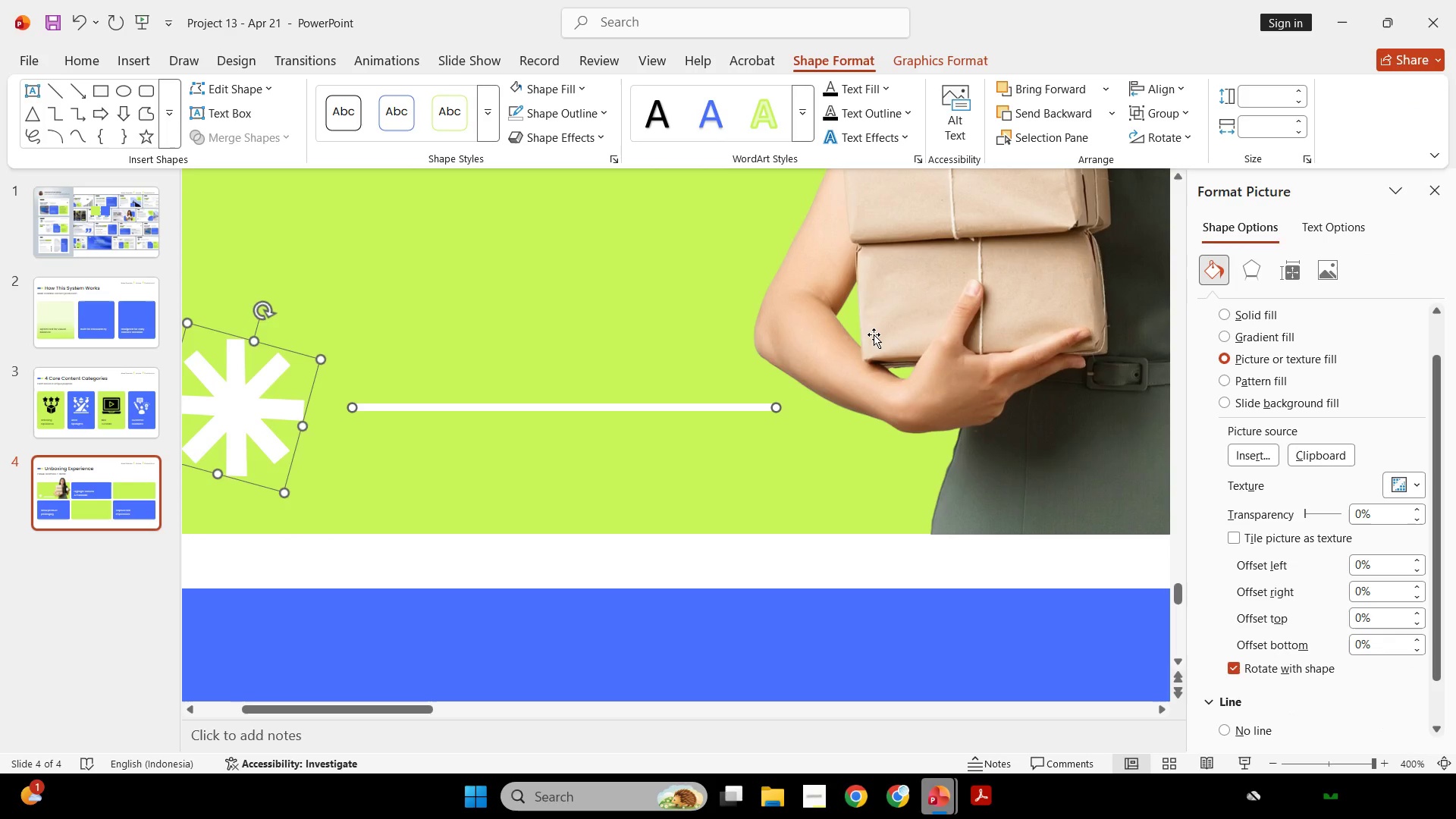 
left_click([874, 334])
 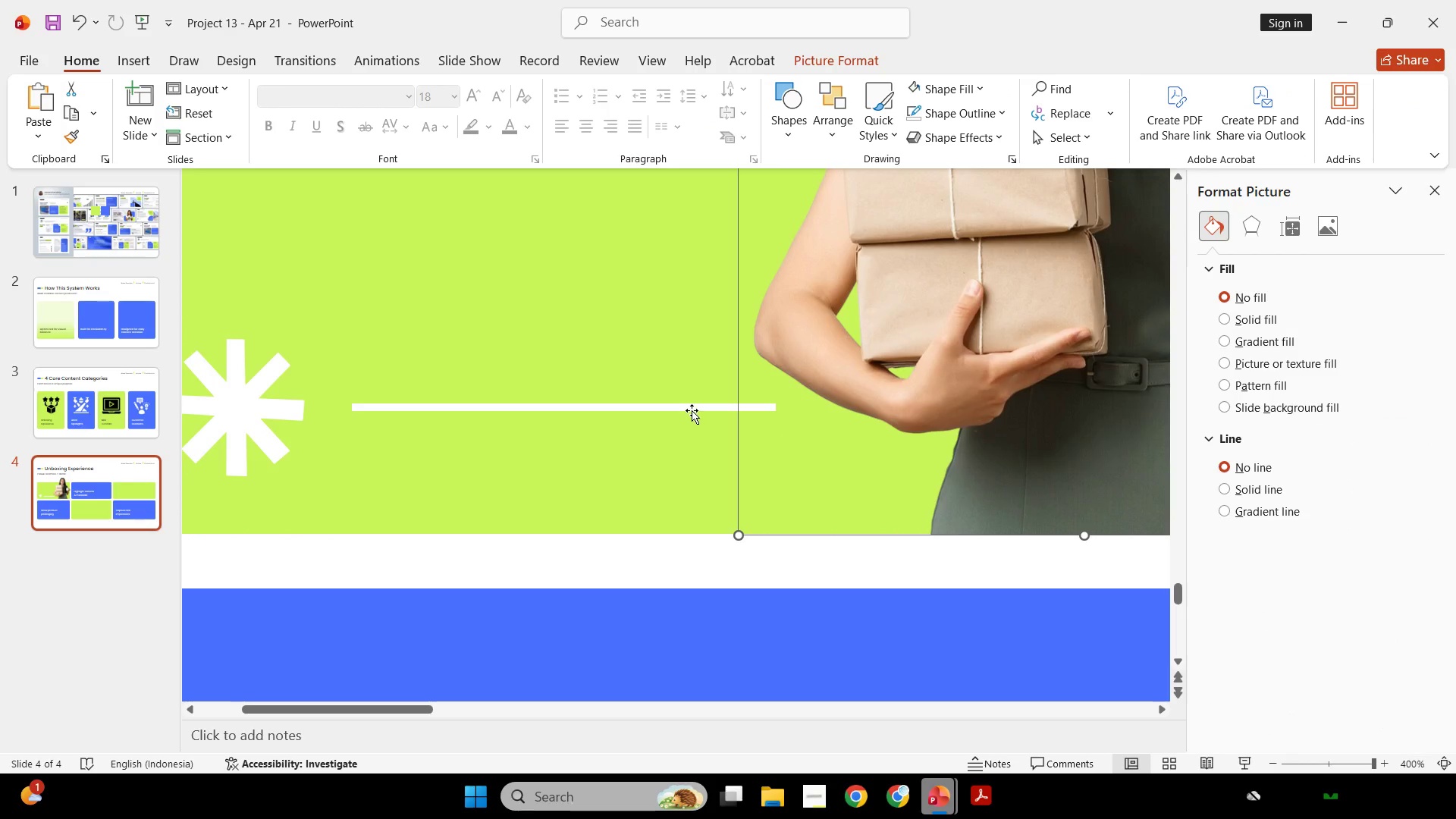 
left_click([692, 410])
 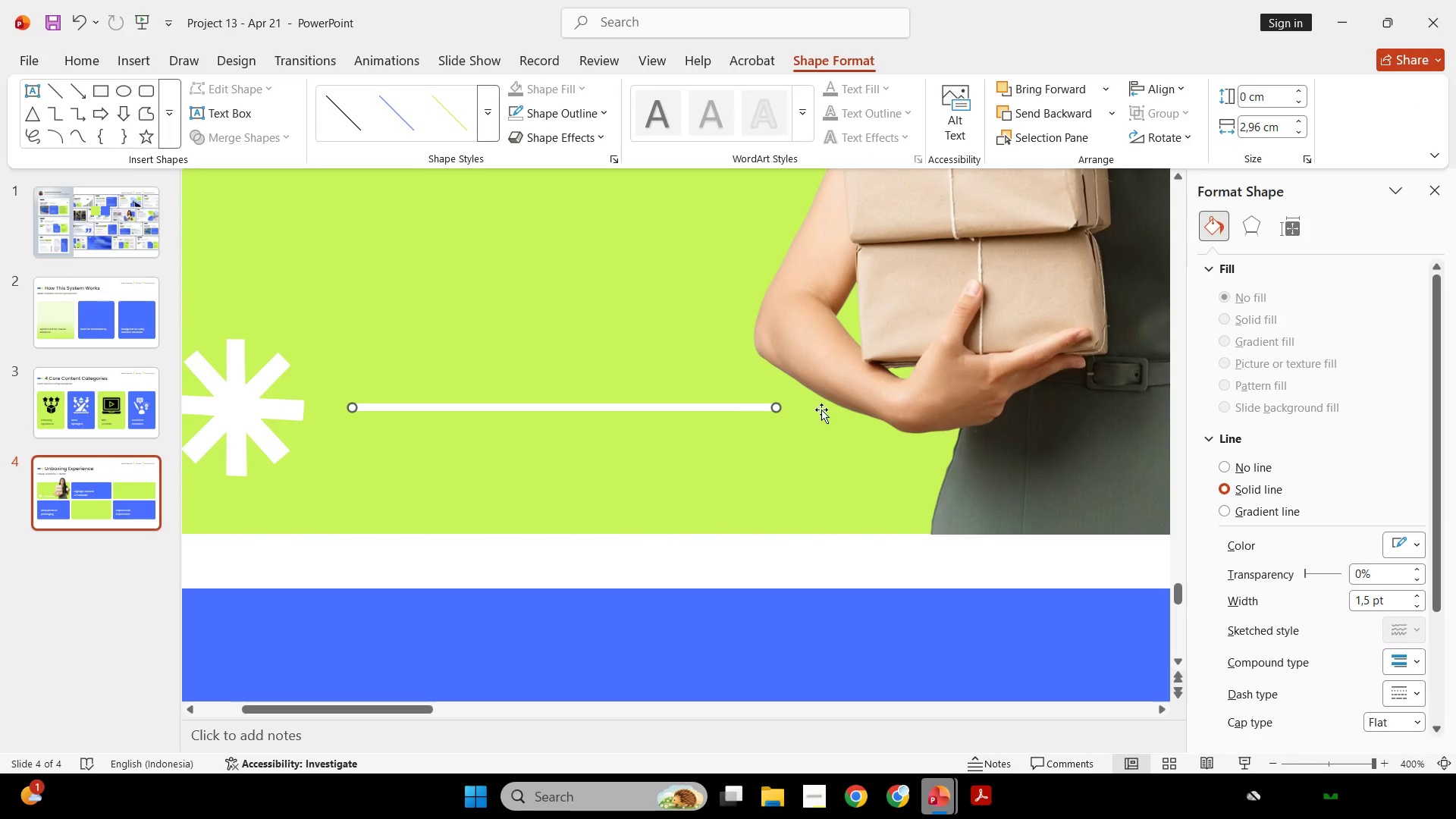 
hold_key(key=ShiftLeft, duration=1.95)
left_click_drag(start_coordinate=[778, 404], to_coordinate=[763, 404])
 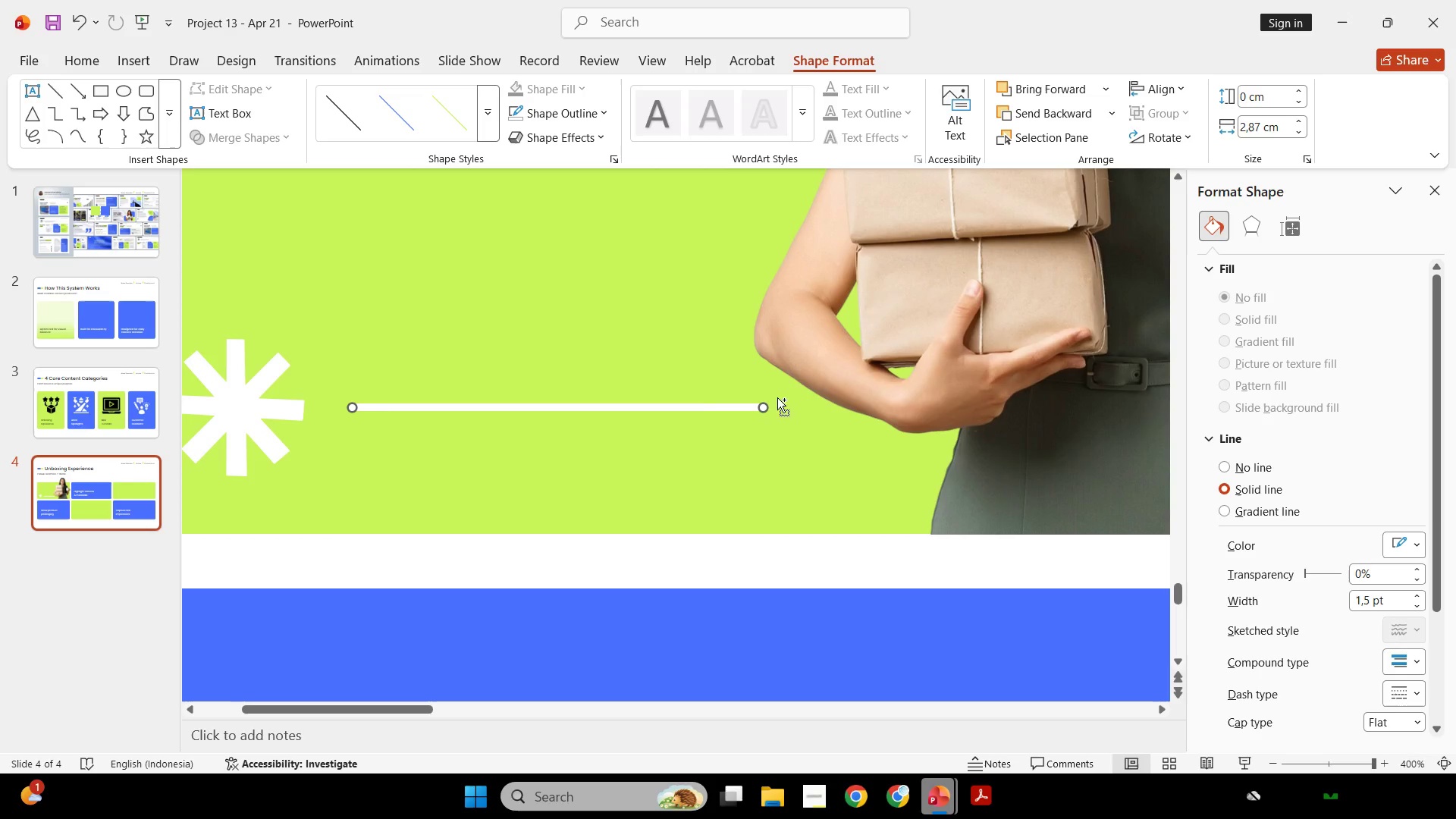 
key(Control+ControlLeft)
 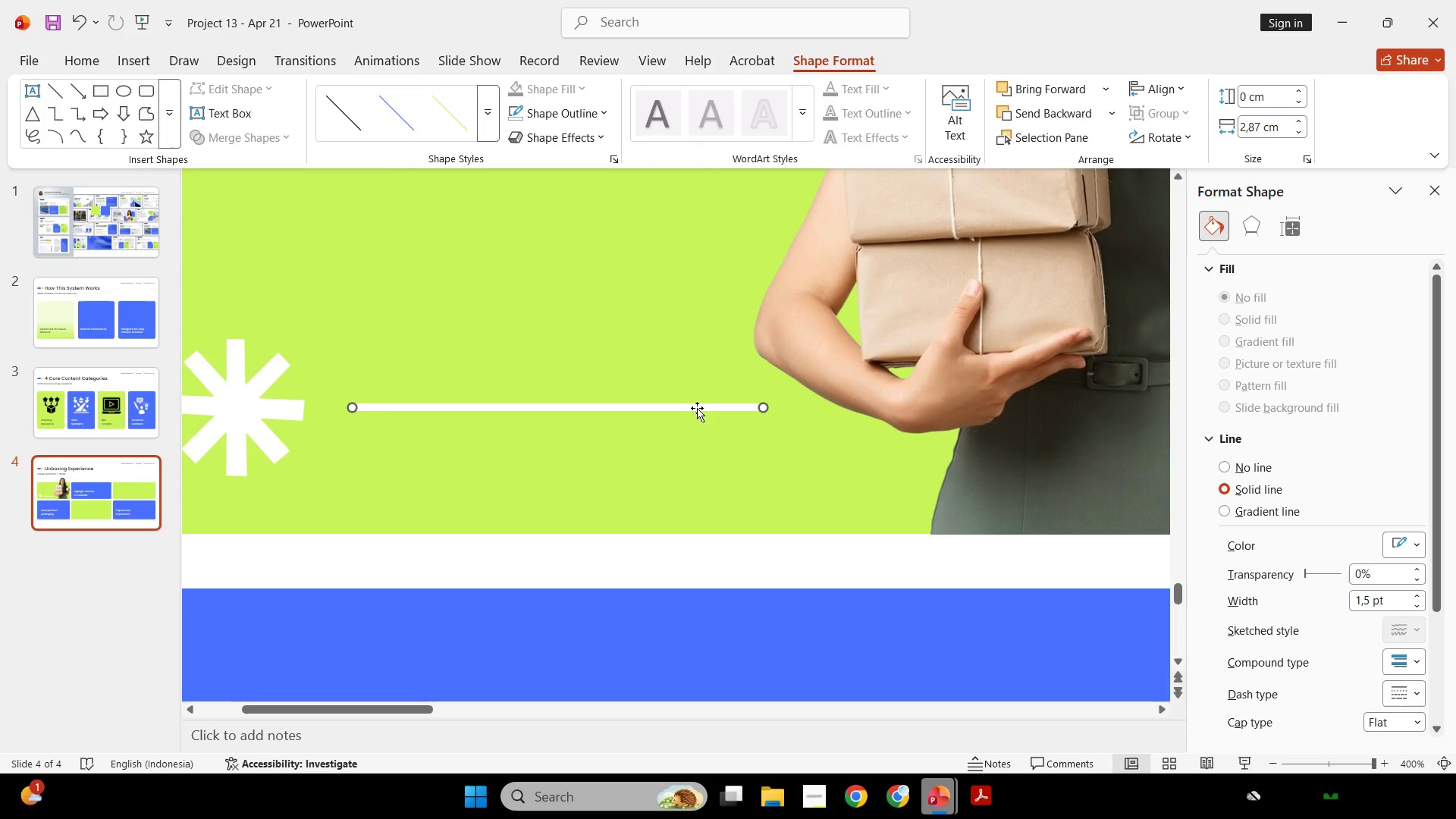 
hold_key(key=ShiftLeft, duration=0.92)
left_click_drag(start_coordinate=[696, 407], to_coordinate=[704, 406])
 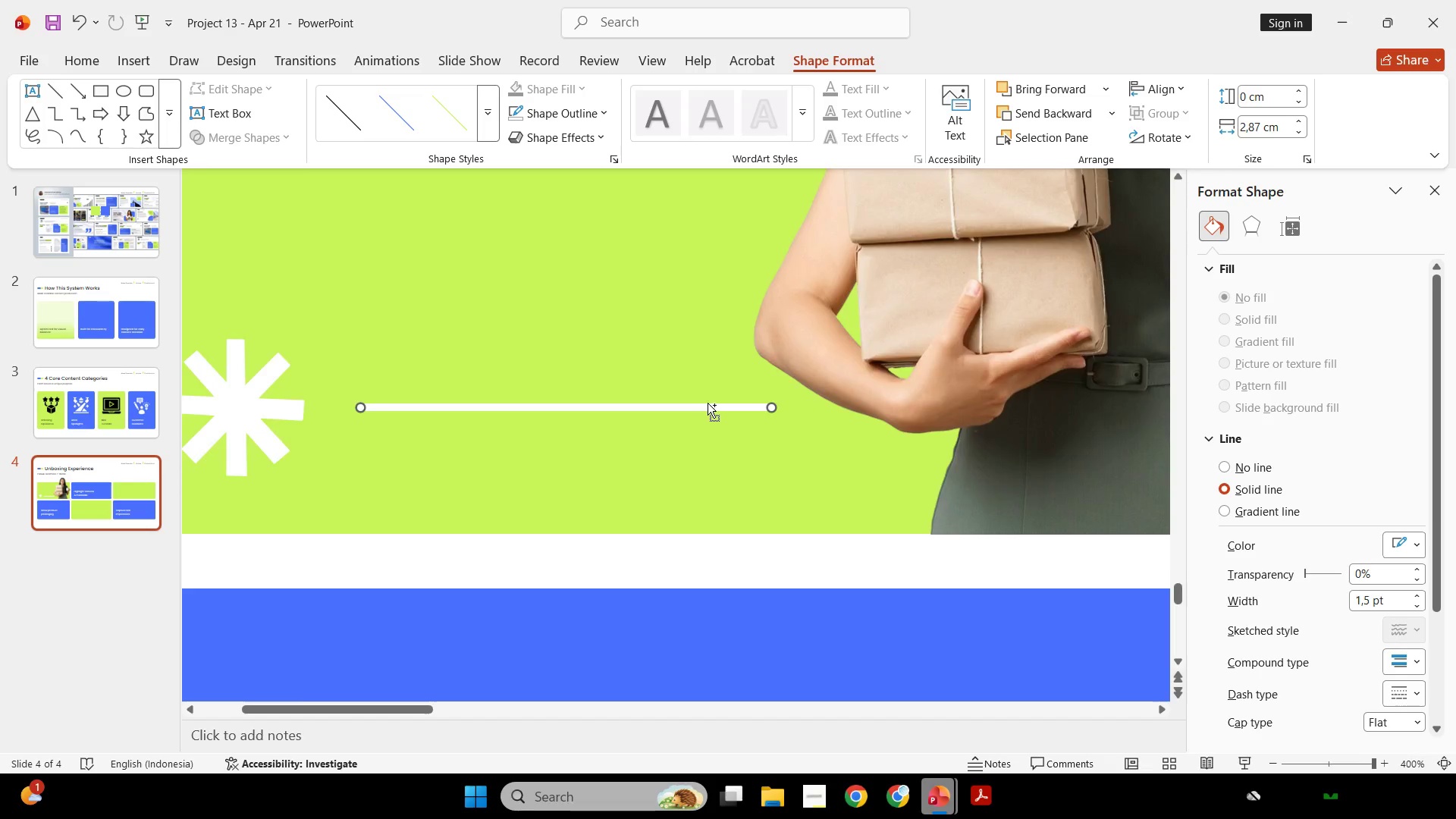 
hold_key(key=ControlLeft, duration=0.62)
scroll: coordinate [708, 403], scroll_direction: down, amount: 6.0
 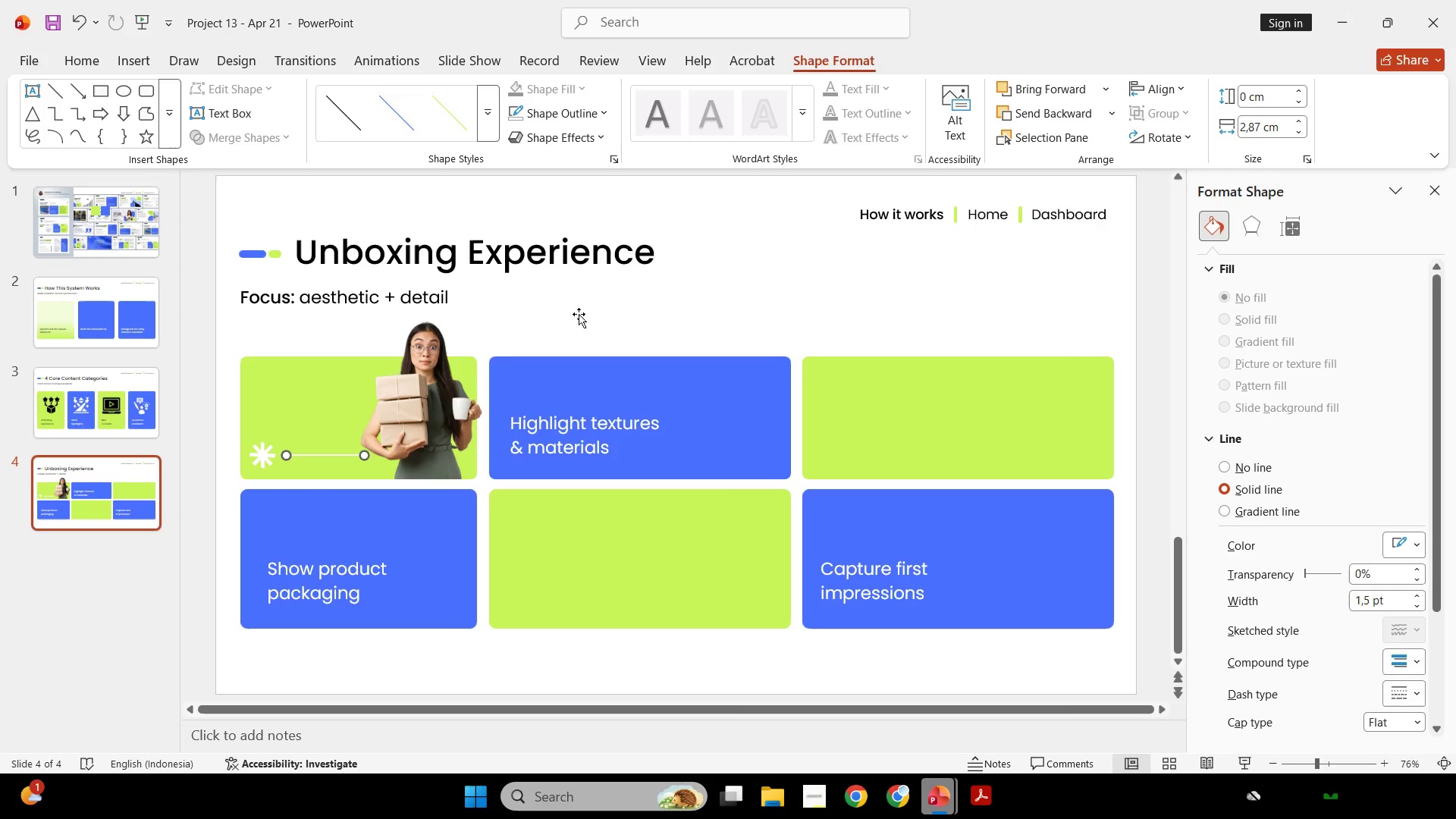 
left_click([722, 261])
 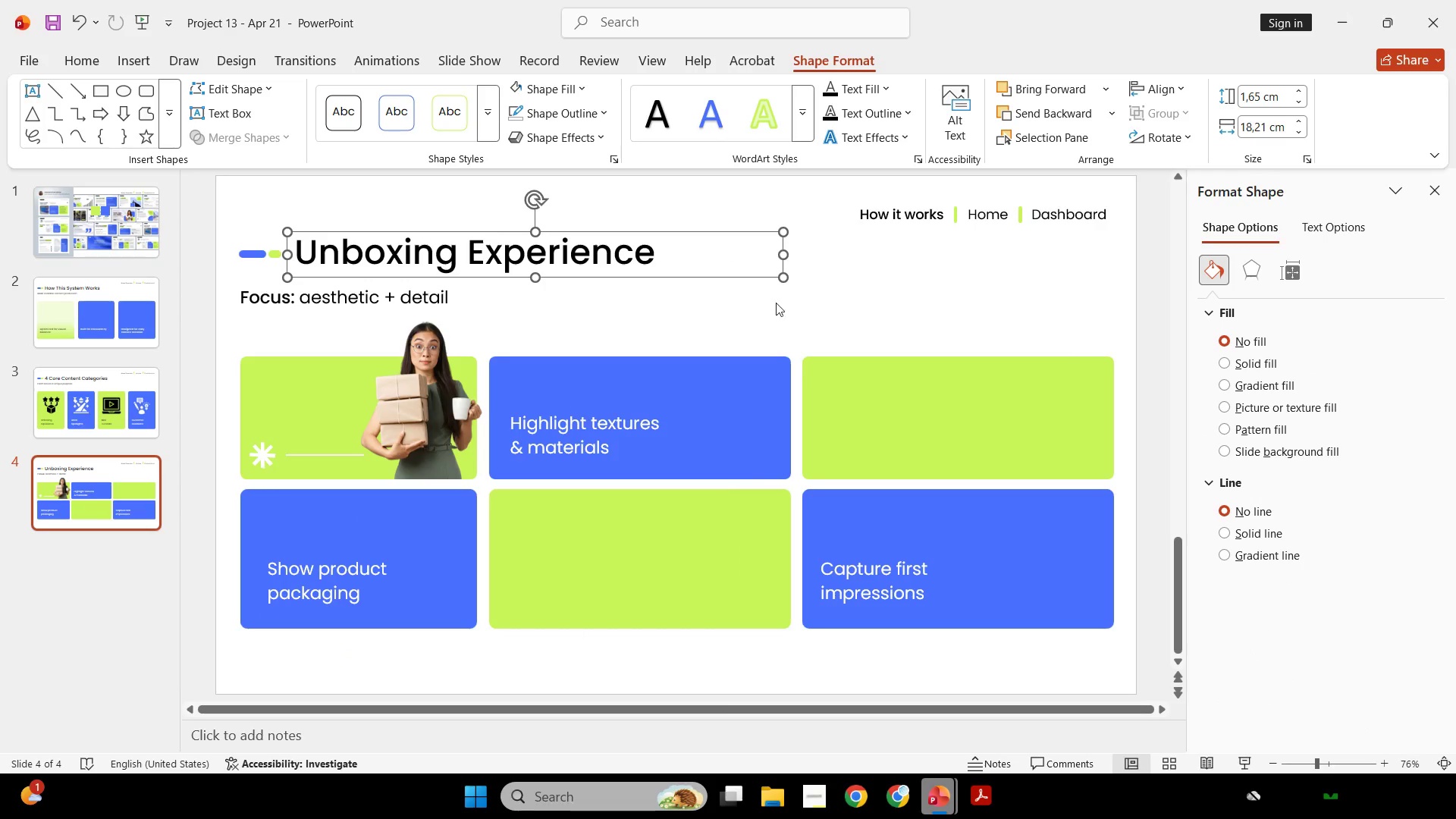 
left_click([794, 296])
 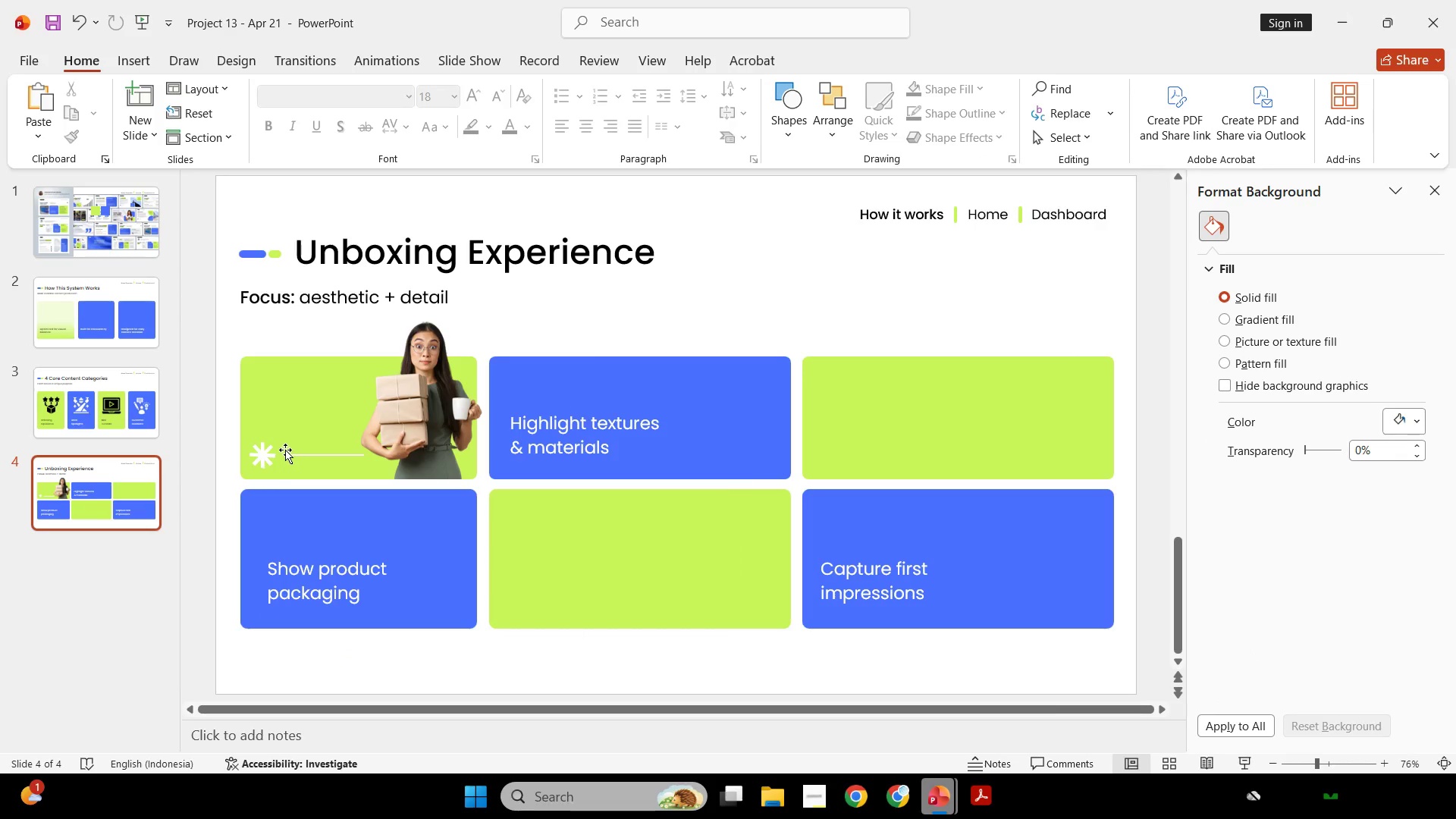 
left_click([278, 447])
 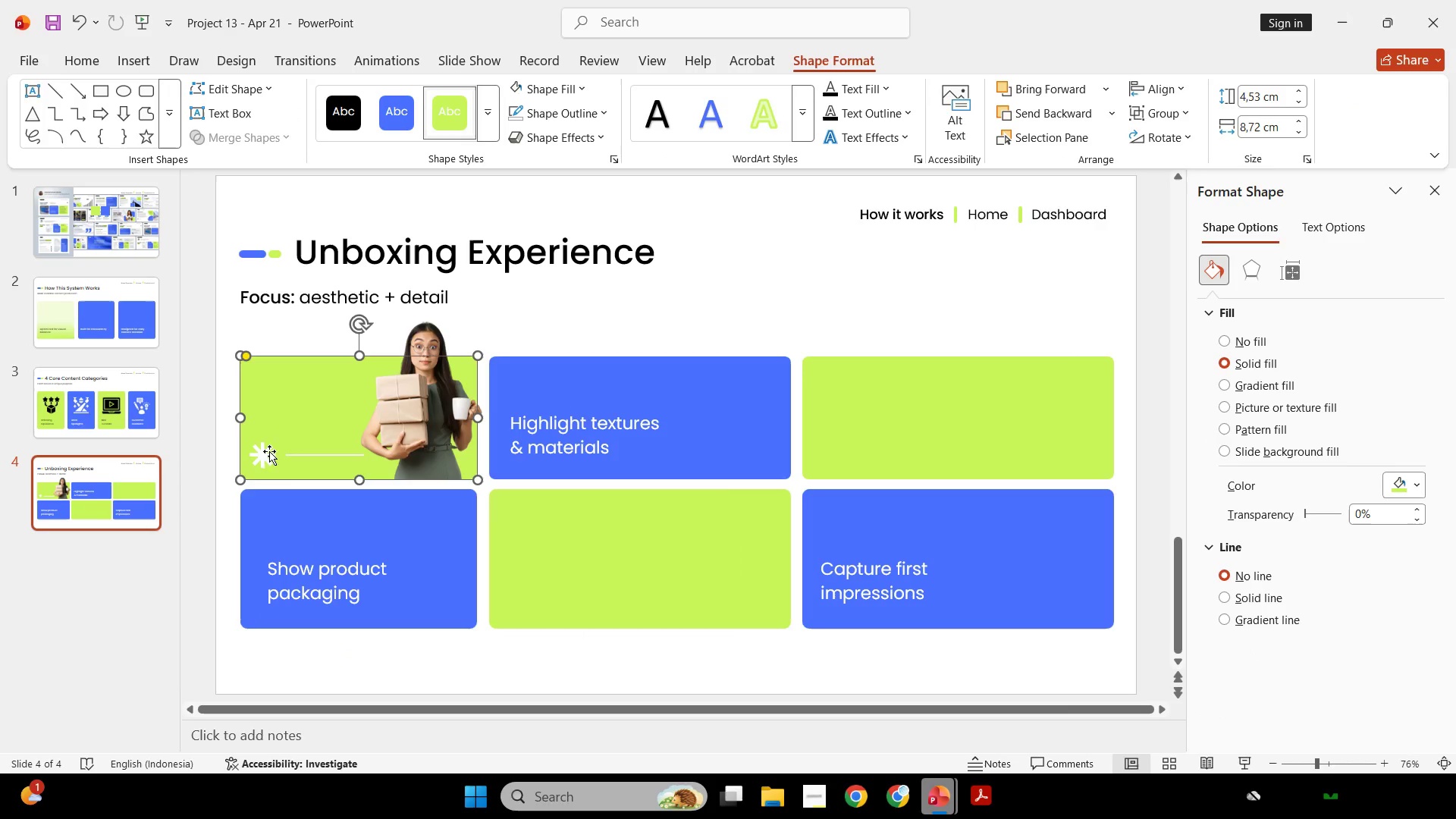 
left_click([267, 451])
 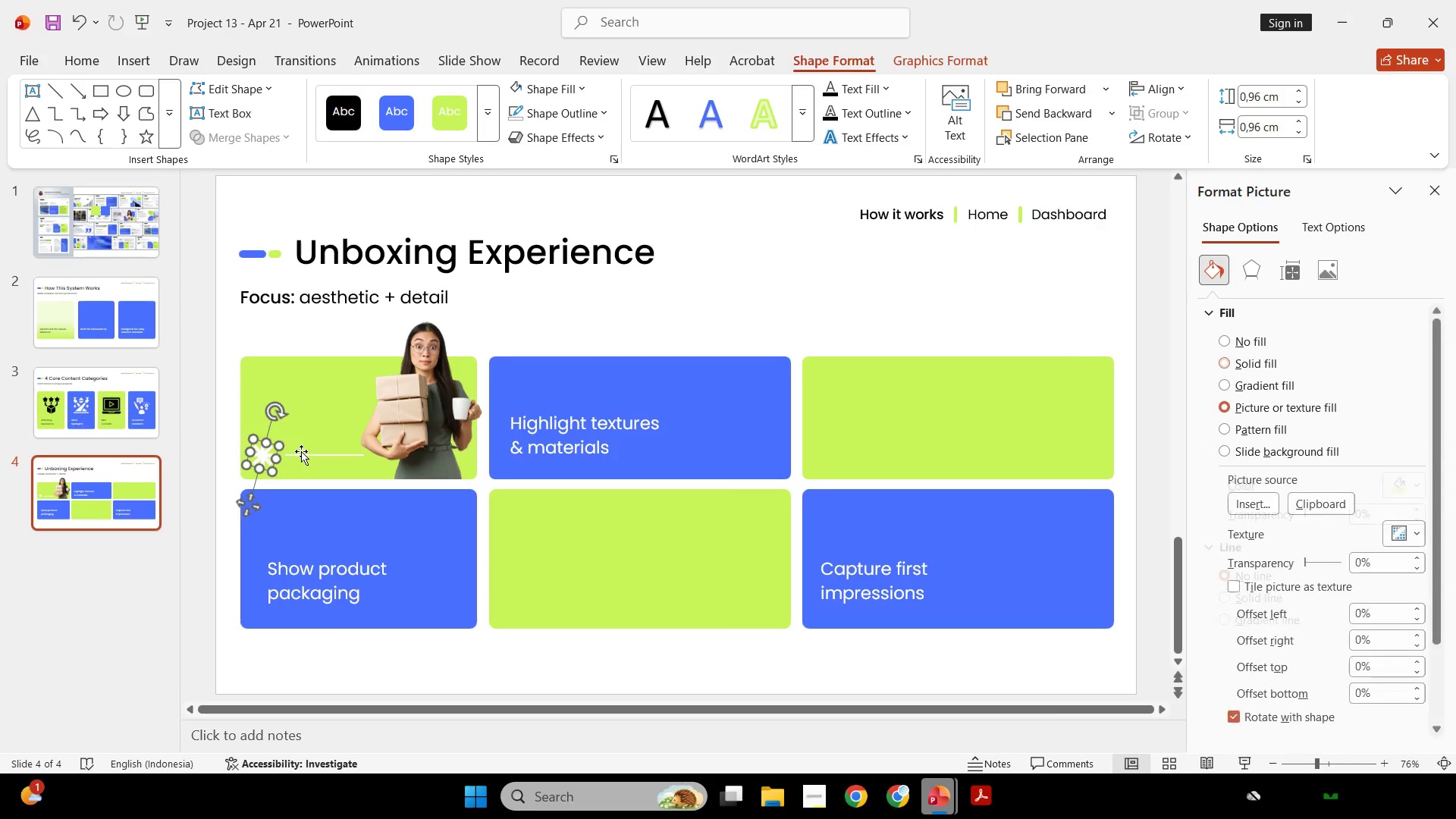 
hold_key(key=ShiftLeft, duration=3.22)
left_click_drag(start_coordinate=[305, 451], to_coordinate=[321, 379])
 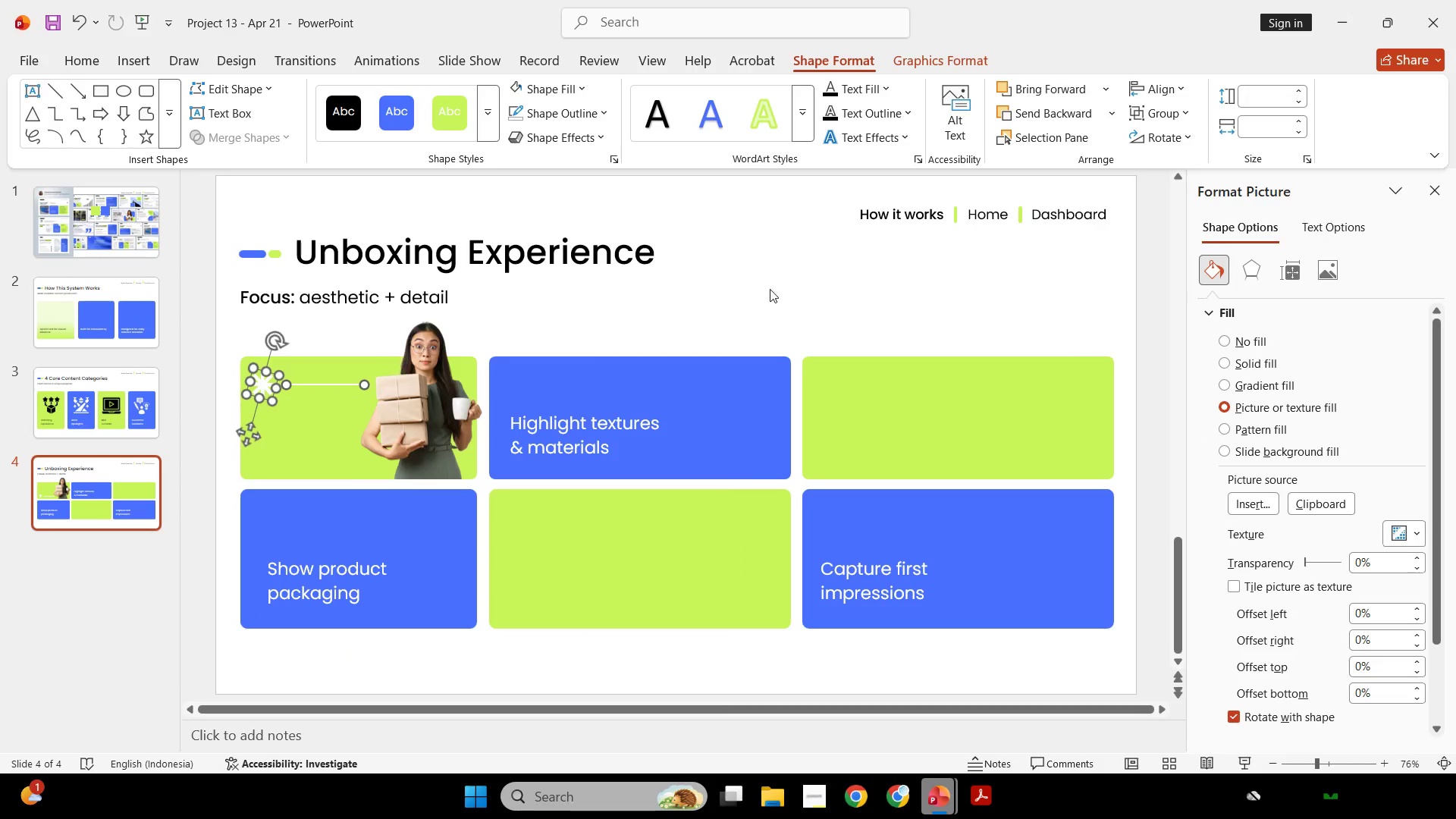 
left_click([781, 287])
 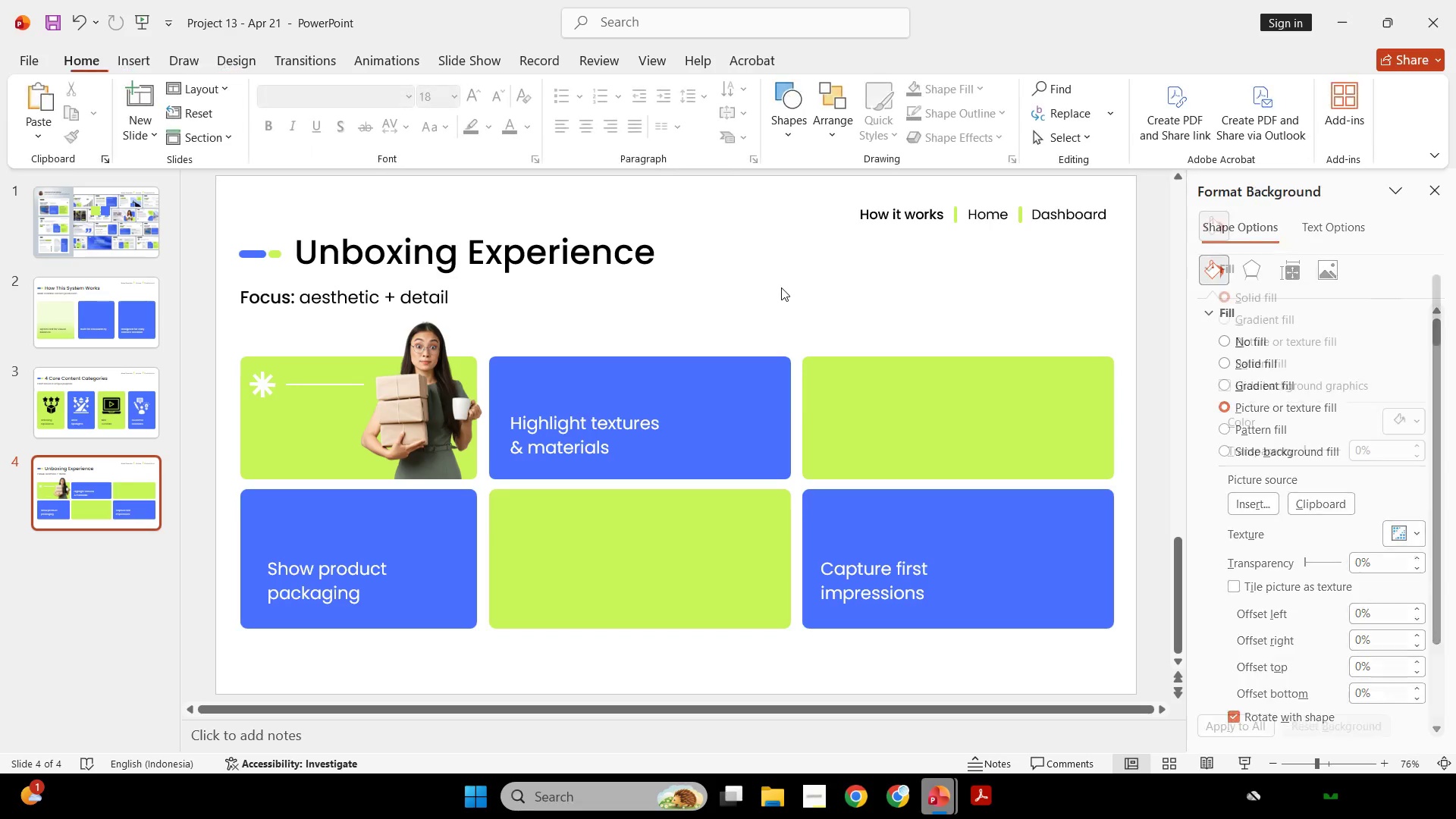 
key(Control+Z)
 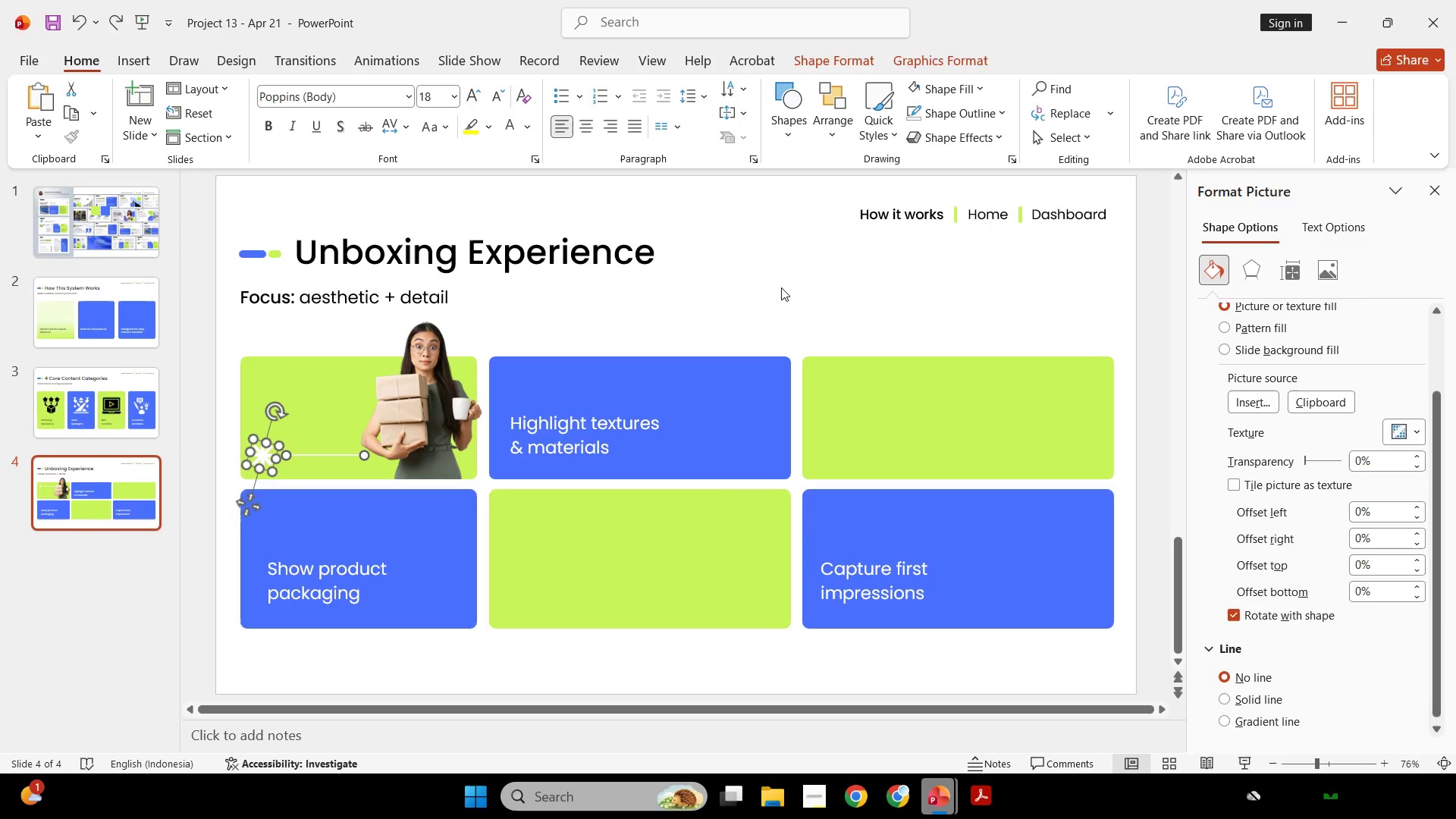 
left_click([781, 287])
 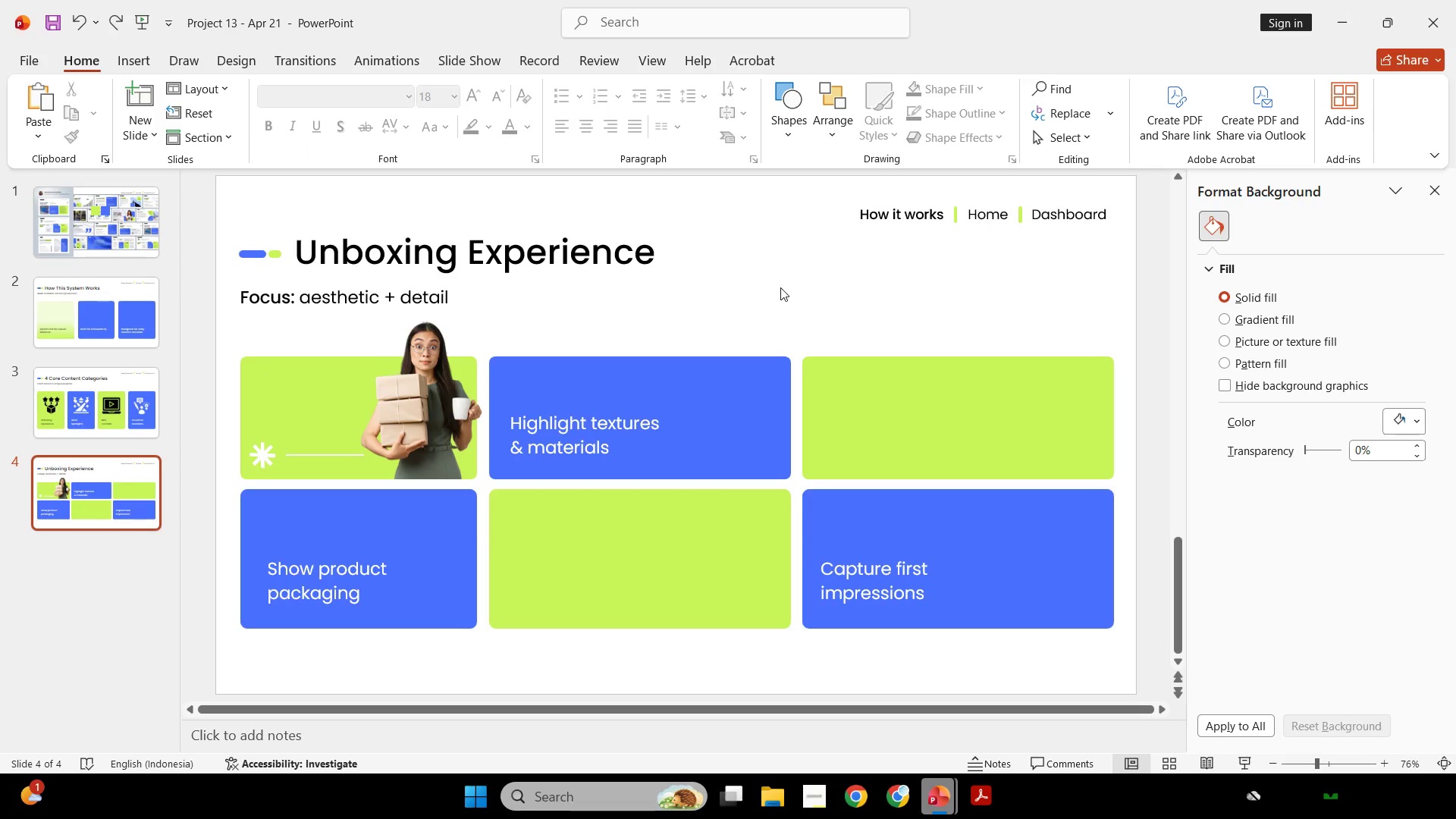 
hold_key(key=ControlLeft, duration=0.94)
 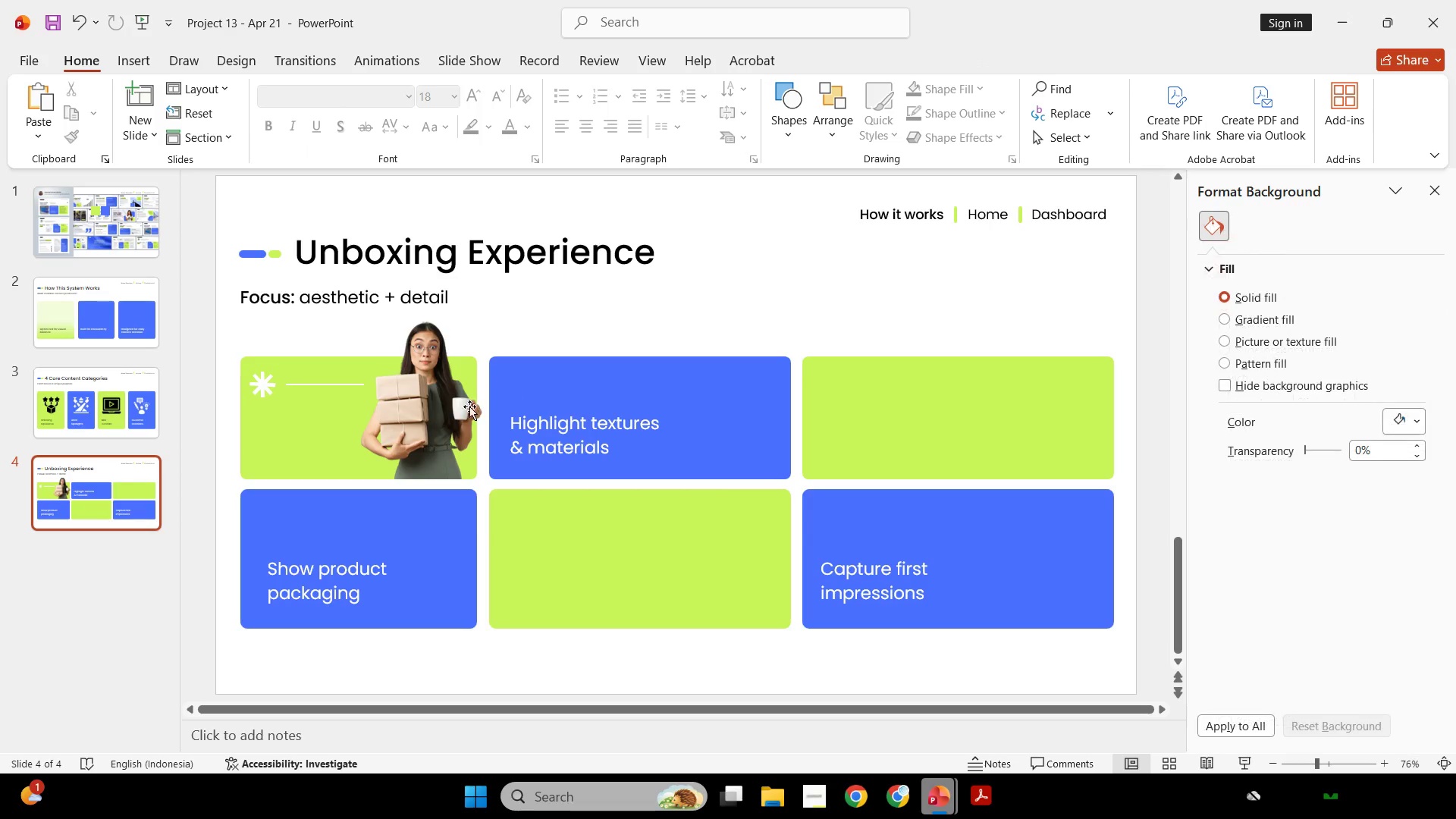 
left_click([780, 287])
 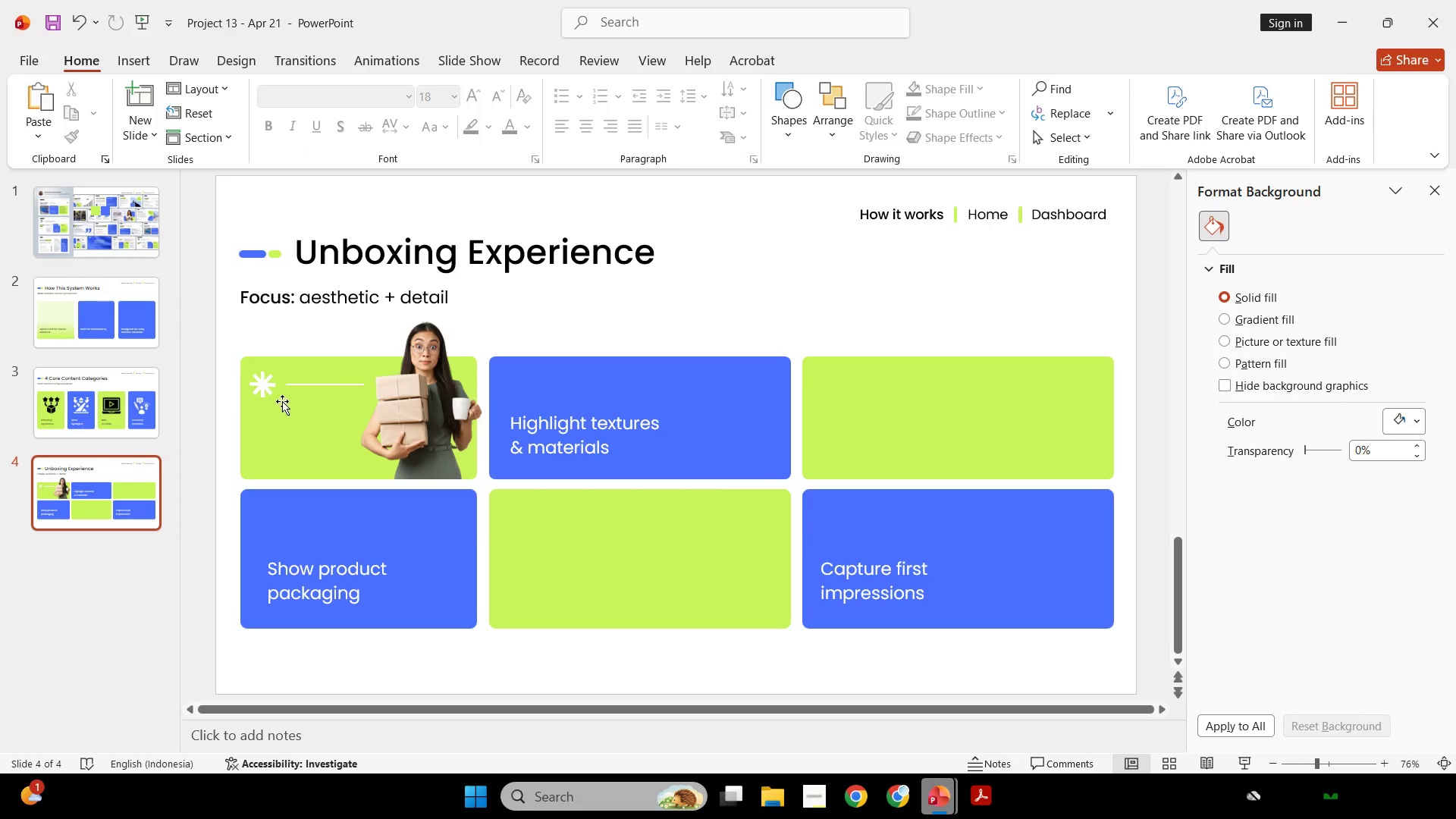 
left_click([262, 381])
 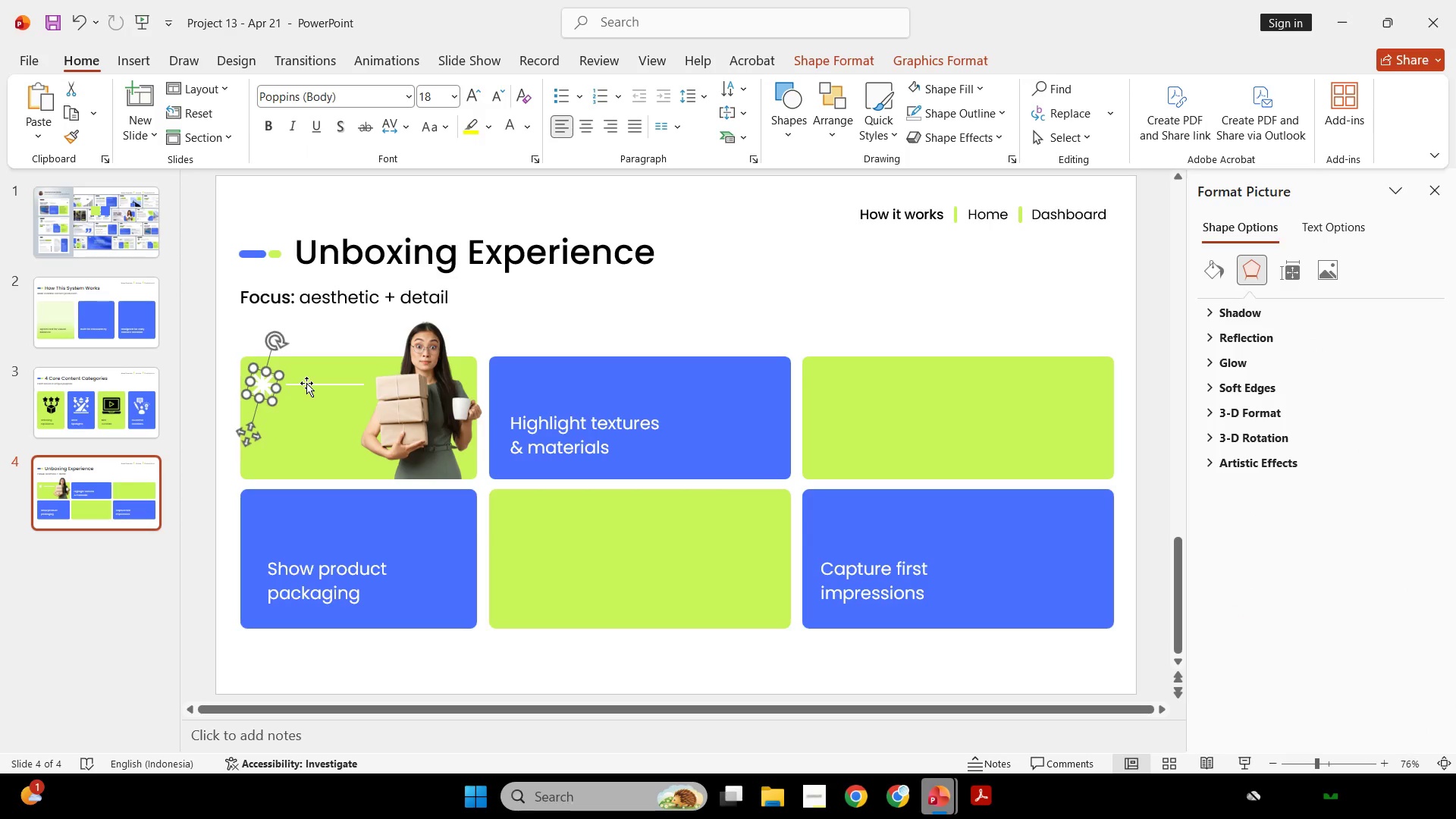 
hold_key(key=ShiftLeft, duration=0.52)
left_click([306, 383])
 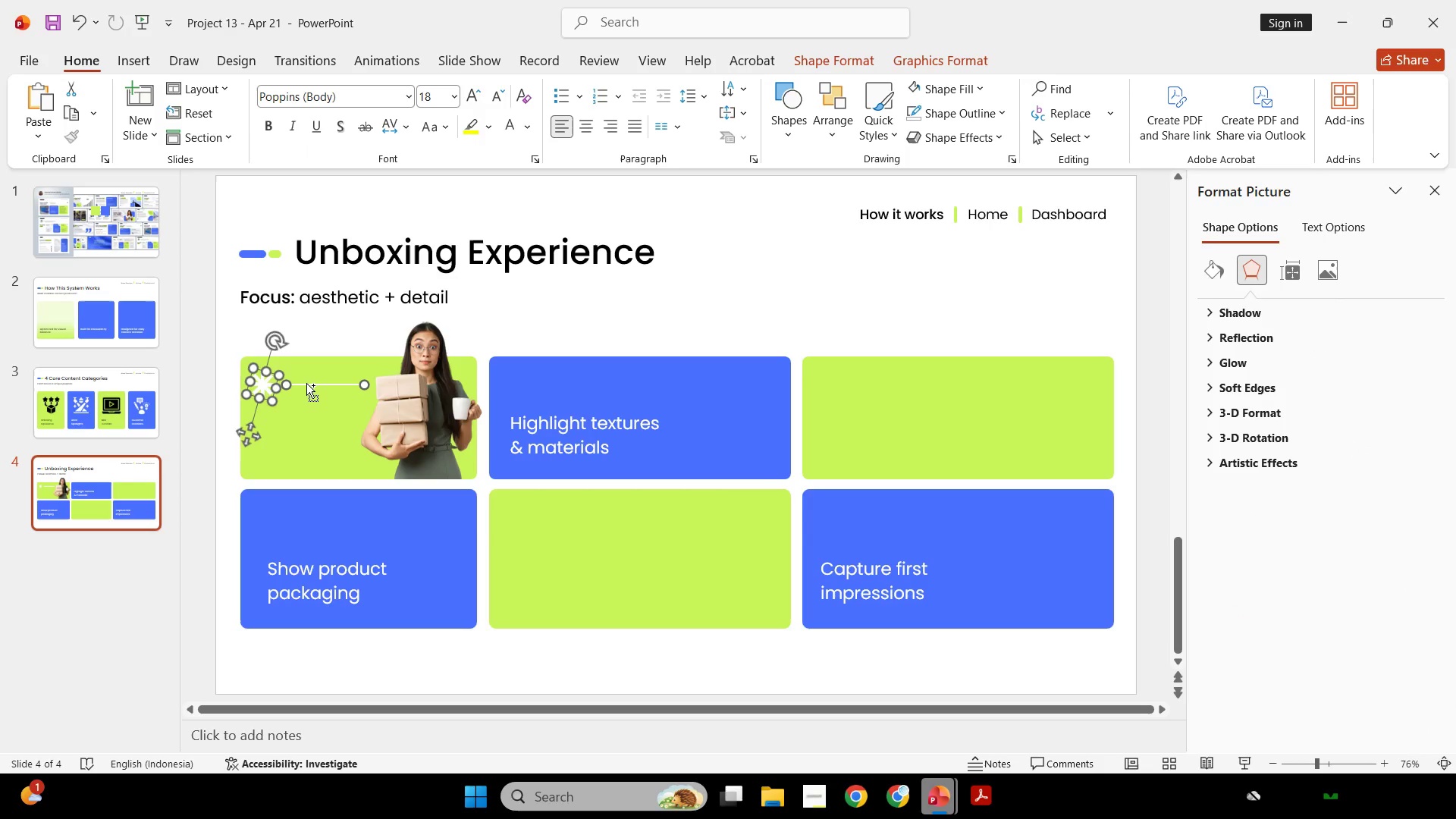 
hold_key(key=ControlLeft, duration=2.28)
hold_key(key=ShiftLeft, duration=2.25)
left_click_drag(start_coordinate=[306, 384], to_coordinate=[881, 397])
 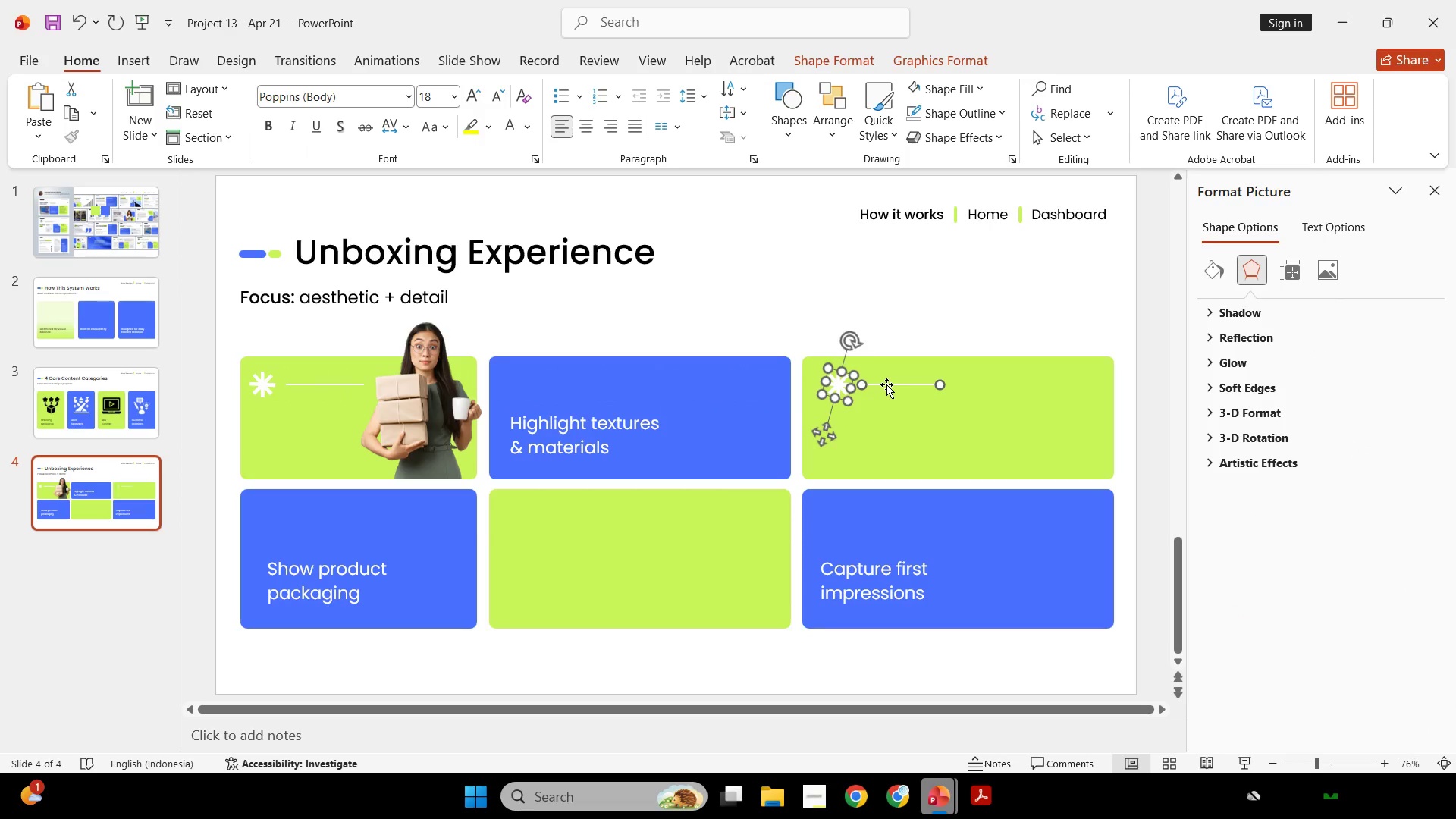 
left_click_drag(start_coordinate=[886, 384], to_coordinate=[879, 454])
 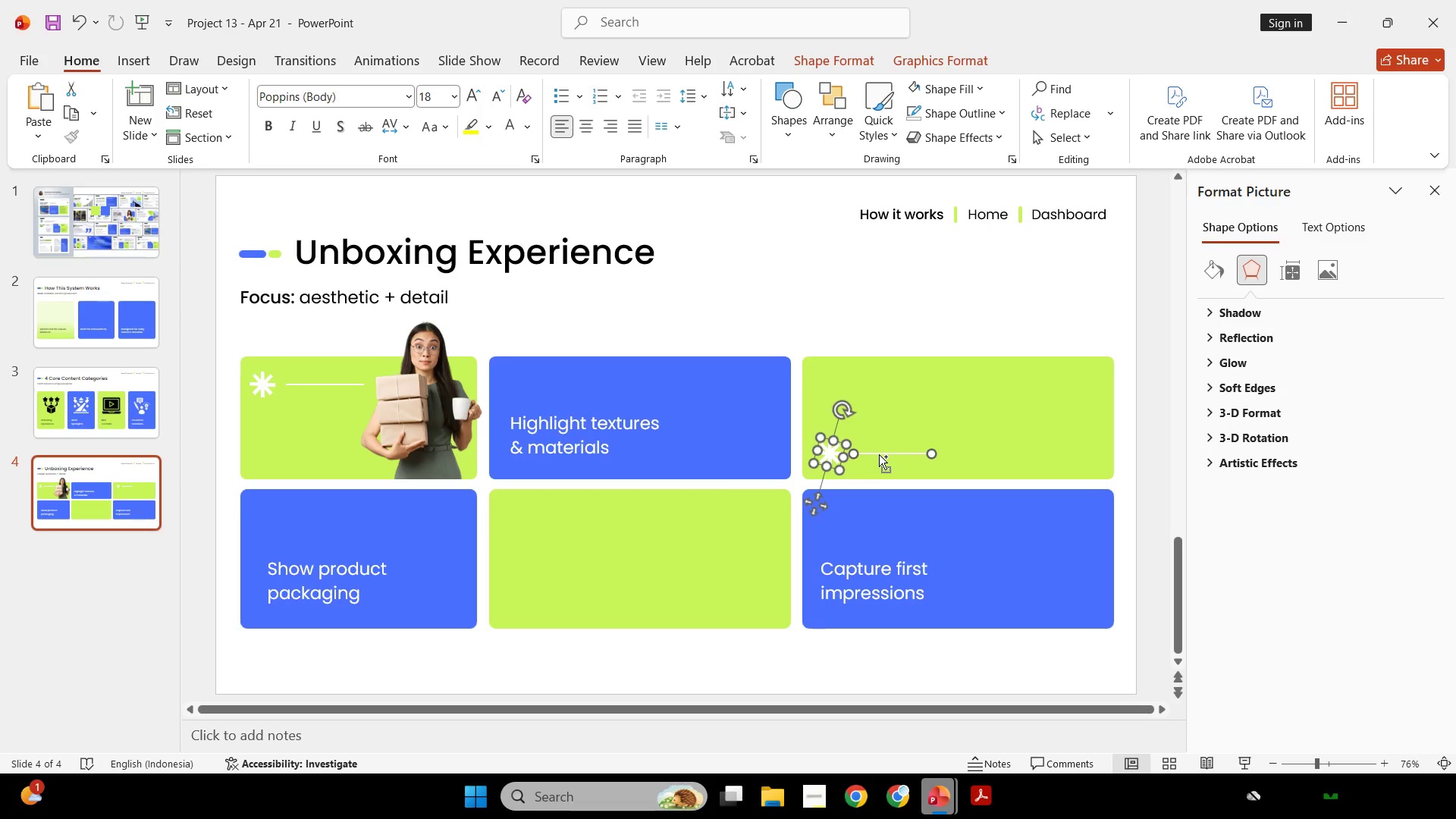 
hold_key(key=ControlLeft, duration=1.95)
hold_key(key=ShiftLeft, duration=1.86)
left_click_drag(start_coordinate=[880, 456], to_coordinate=[642, 495])
 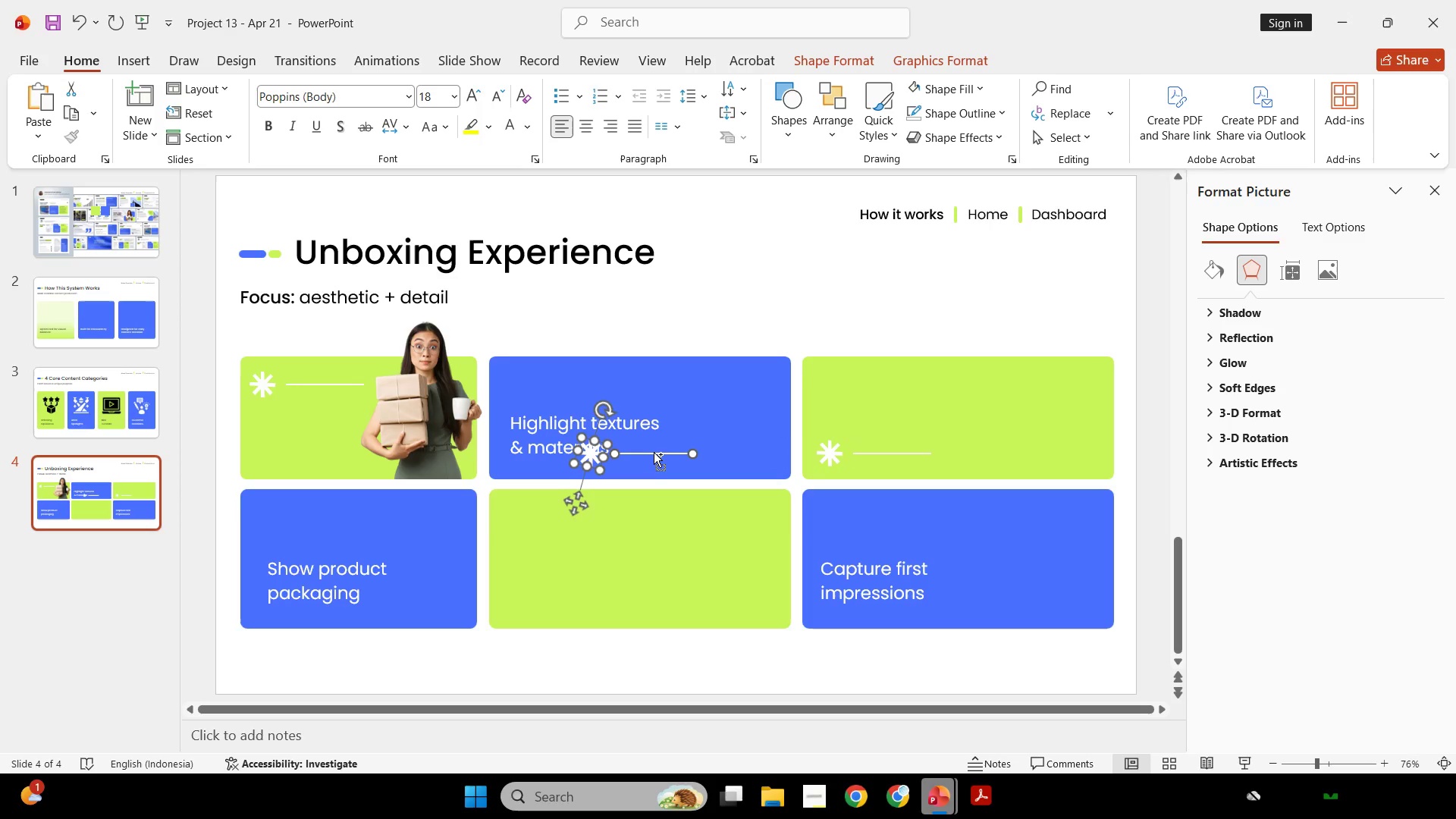 
key(Control+G)
 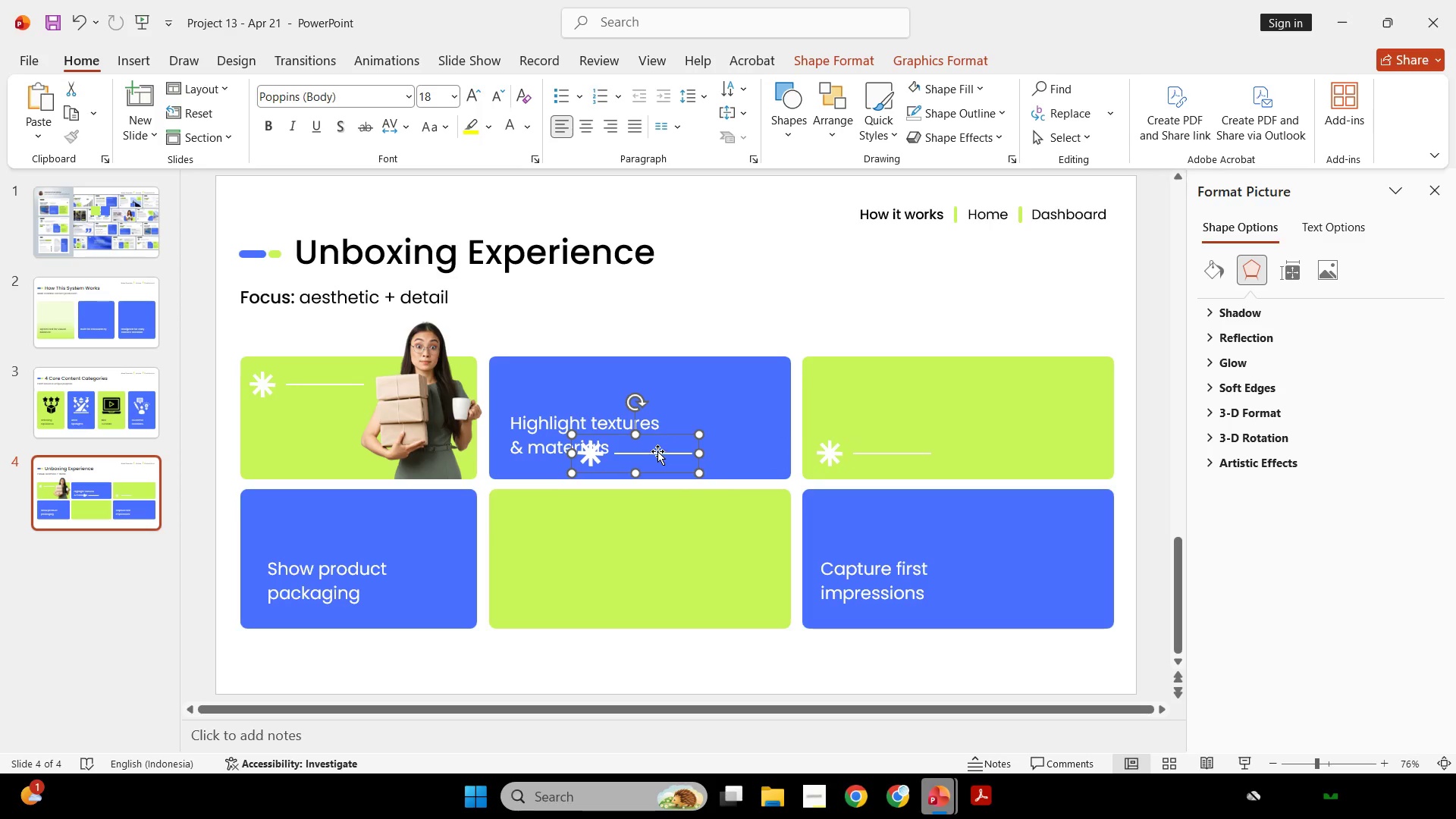 
hold_key(key=ShiftLeft, duration=1.55)
left_click_drag(start_coordinate=[657, 455], to_coordinate=[661, 515])
 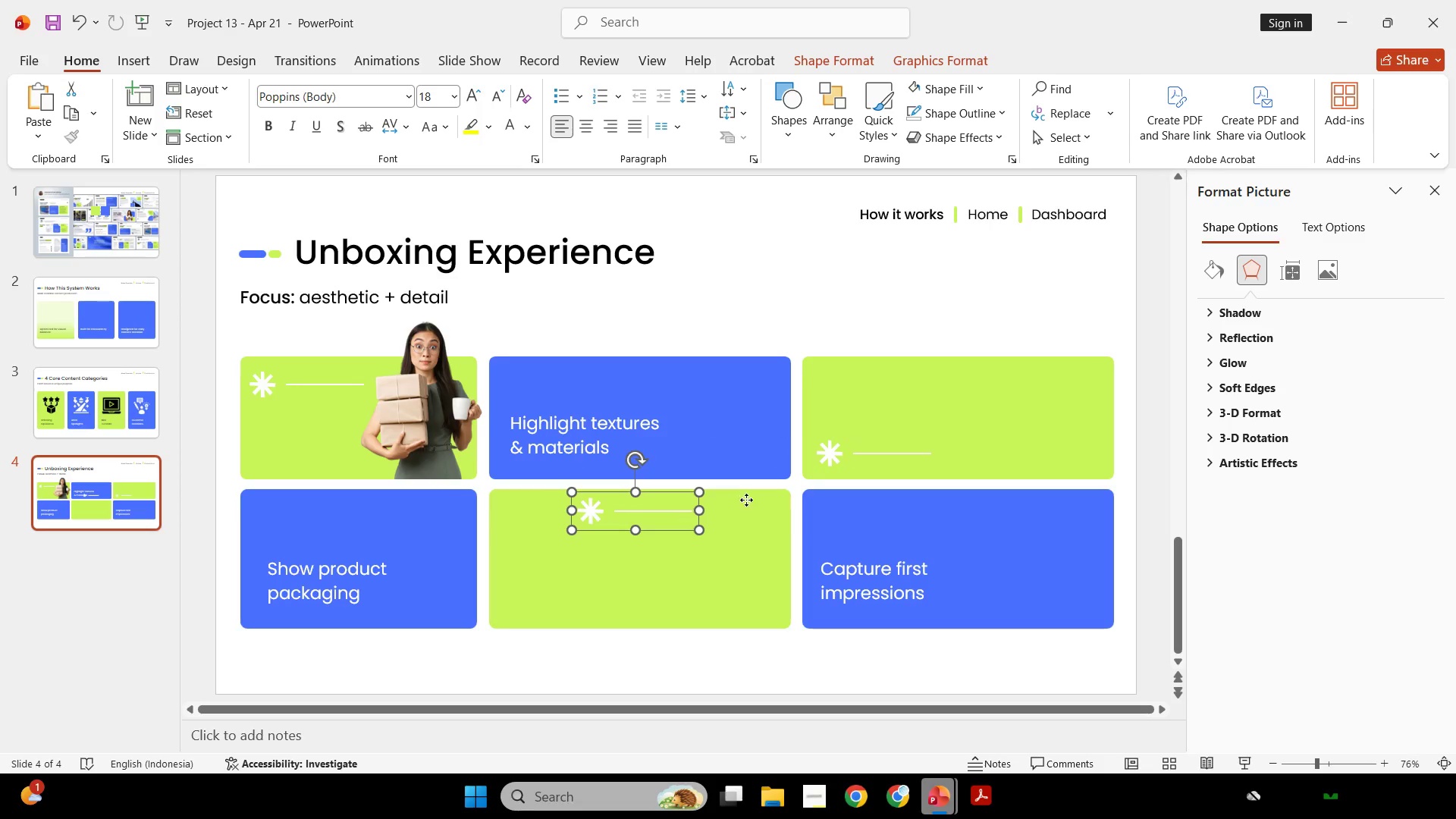 
left_click([746, 500])
 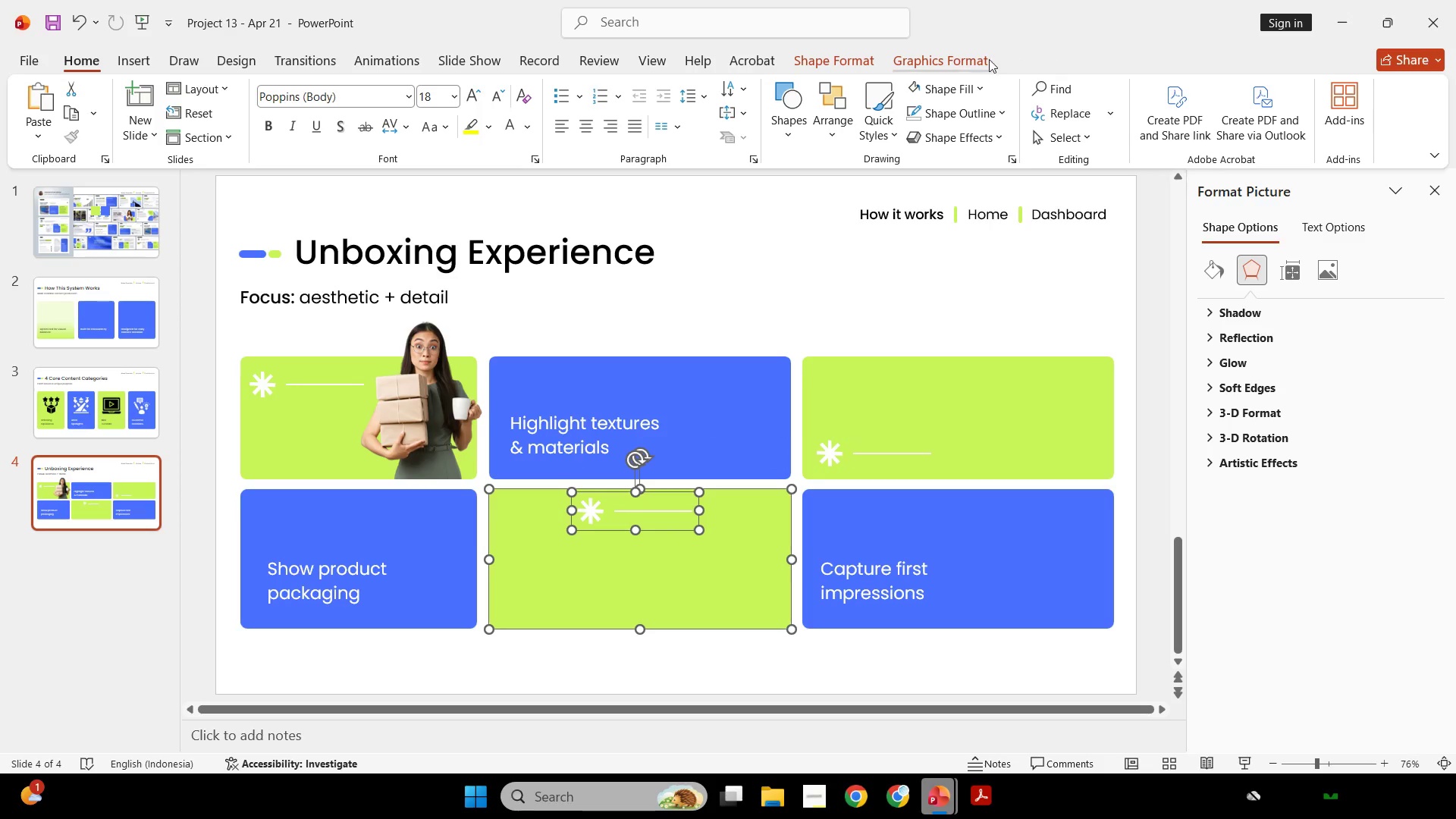 
left_click([977, 61])
 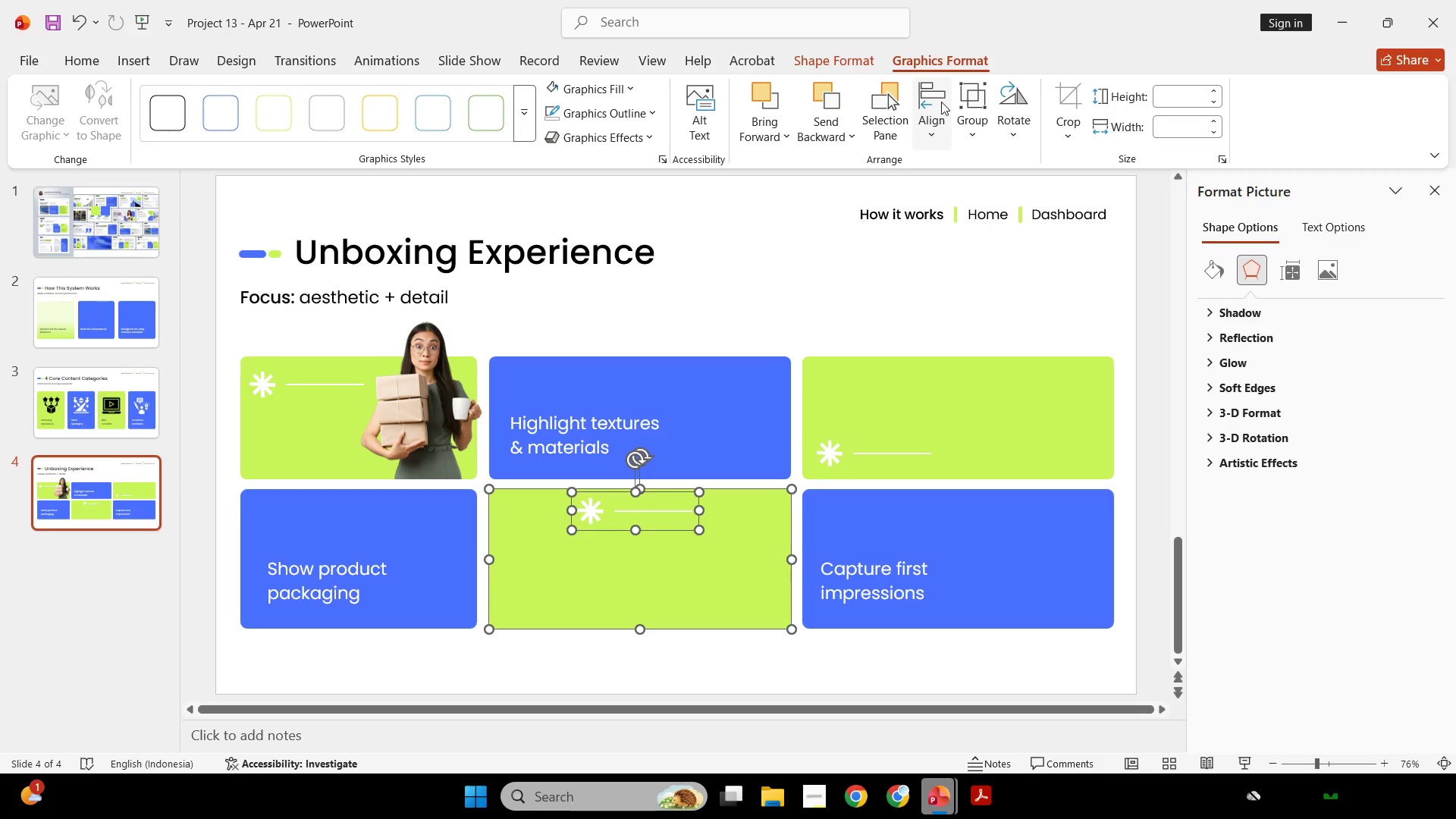 
left_click([940, 115])
 